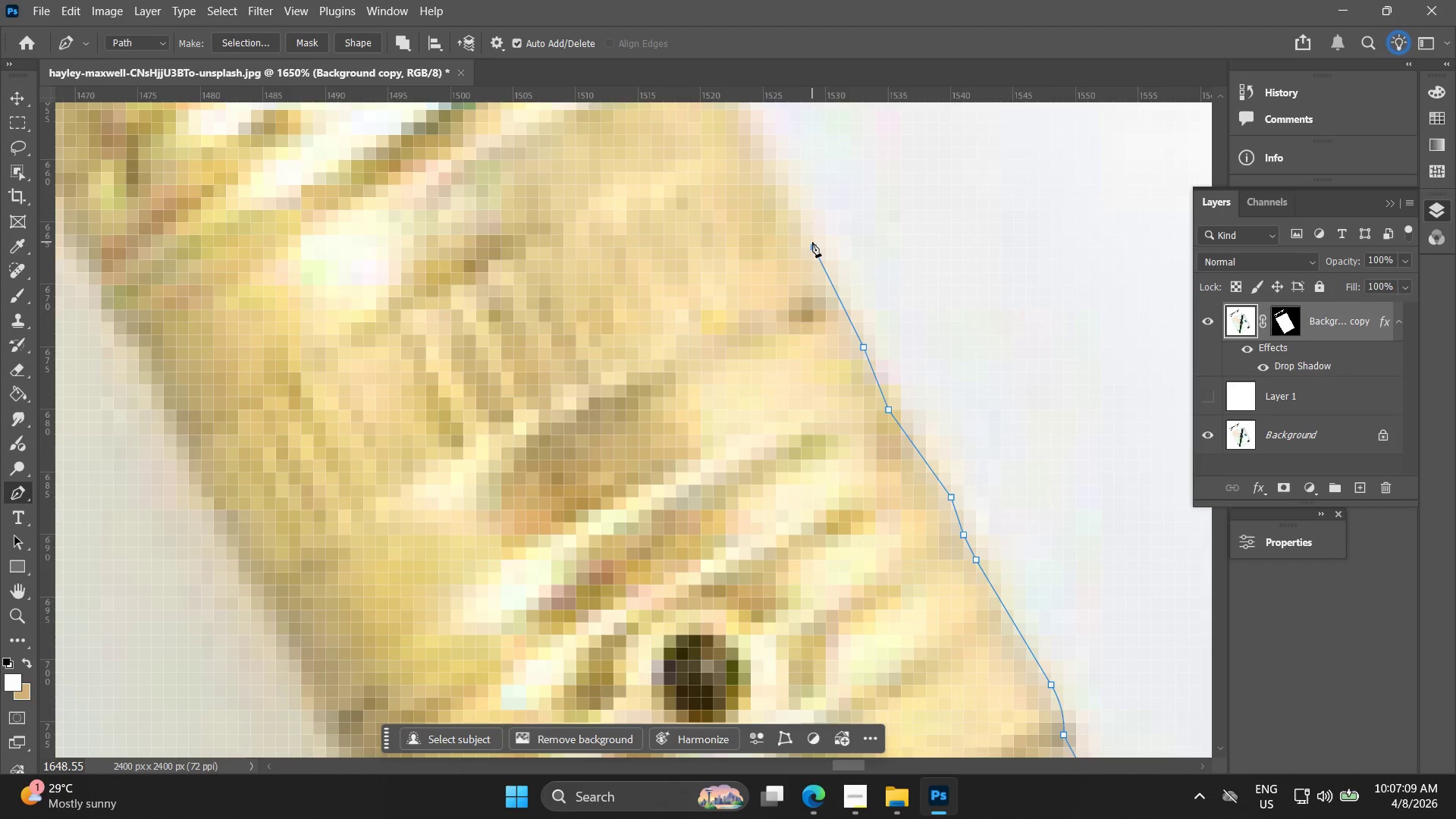 
left_click_drag(start_coordinate=[779, 206], to_coordinate=[830, 324])
 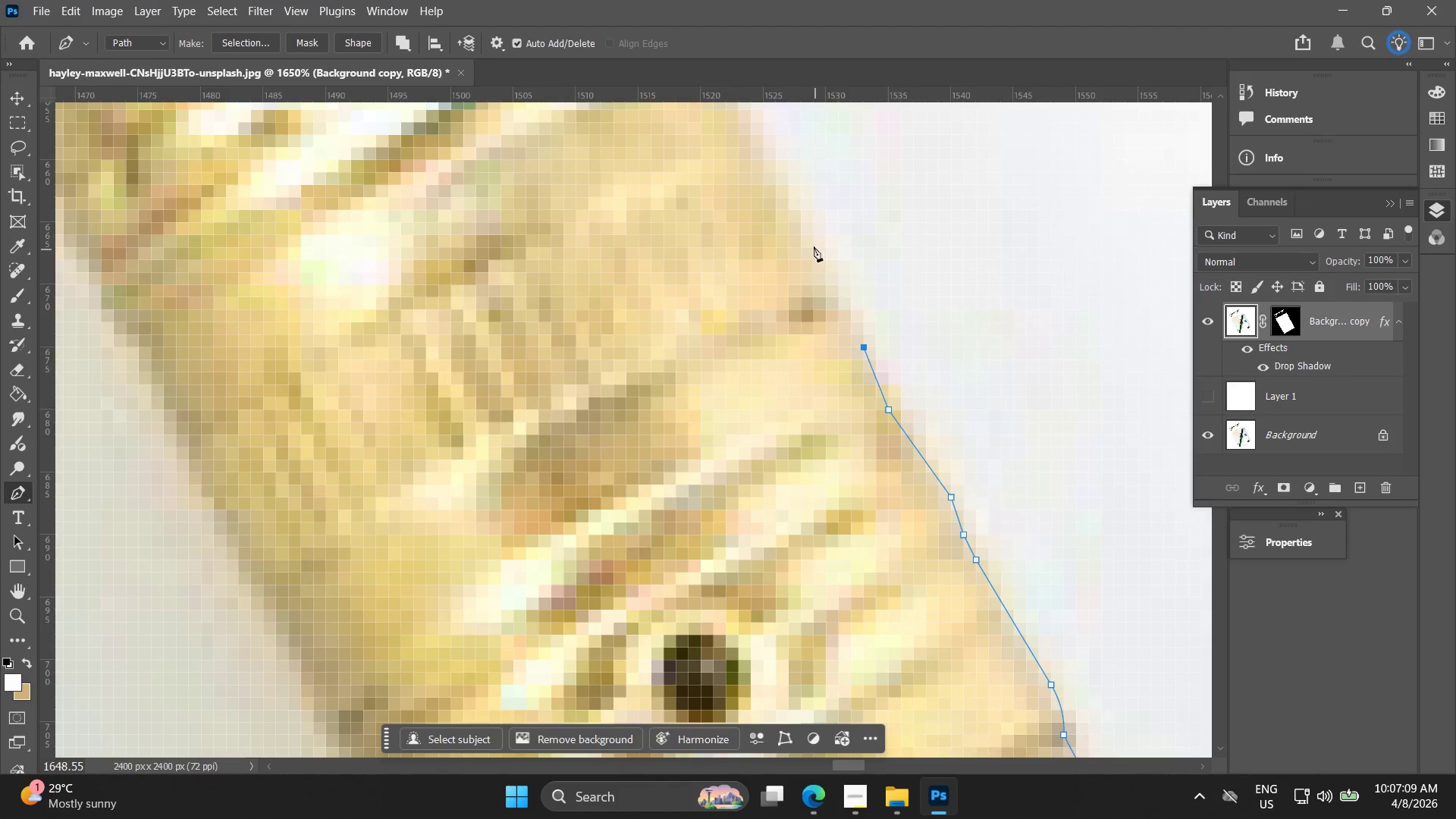 
left_click([812, 242])
 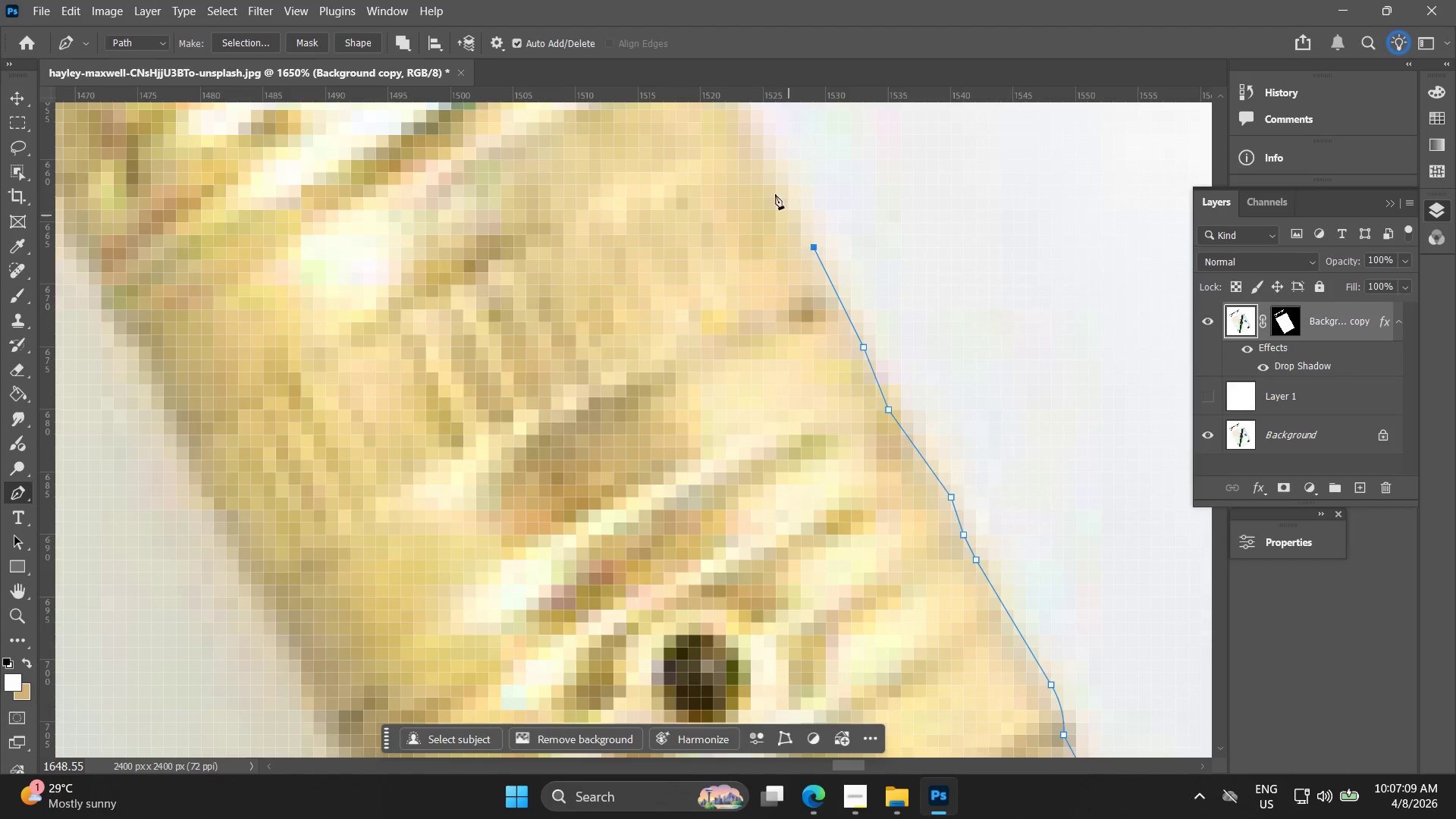 
hold_key(key=Space, duration=0.48)
 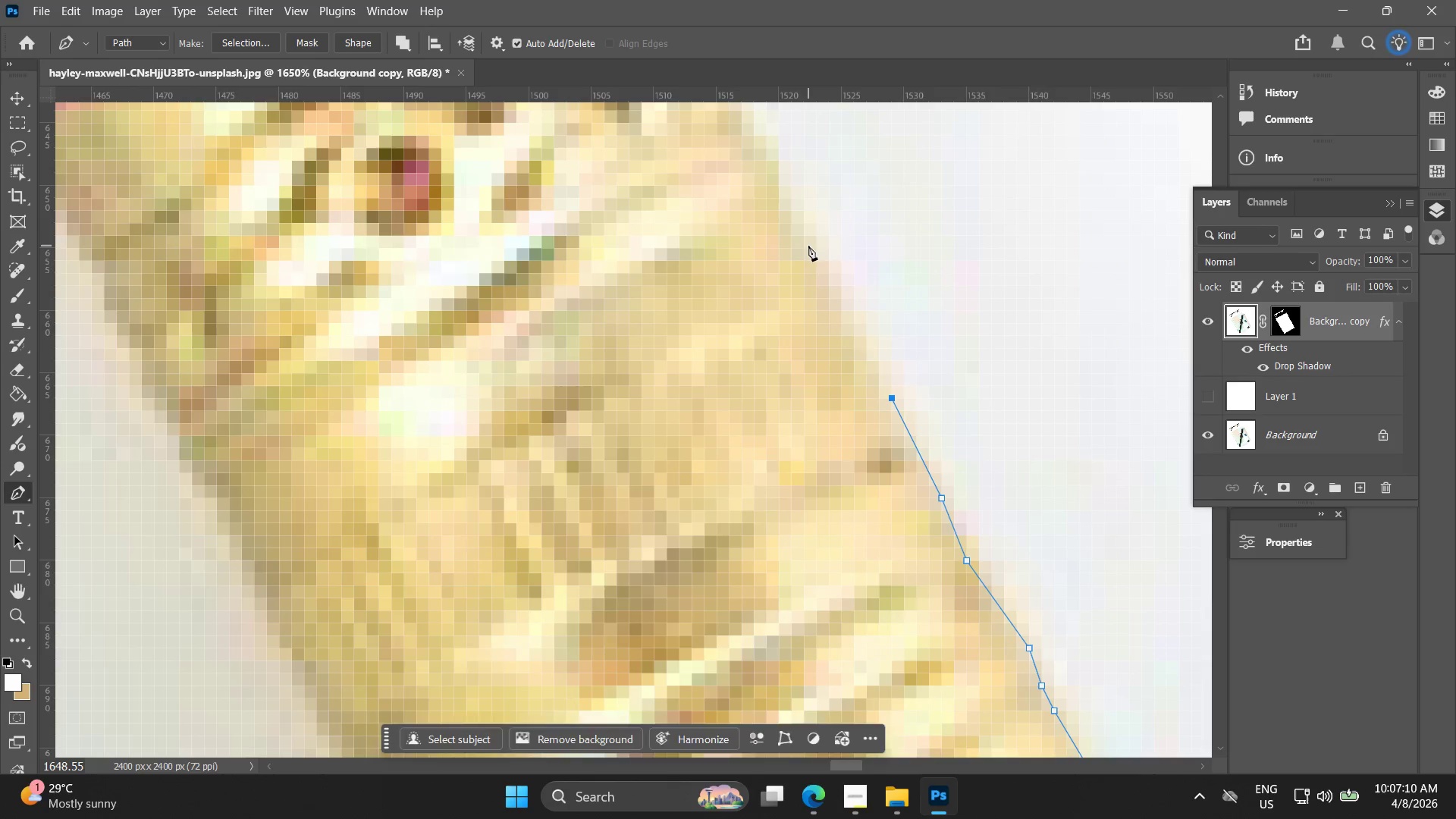 
left_click_drag(start_coordinate=[795, 225], to_coordinate=[873, 376])
 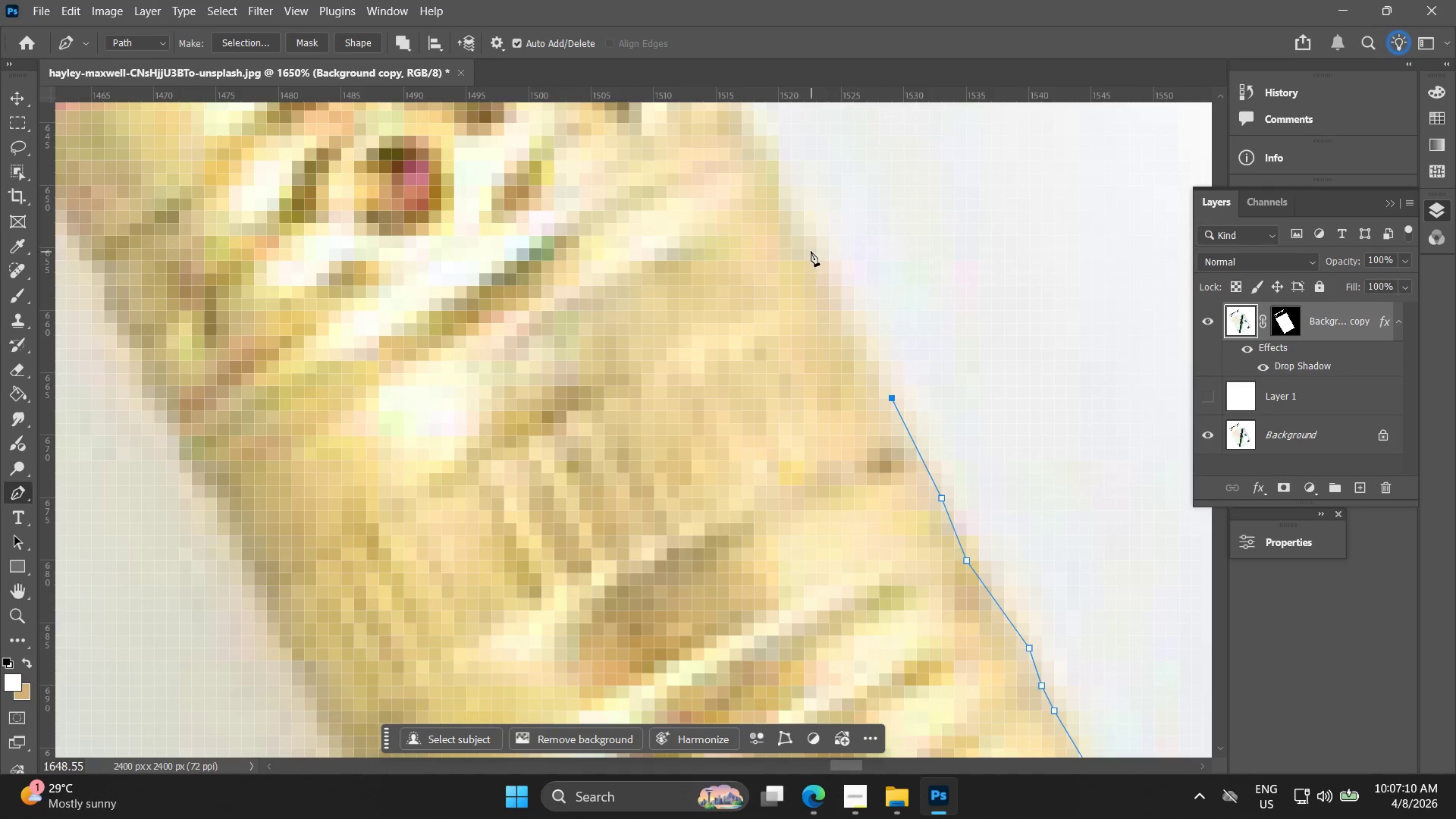 
left_click([808, 246])
 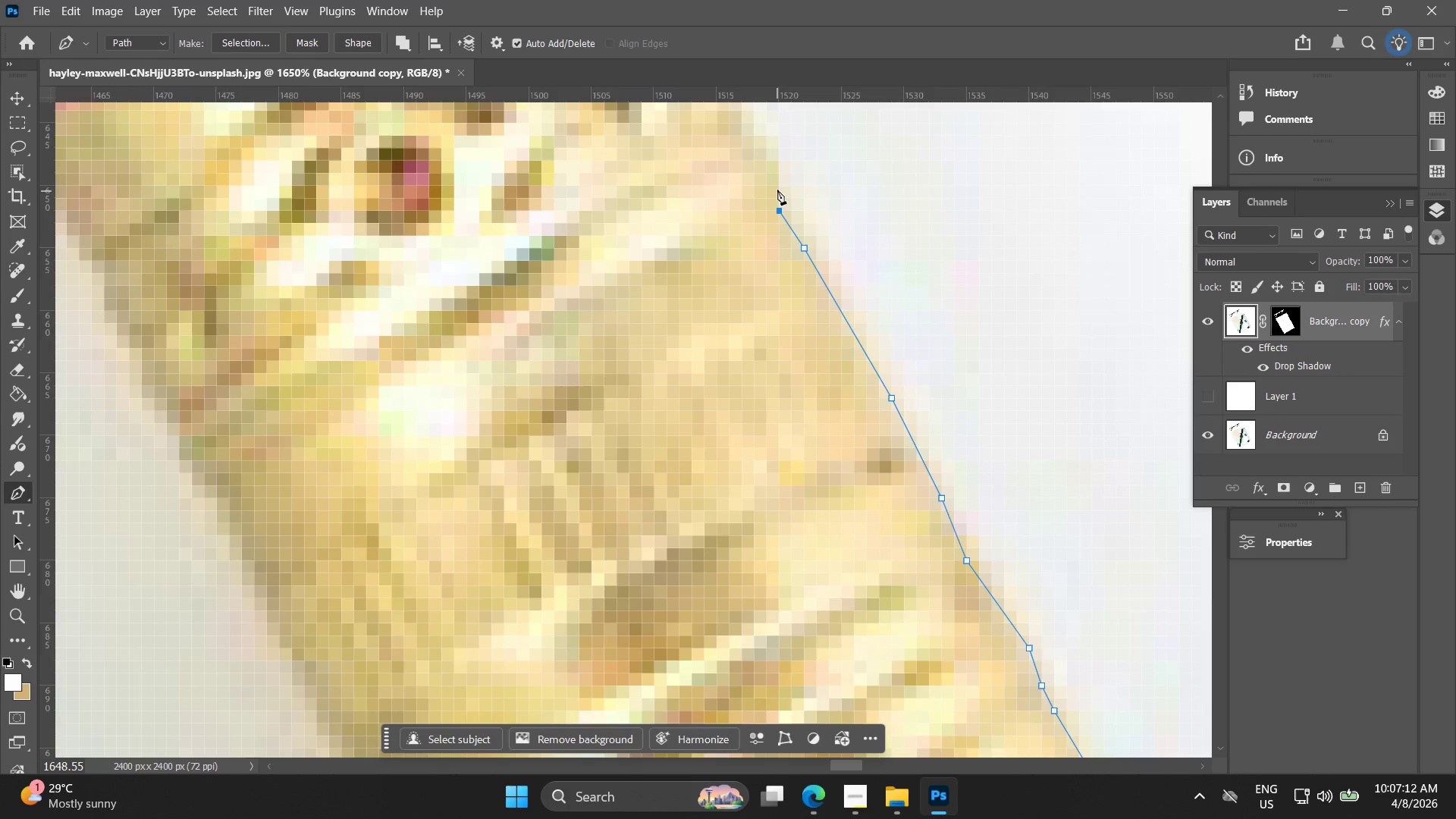 
left_click([777, 168])
 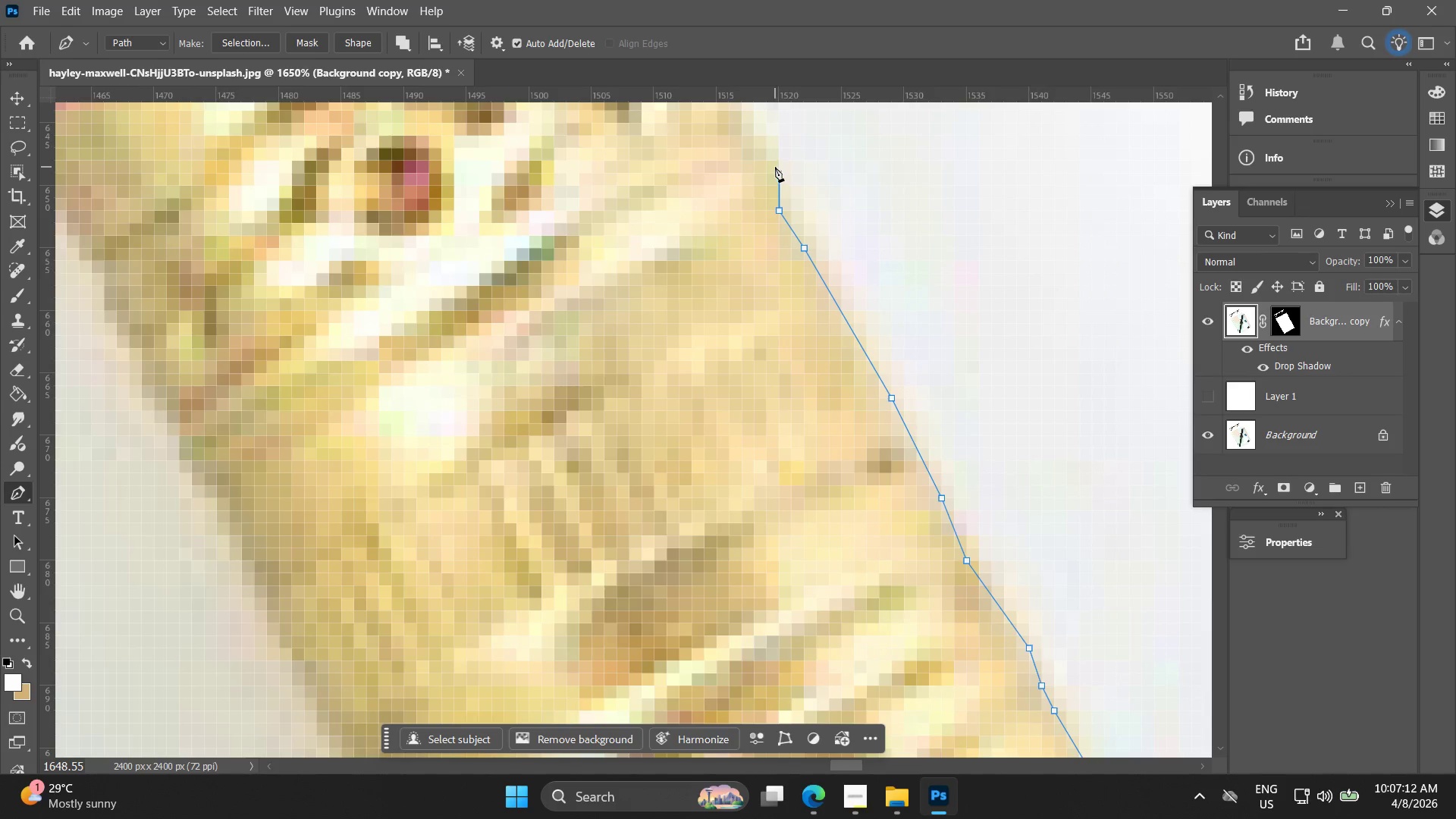 
hold_key(key=Space, duration=0.48)
 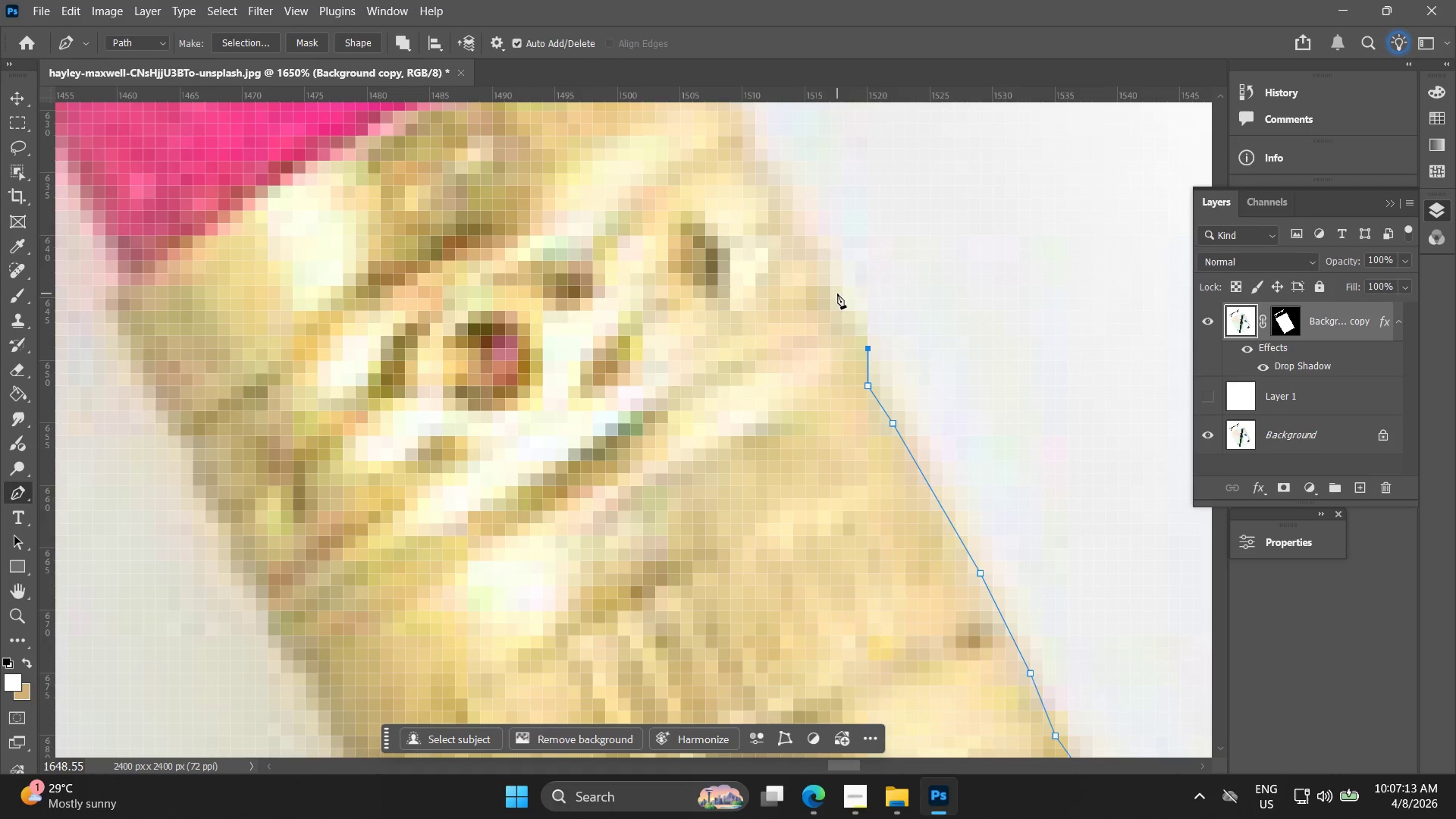 
left_click_drag(start_coordinate=[762, 174], to_coordinate=[851, 350])
 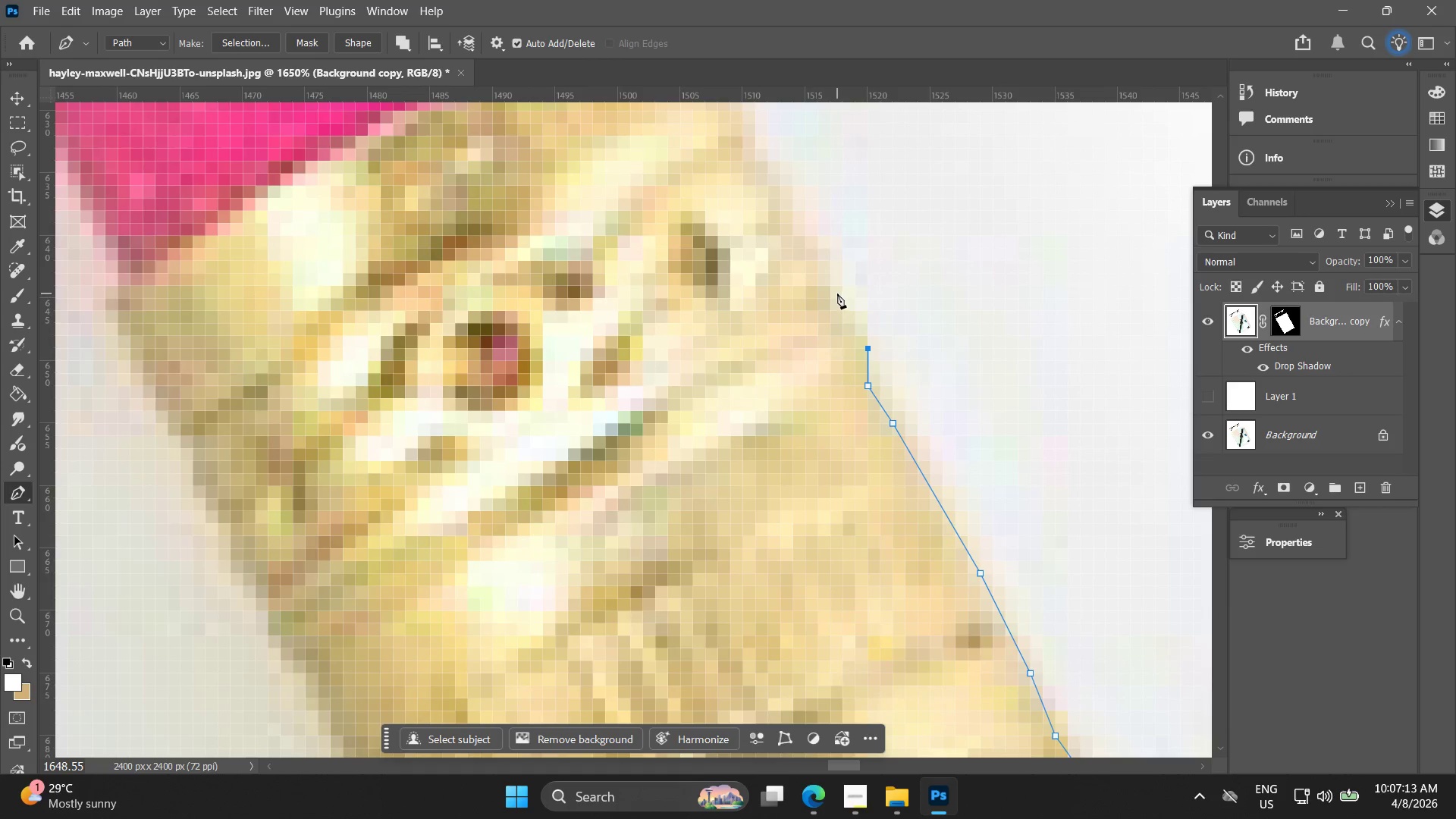 
left_click([837, 293])
 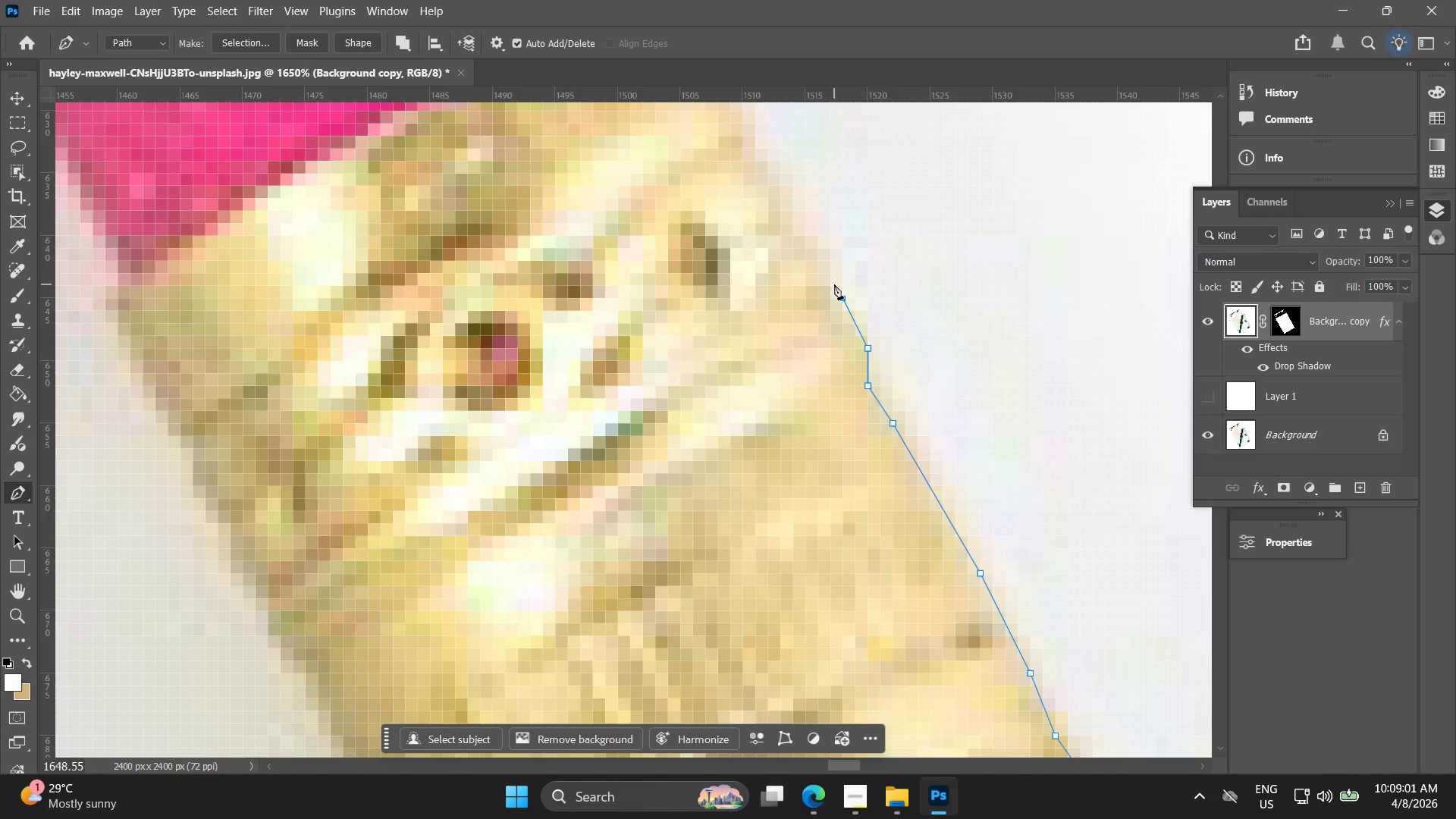 
wait(112.97)
 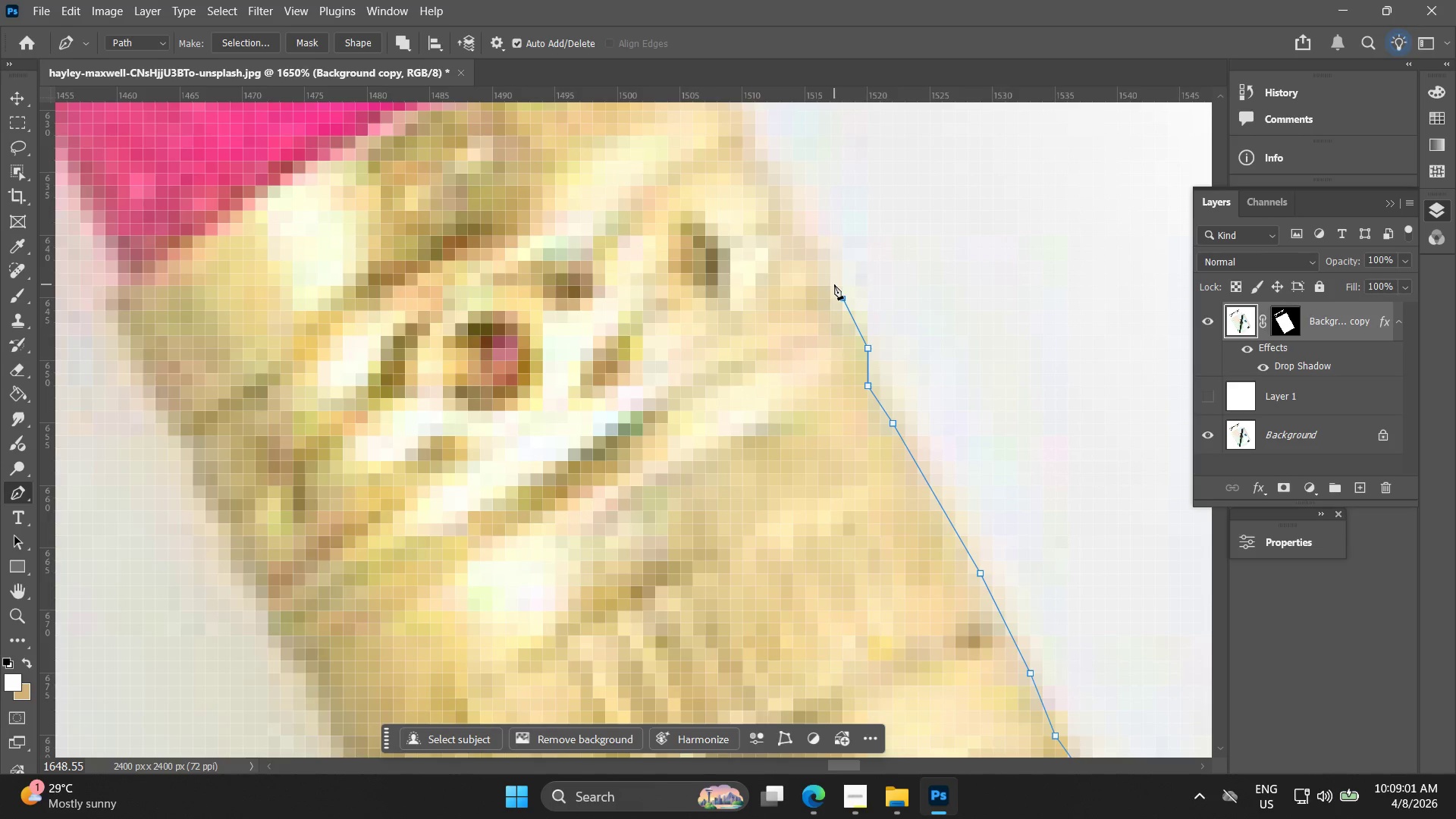 
left_click([827, 254])
 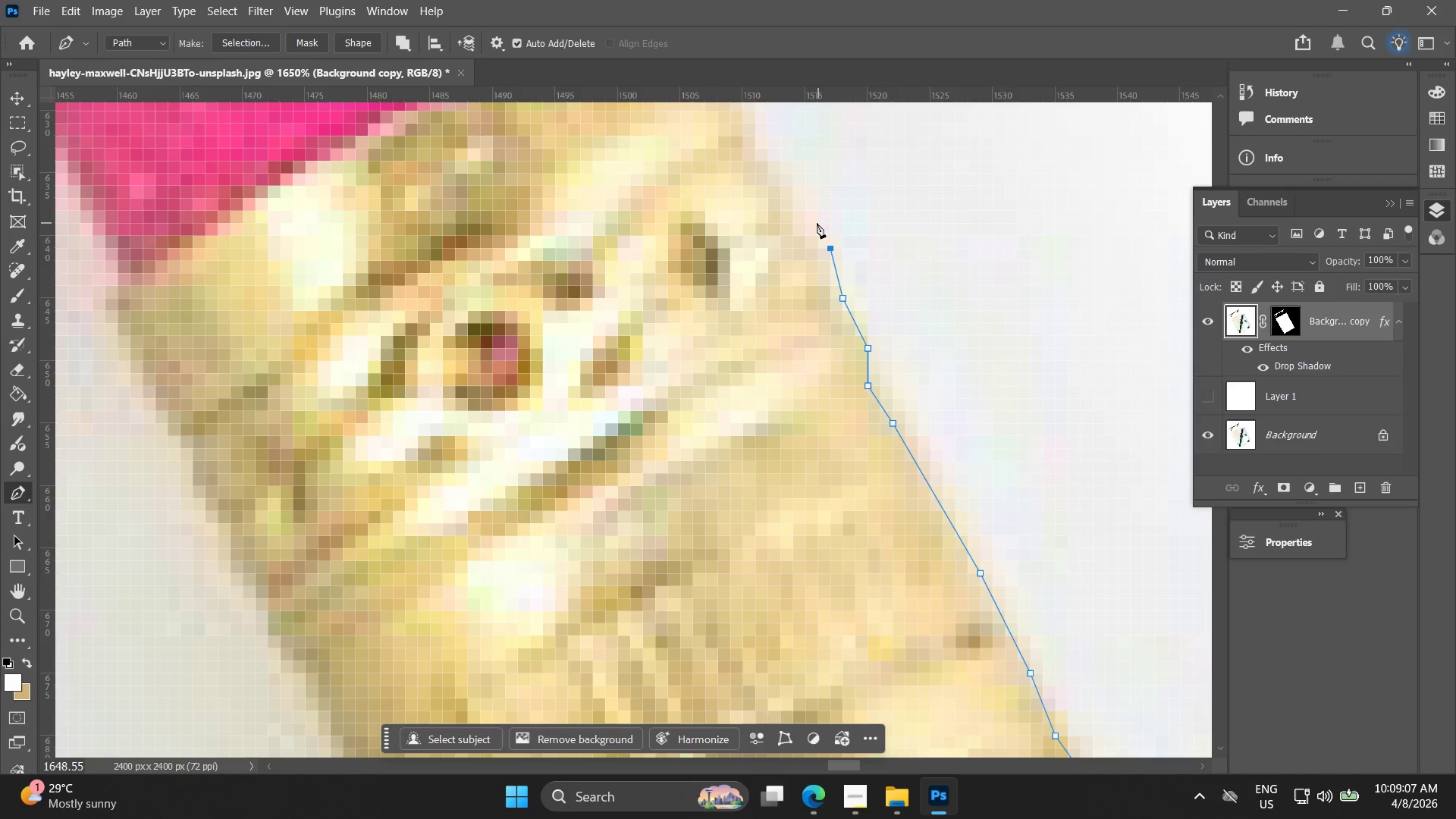 
hold_key(key=Space, duration=0.53)
 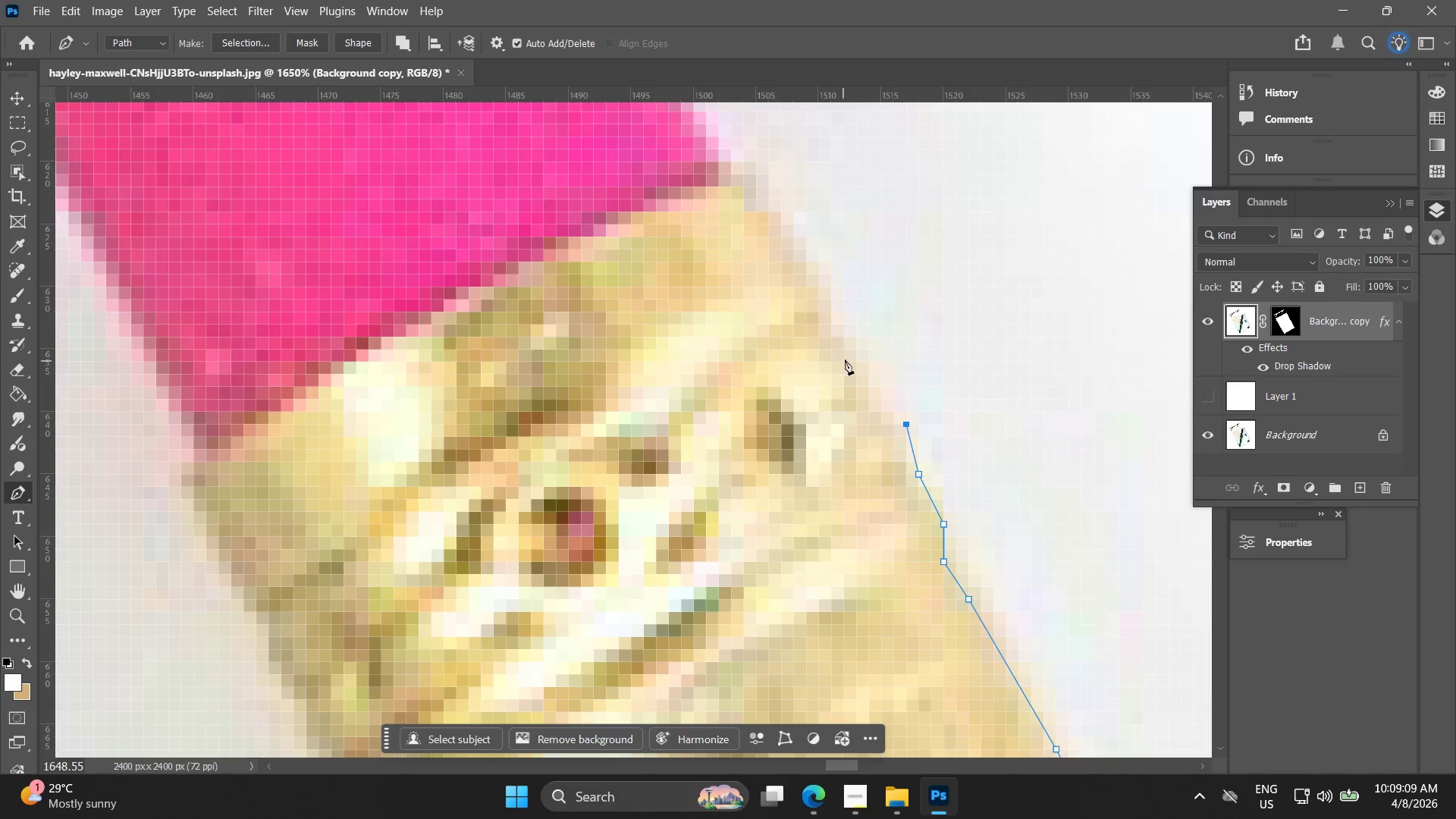 
left_click_drag(start_coordinate=[822, 232], to_coordinate=[898, 408])
 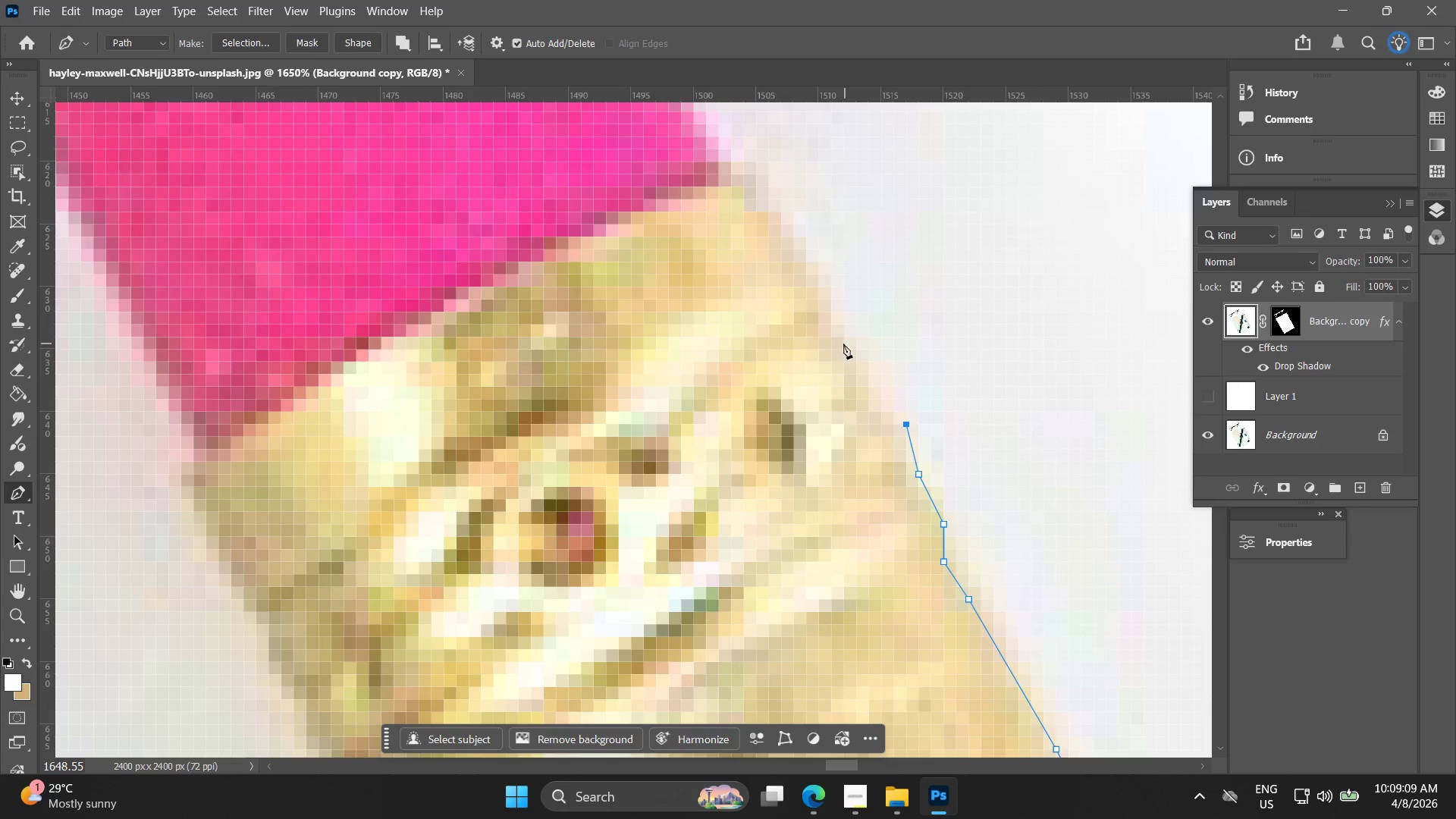 
left_click_drag(start_coordinate=[836, 332], to_coordinate=[828, 325])
 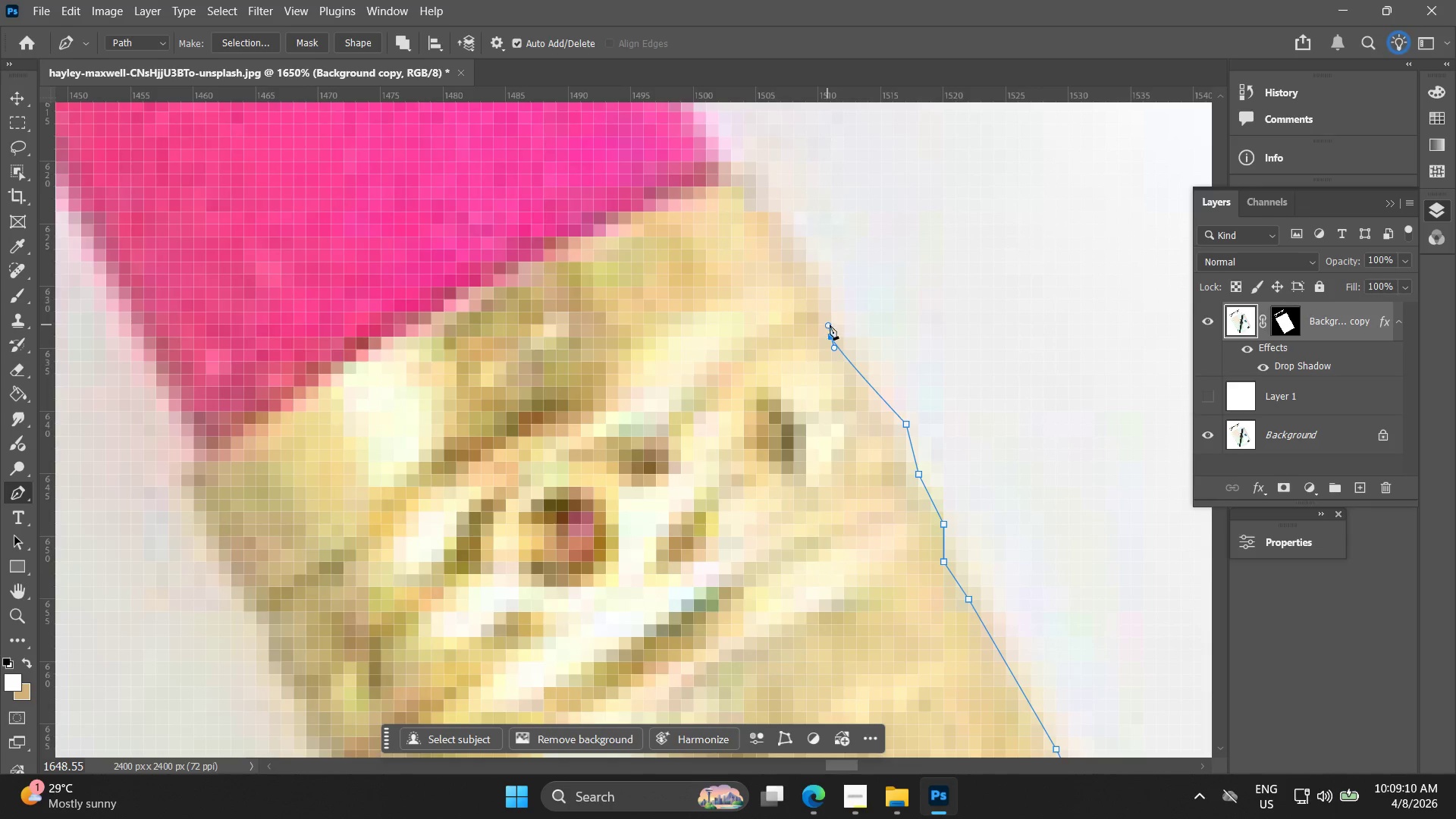 
key(Control+ControlLeft)
 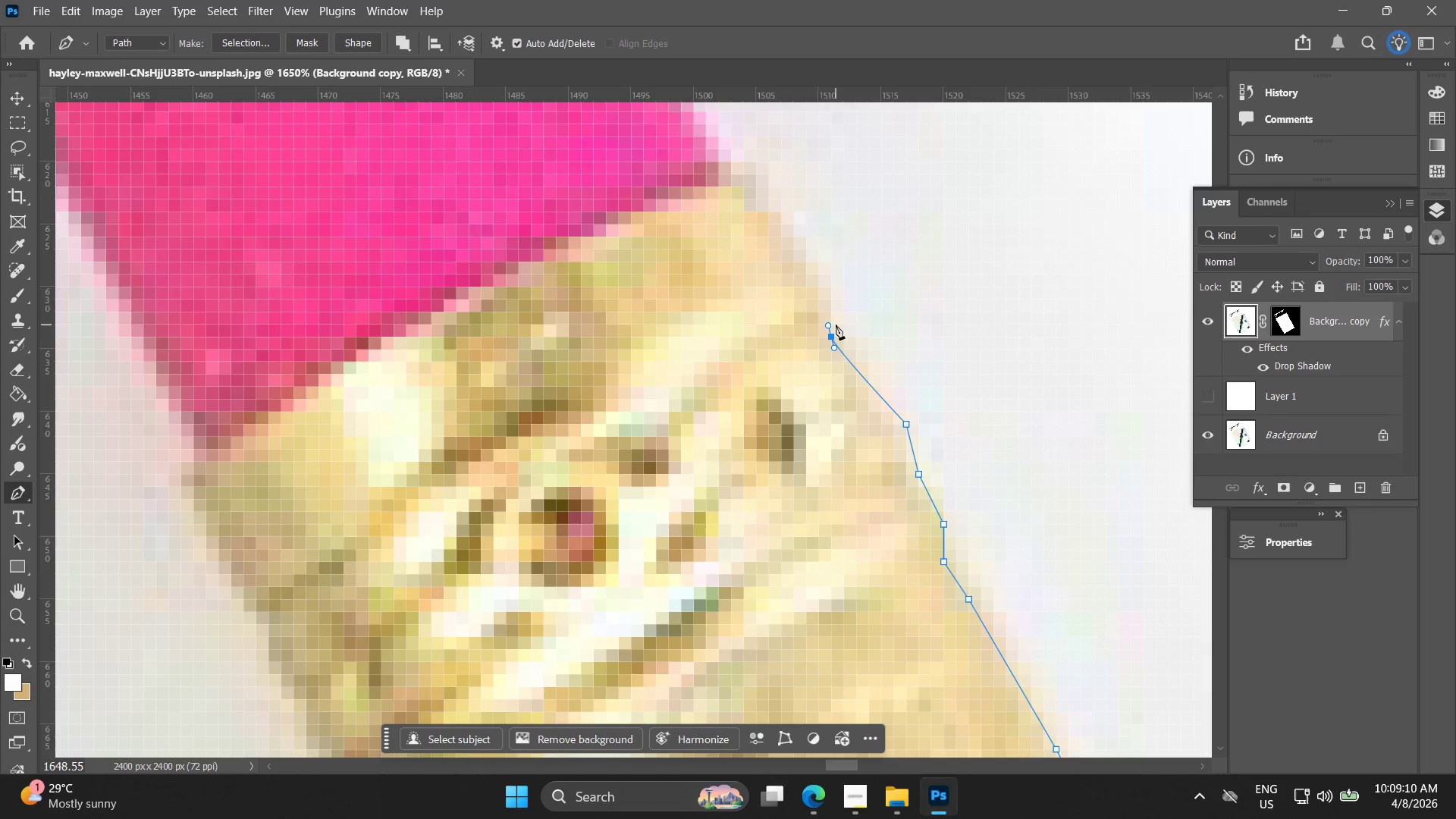 
key(Control+Z)
 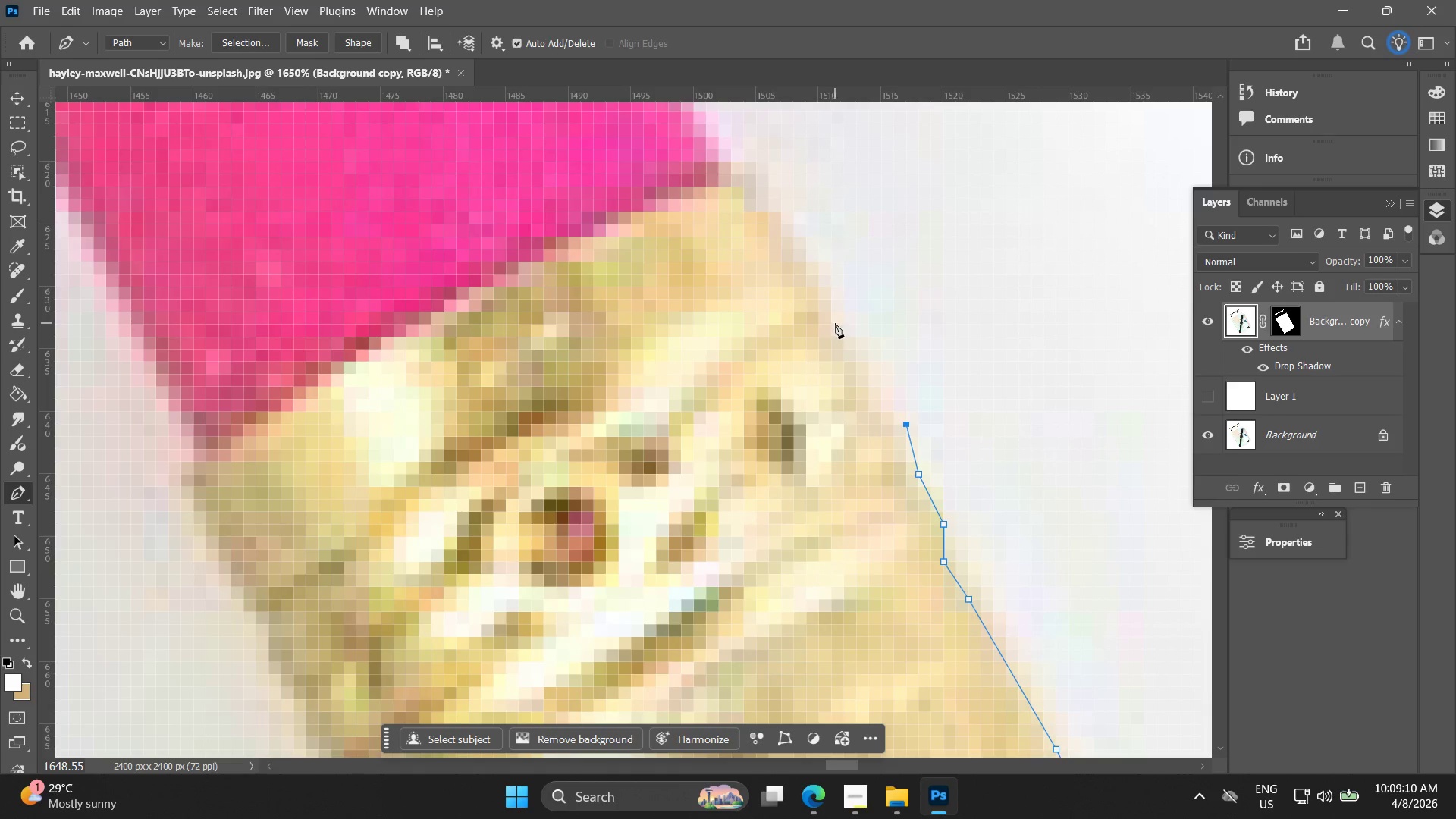 
left_click_drag(start_coordinate=[833, 323], to_coordinate=[828, 315])
 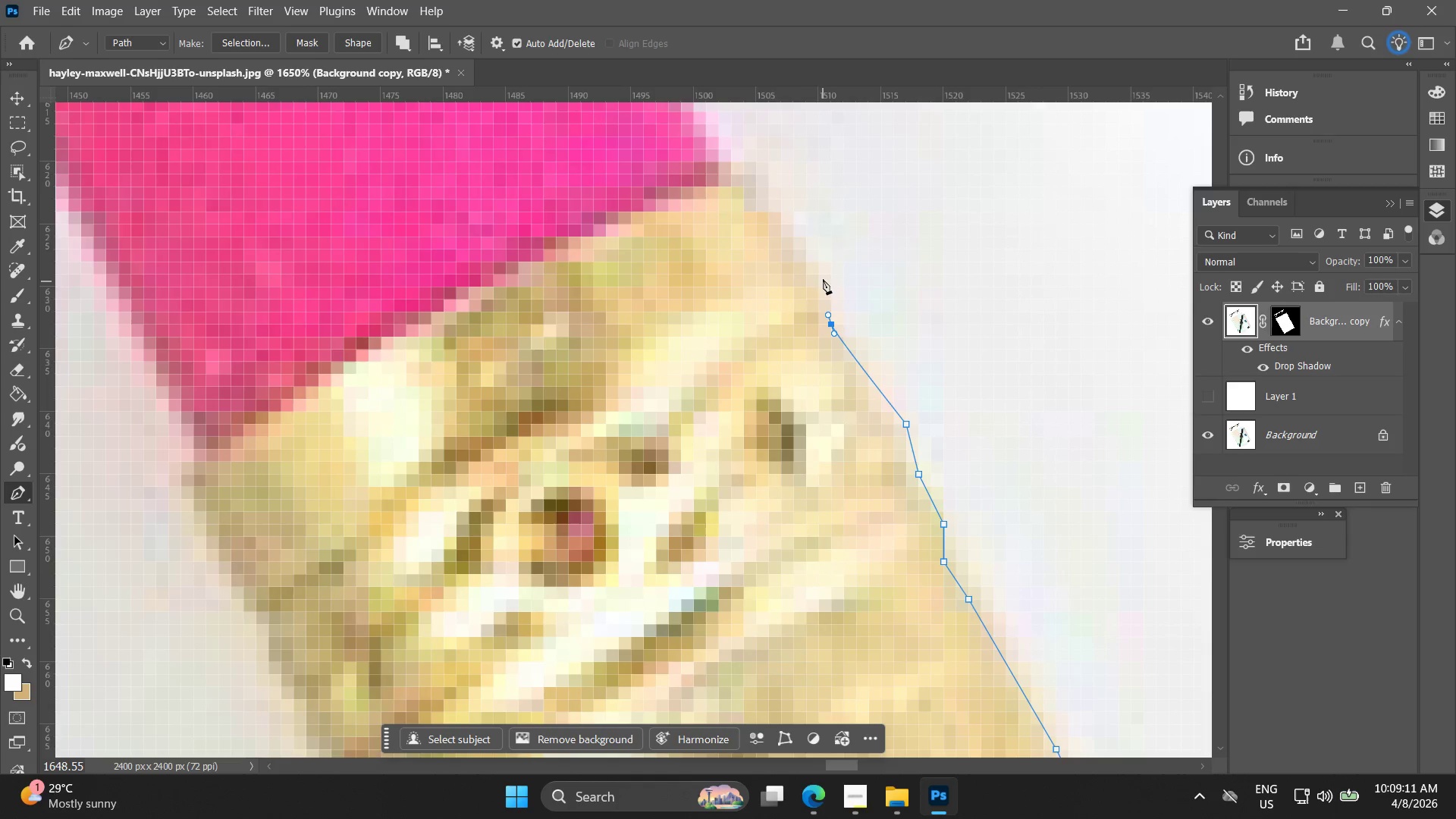 
left_click([824, 276])
 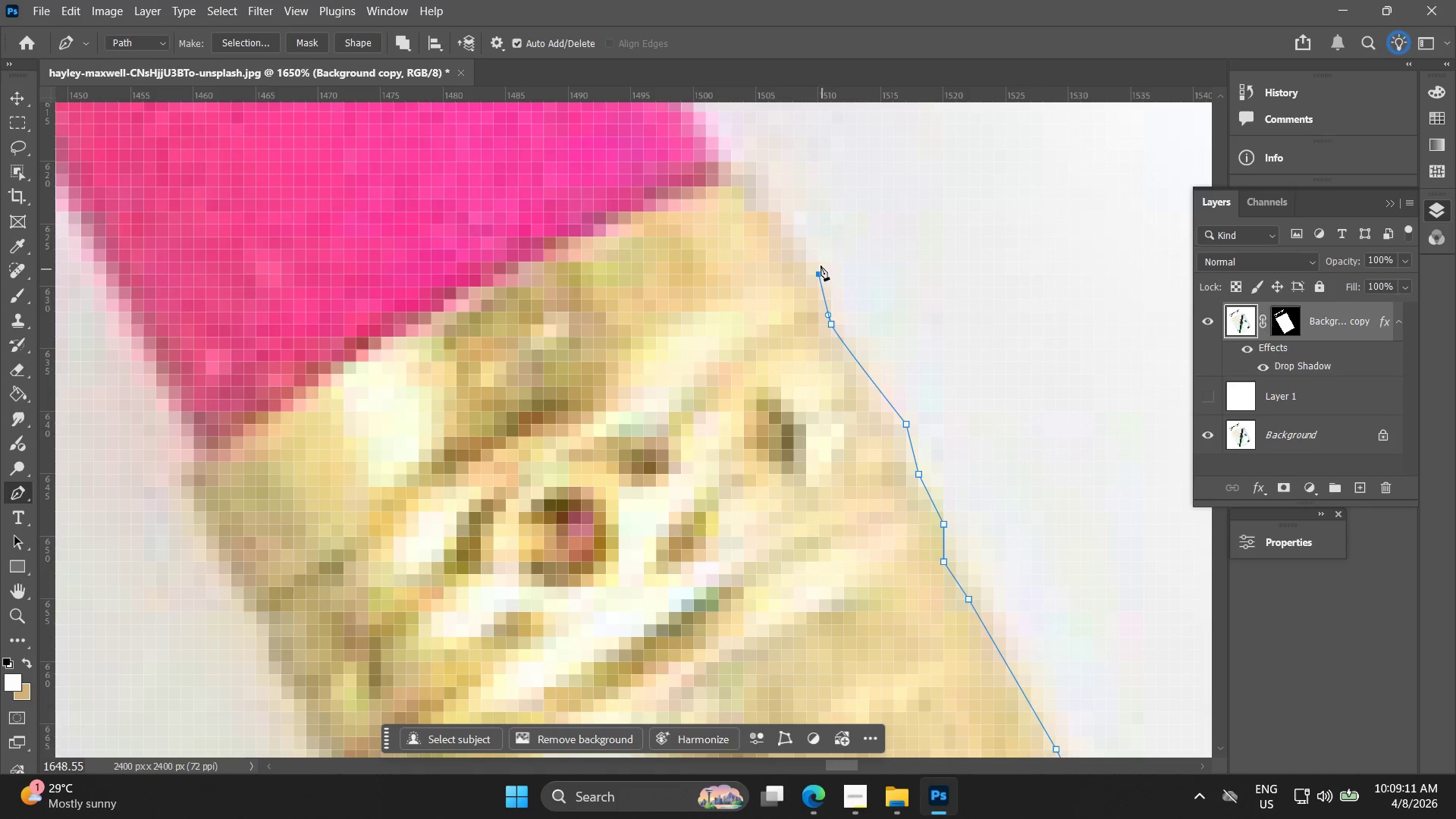 
hold_key(key=Space, duration=0.42)
 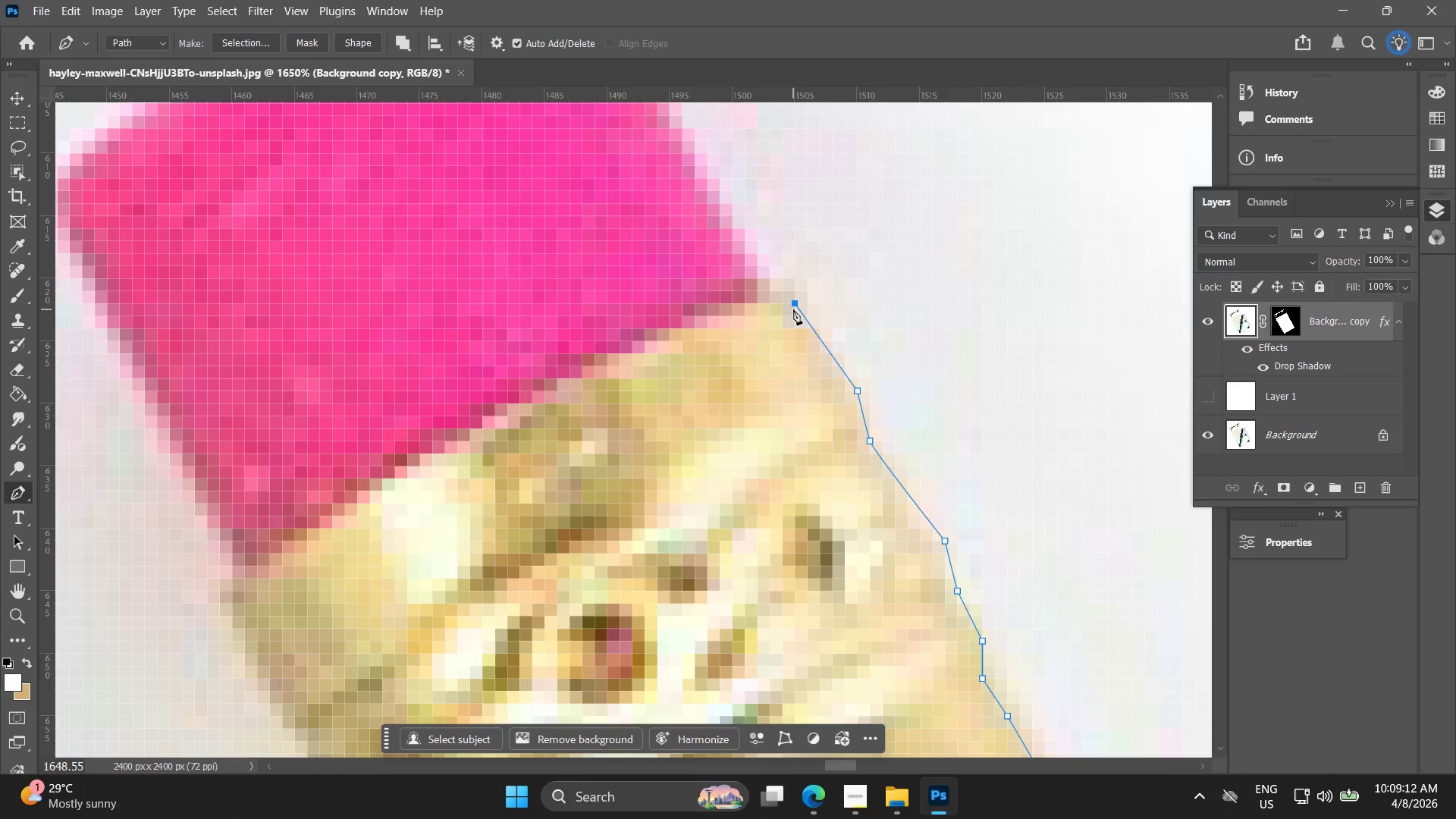 
left_click_drag(start_coordinate=[818, 259], to_coordinate=[857, 375])
 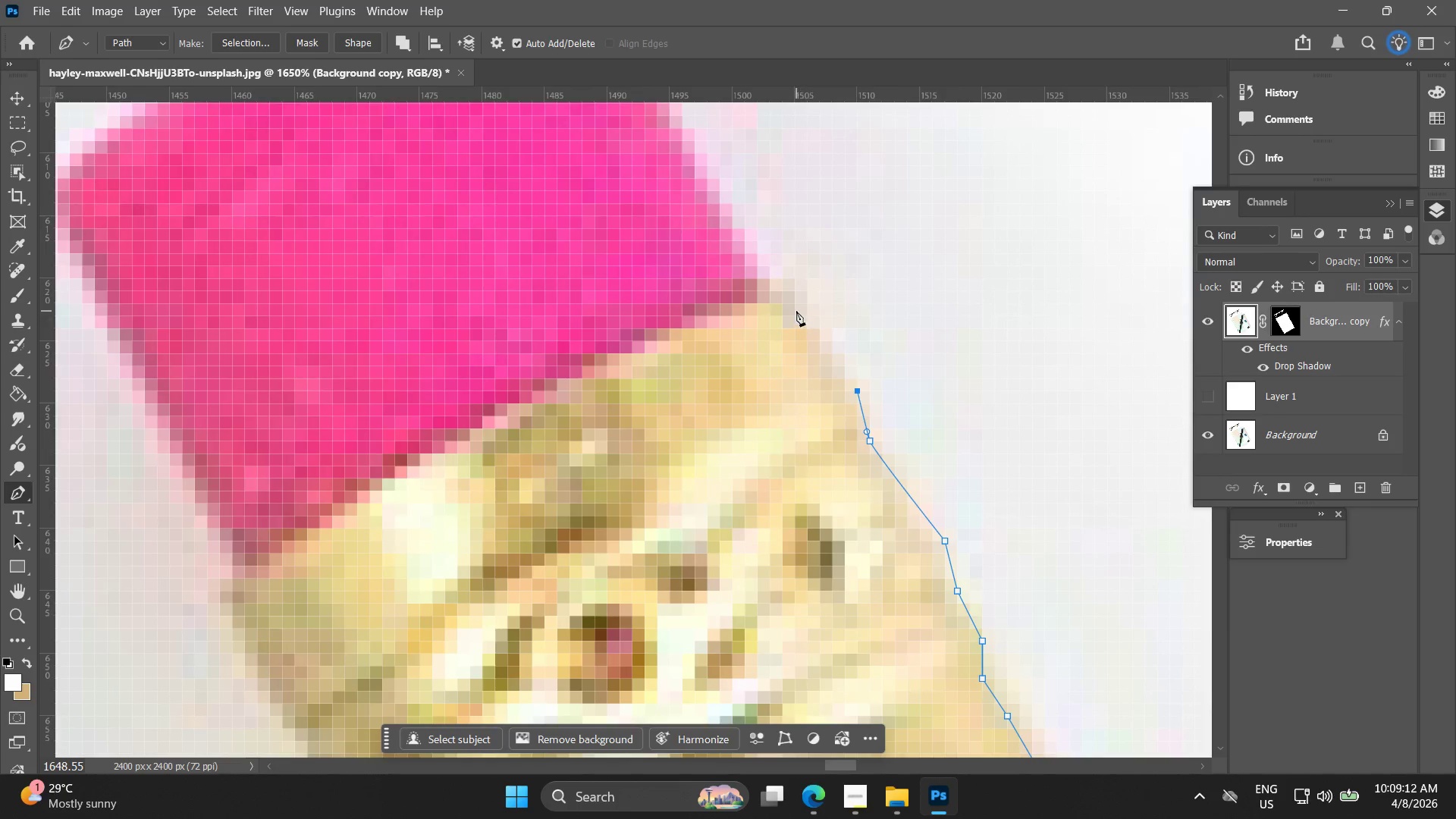 
left_click([793, 309])
 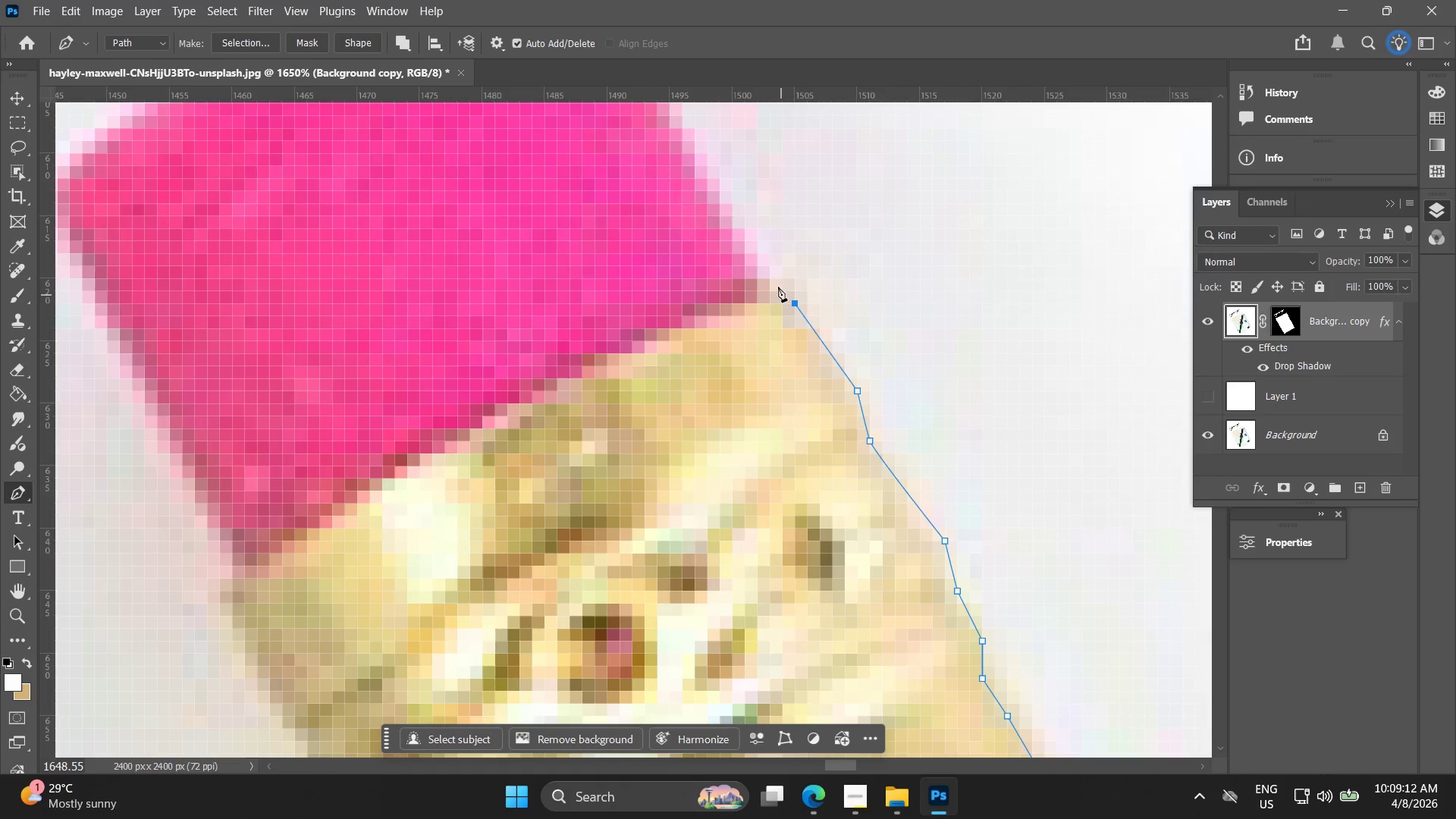 
key(Control+ControlLeft)
 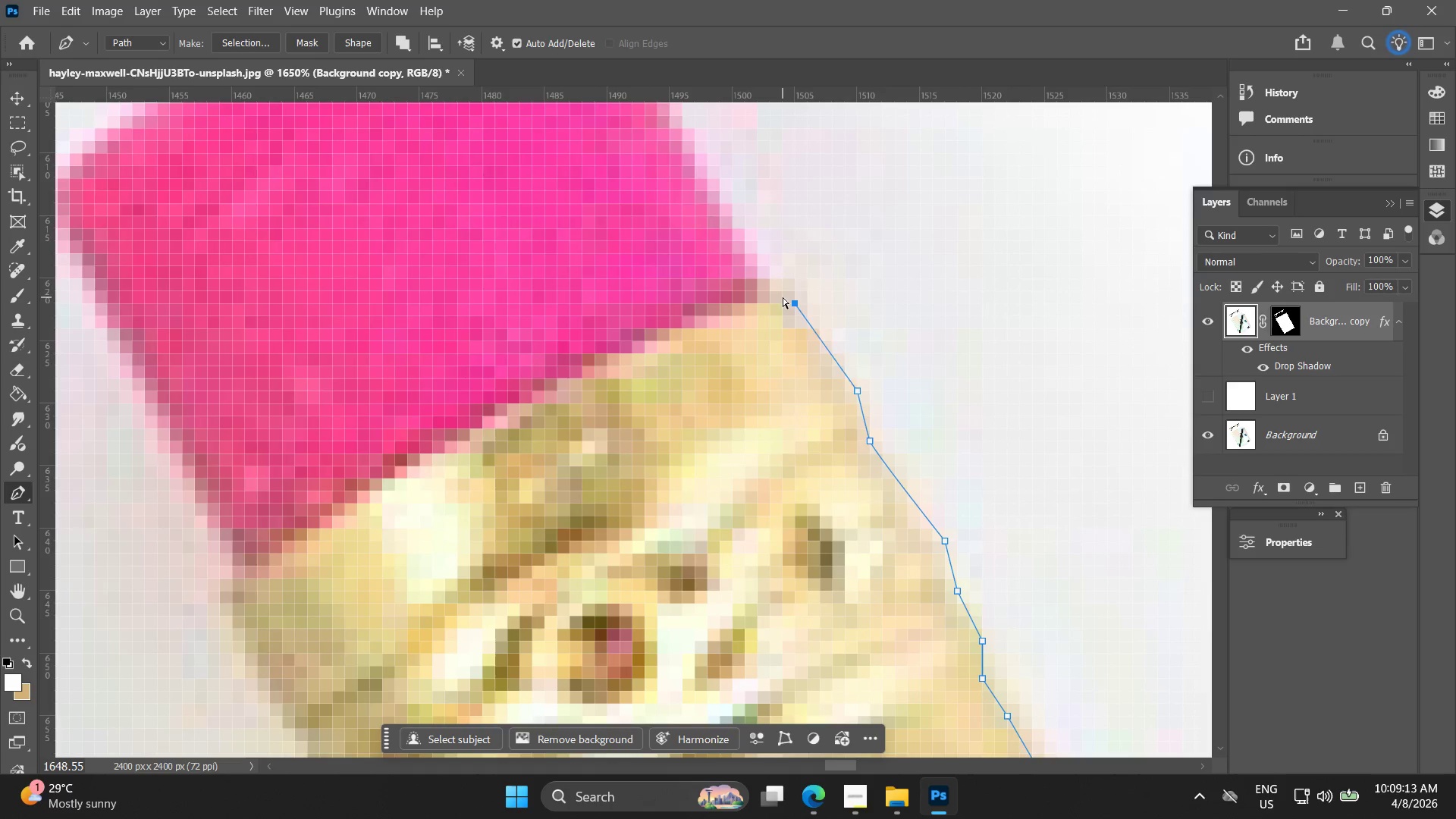 
key(Control+Z)
 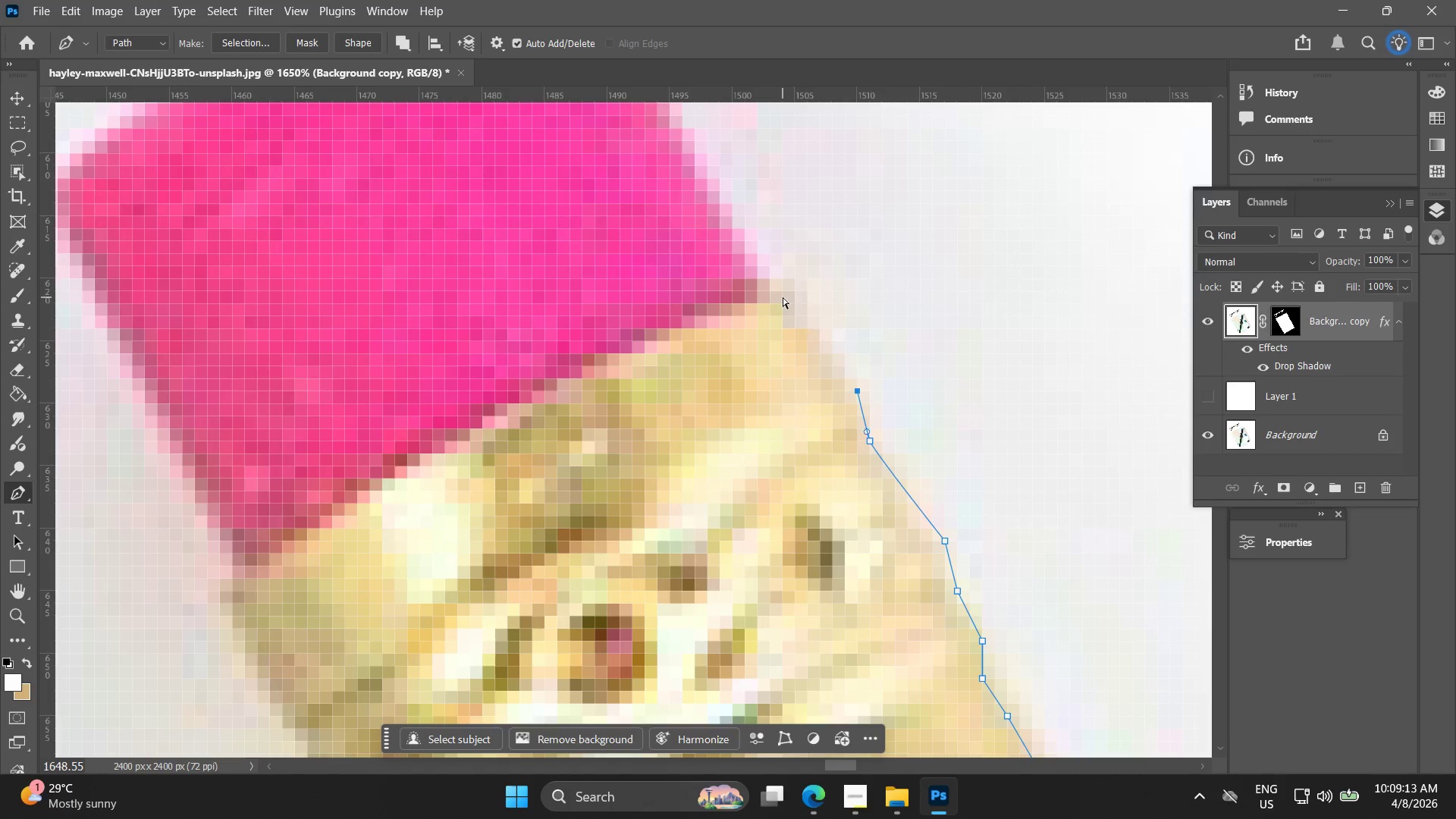 
left_click([783, 297])
 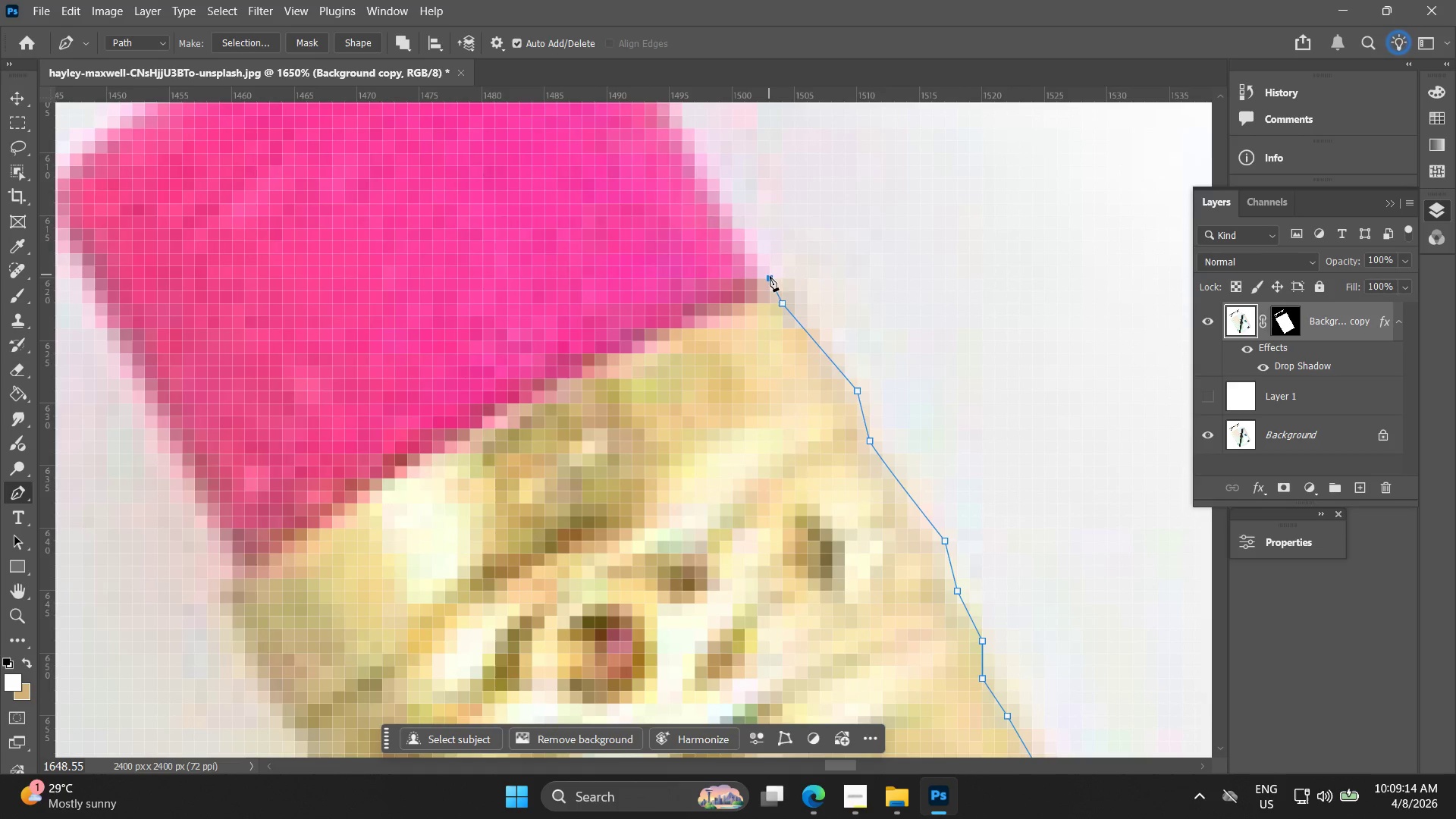 
key(Control+ControlLeft)
 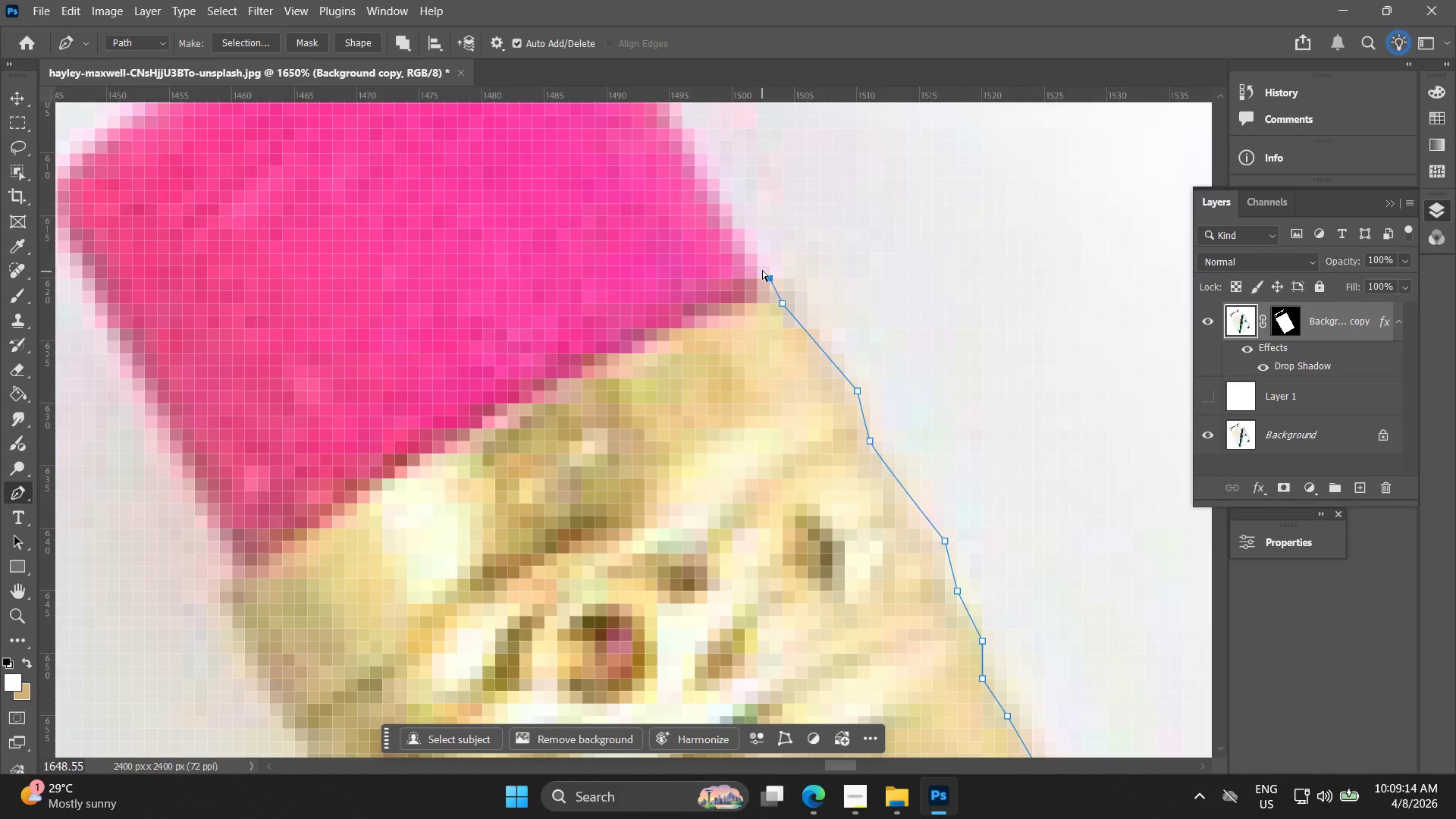 
key(Control+Z)
 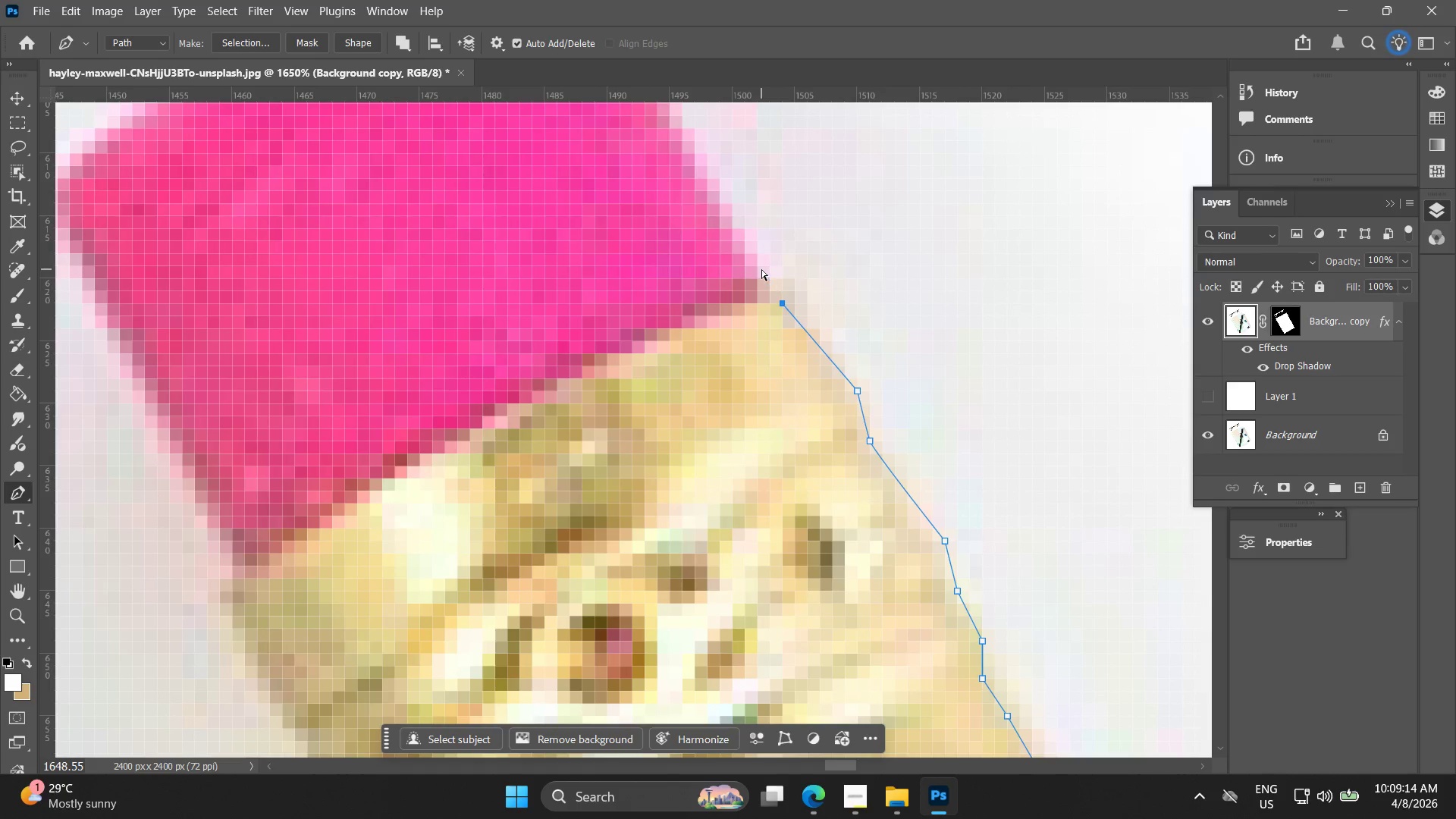 
left_click([761, 269])
 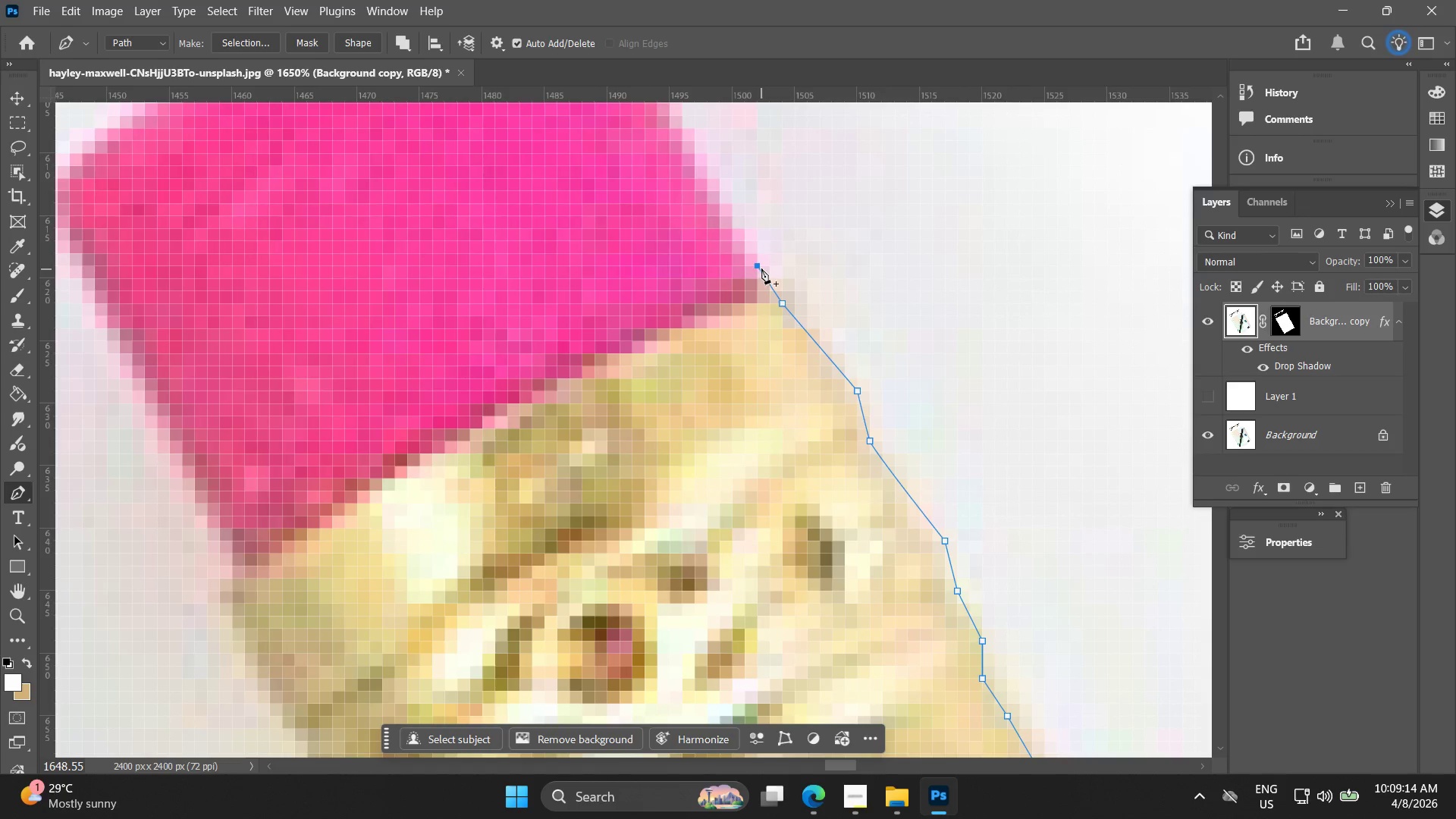 
hold_key(key=Space, duration=0.47)
 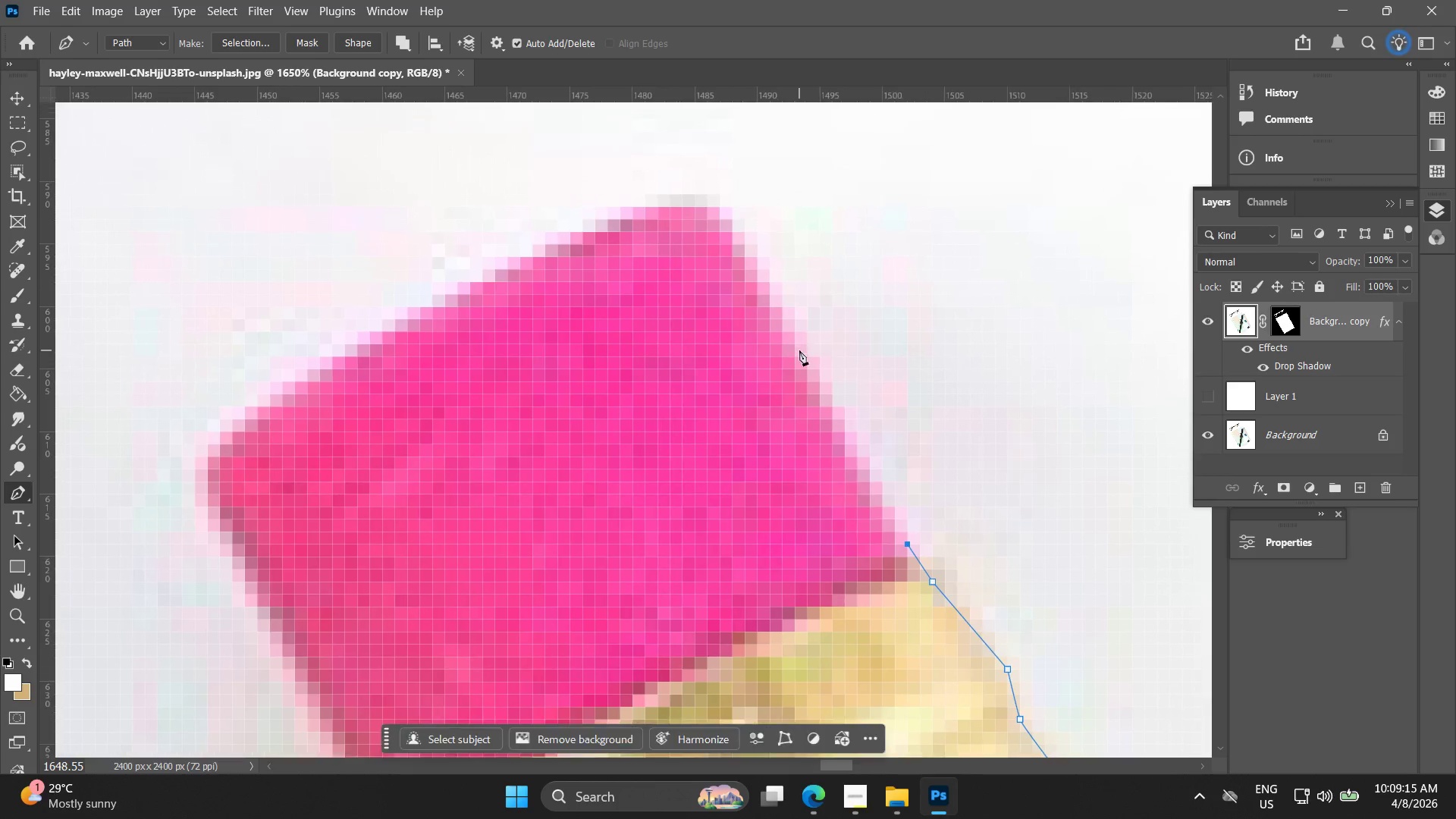 
left_click_drag(start_coordinate=[760, 252], to_coordinate=[870, 446])
 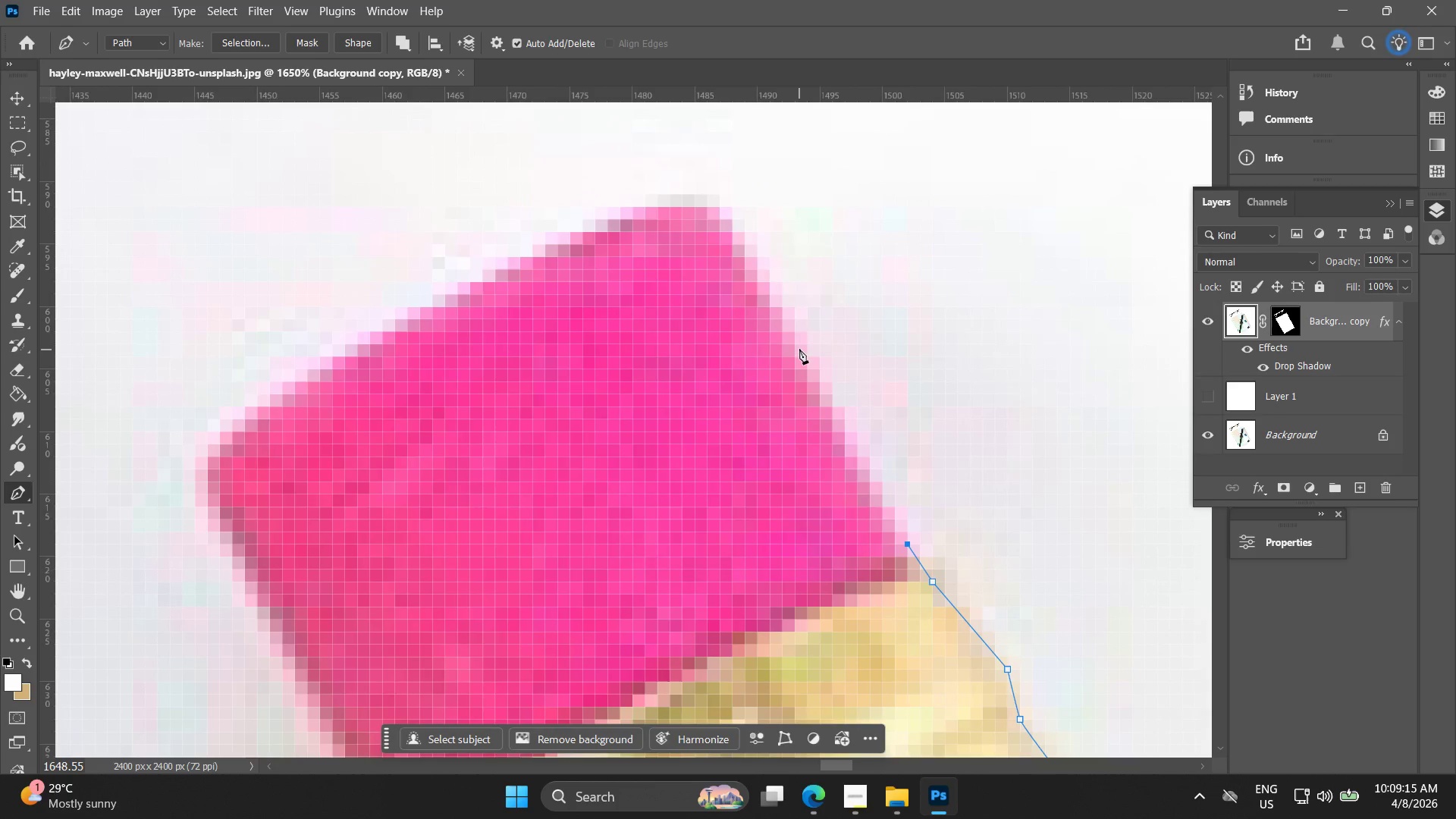 
left_click([798, 349])
 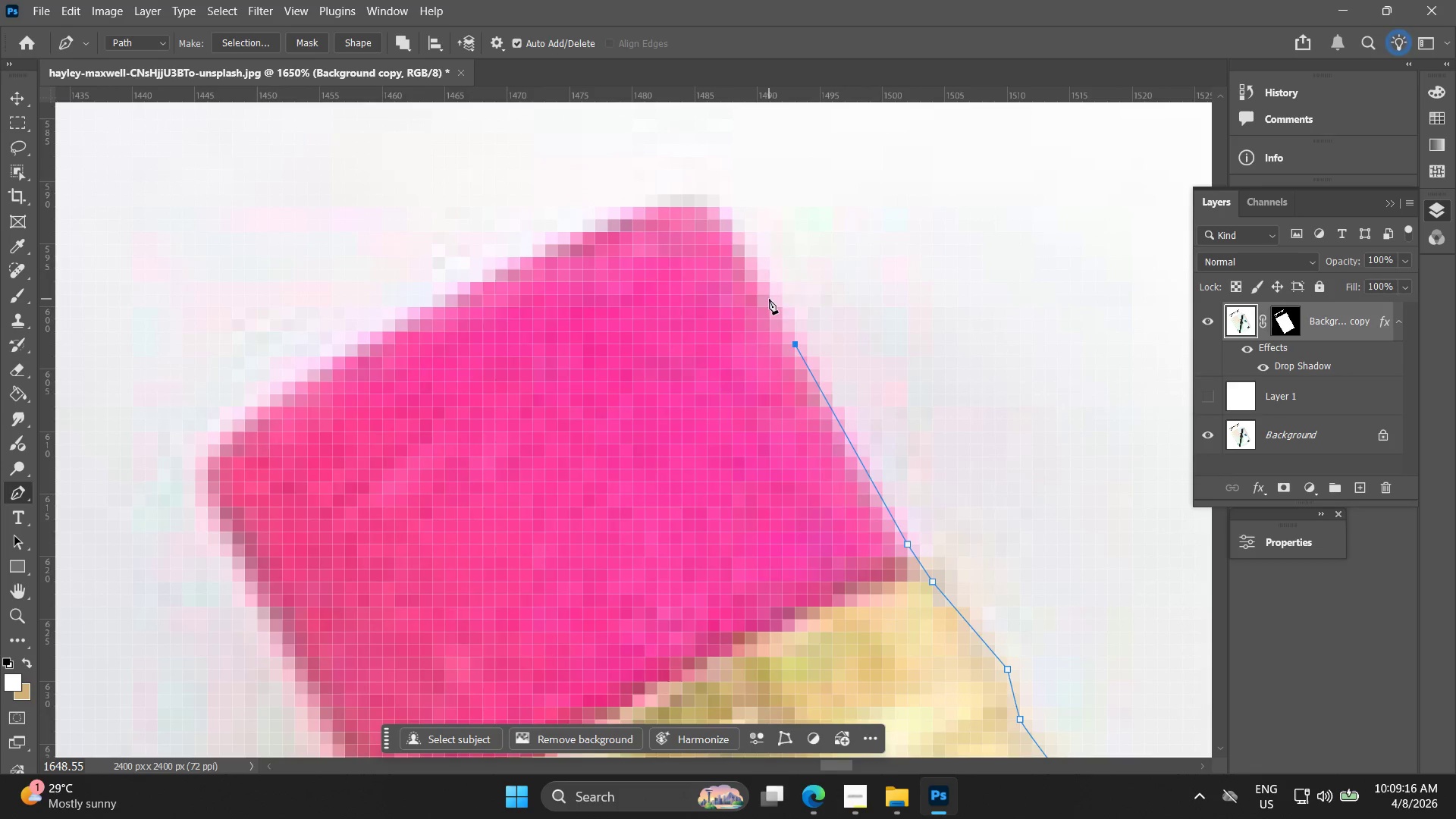 
key(Control+ControlLeft)
 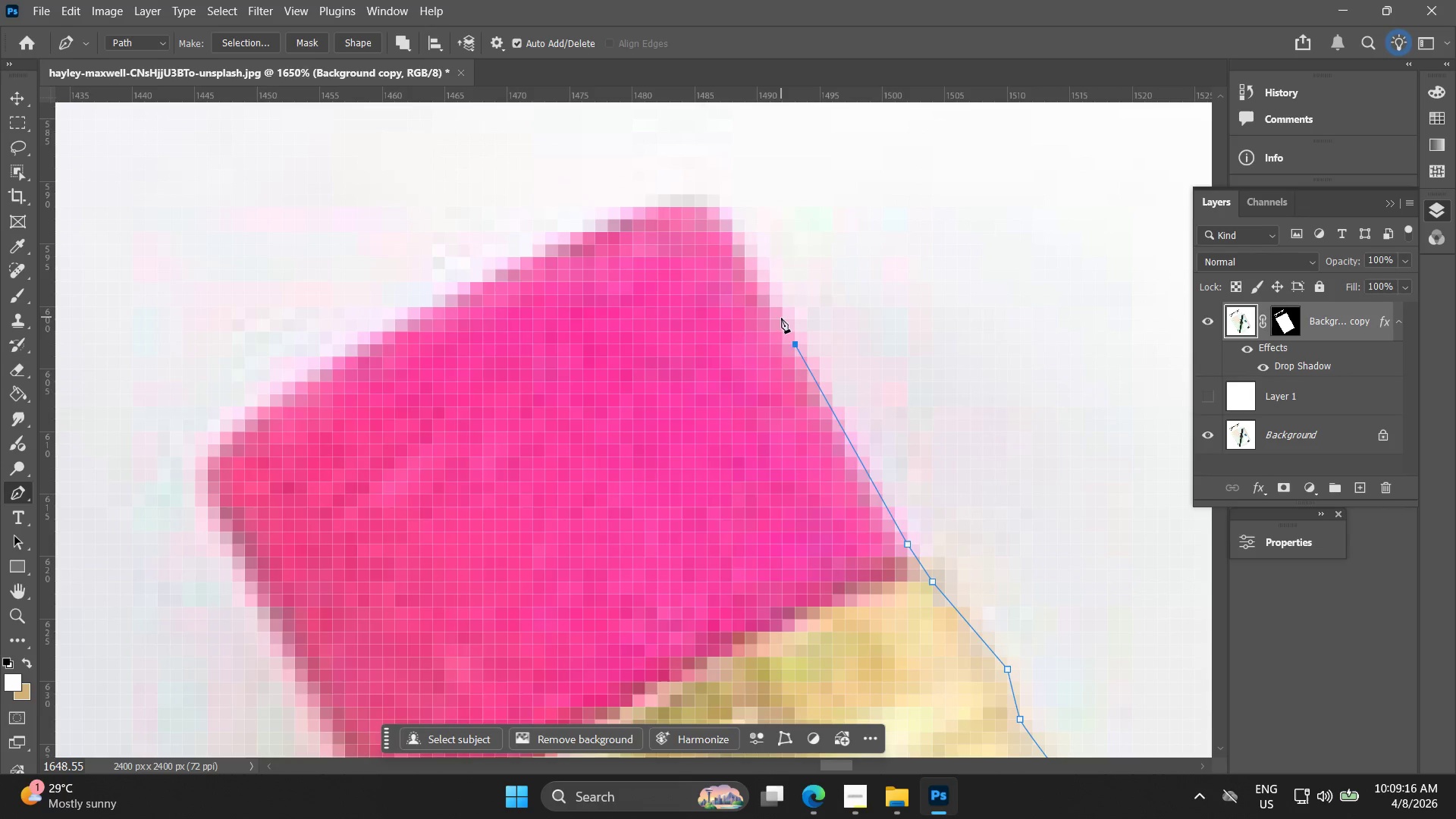 
key(Control+Z)
 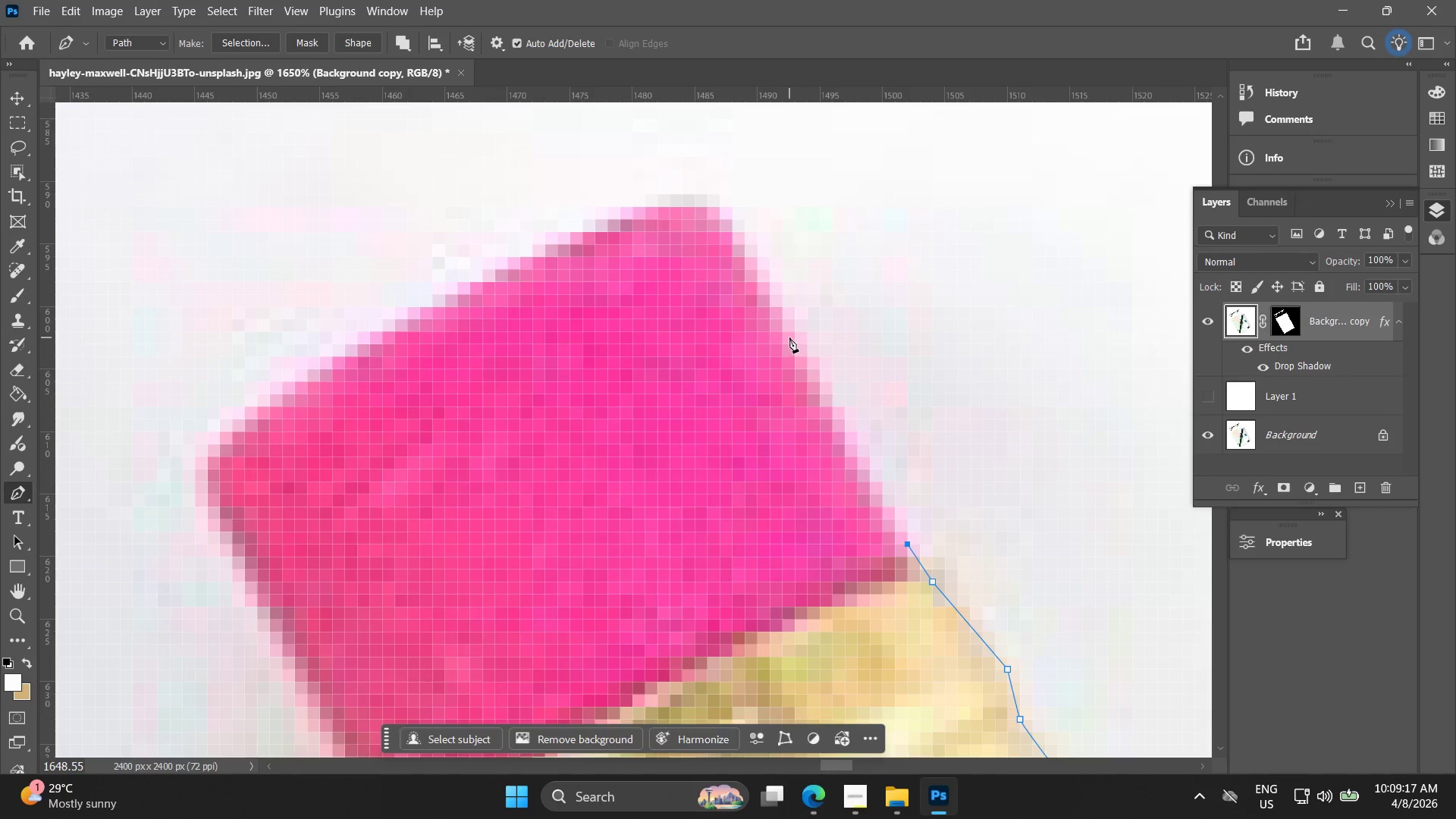 
left_click([789, 337])
 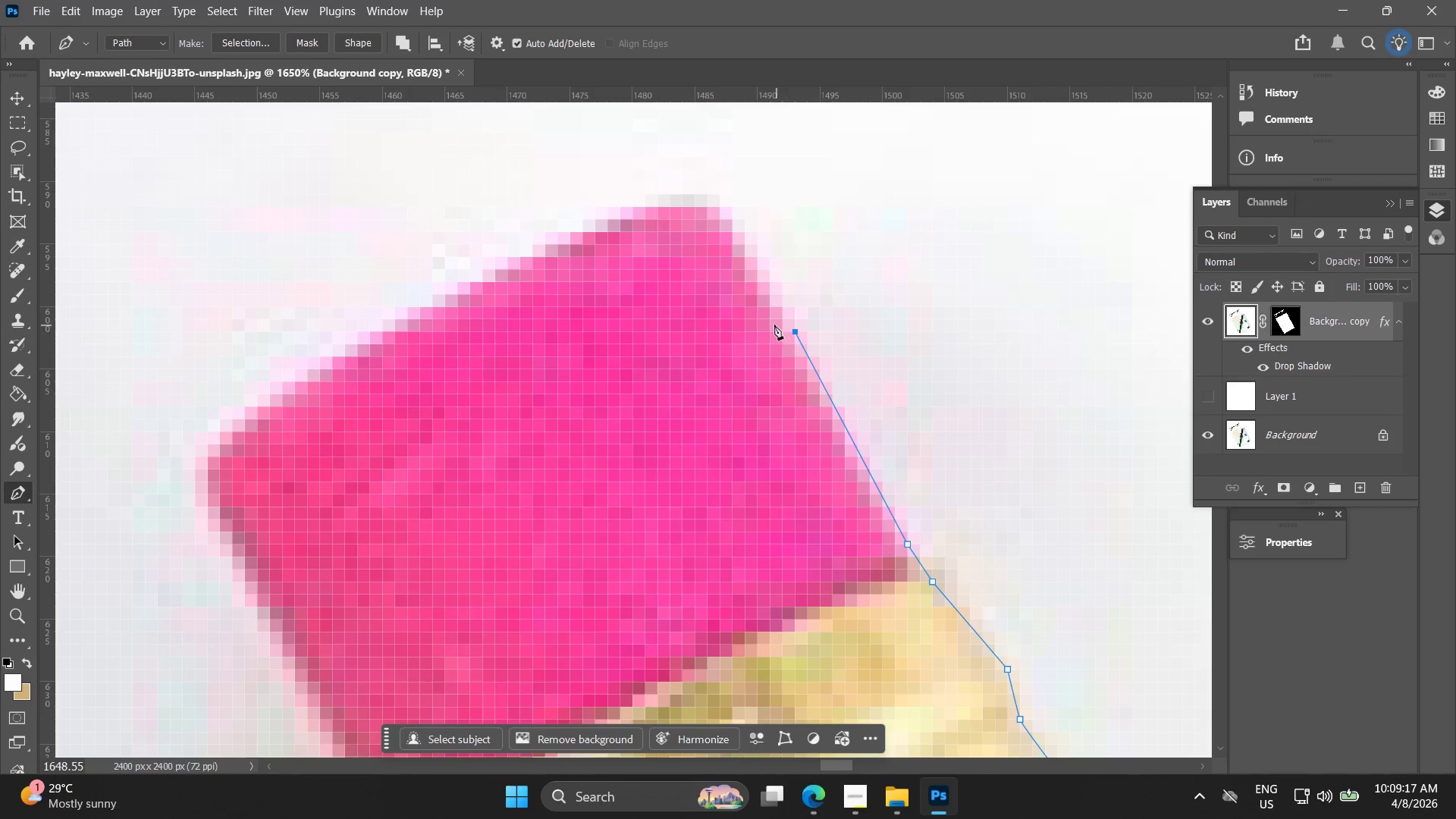 
key(Control+ControlLeft)
 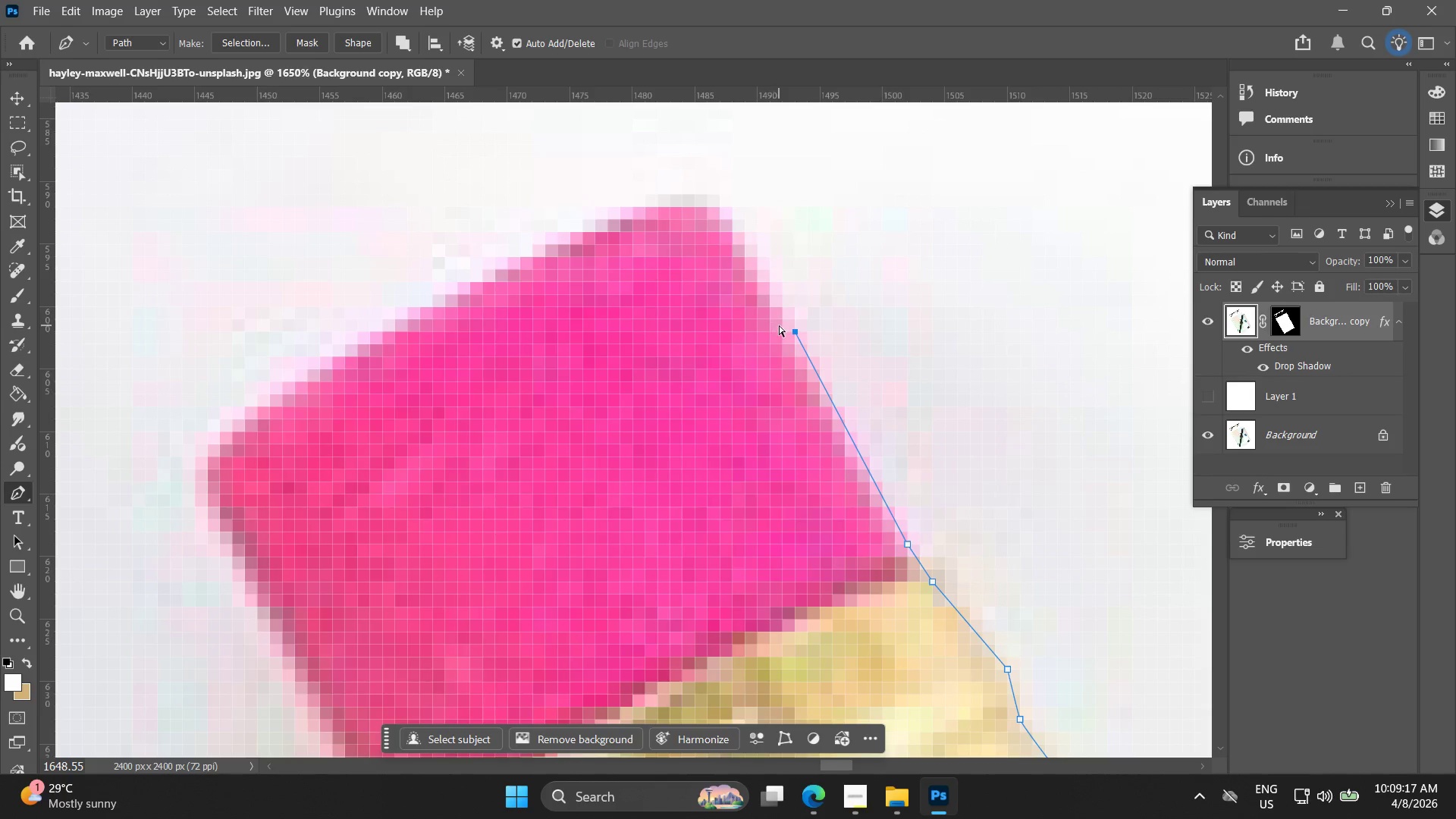 
key(Control+Z)
 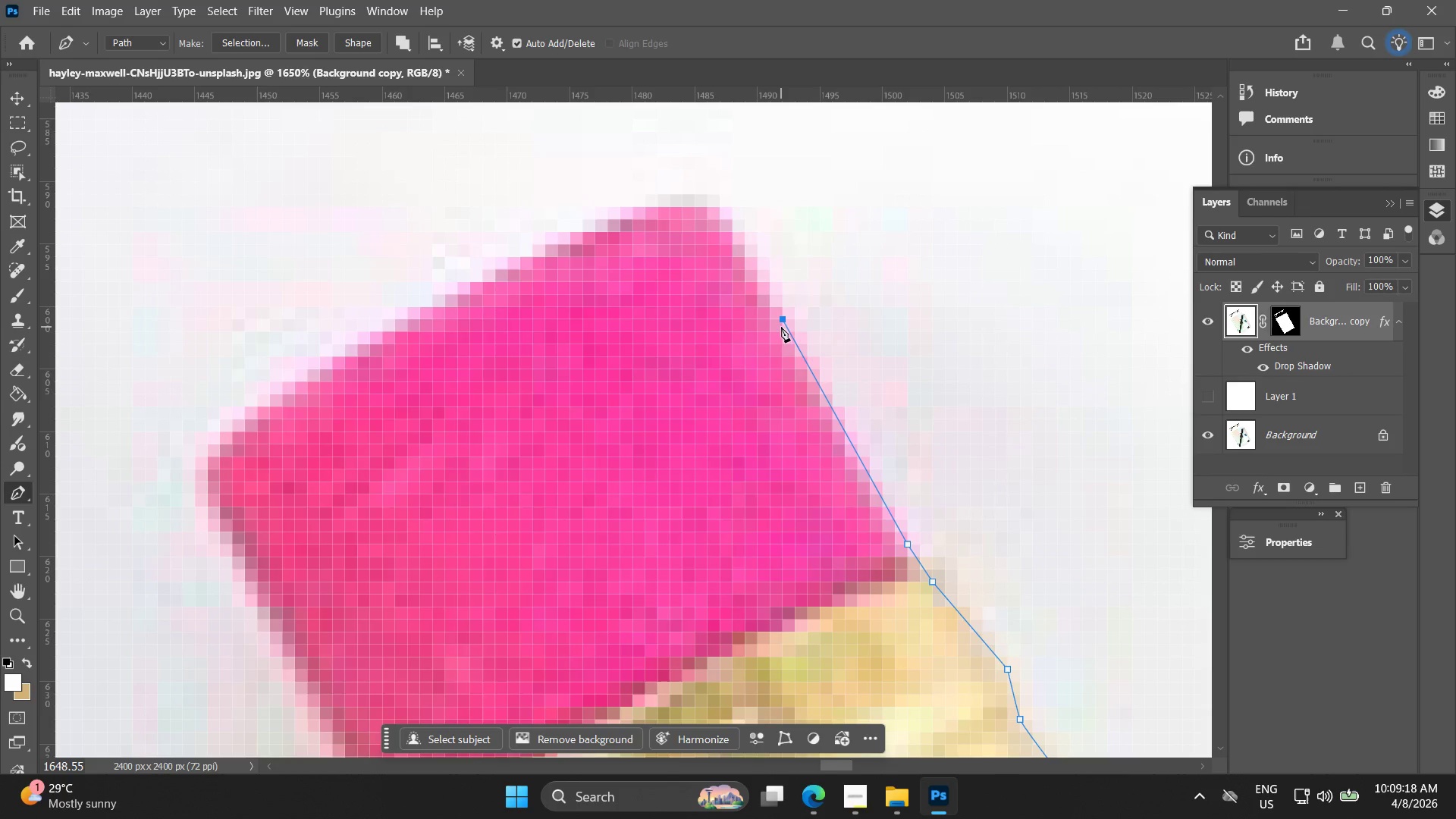 
hold_key(key=Space, duration=0.45)
 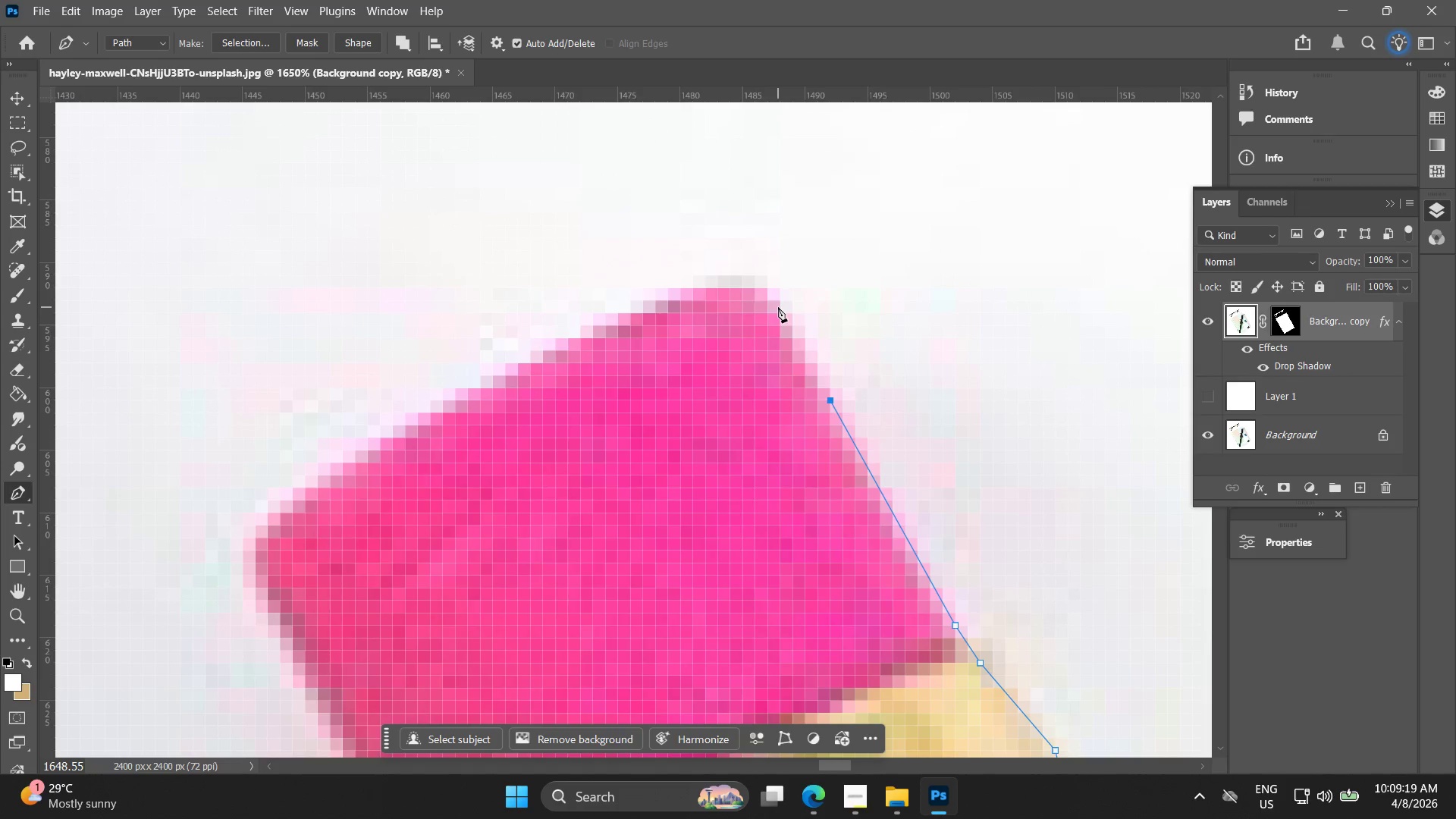 
left_click_drag(start_coordinate=[775, 312], to_coordinate=[823, 394])
 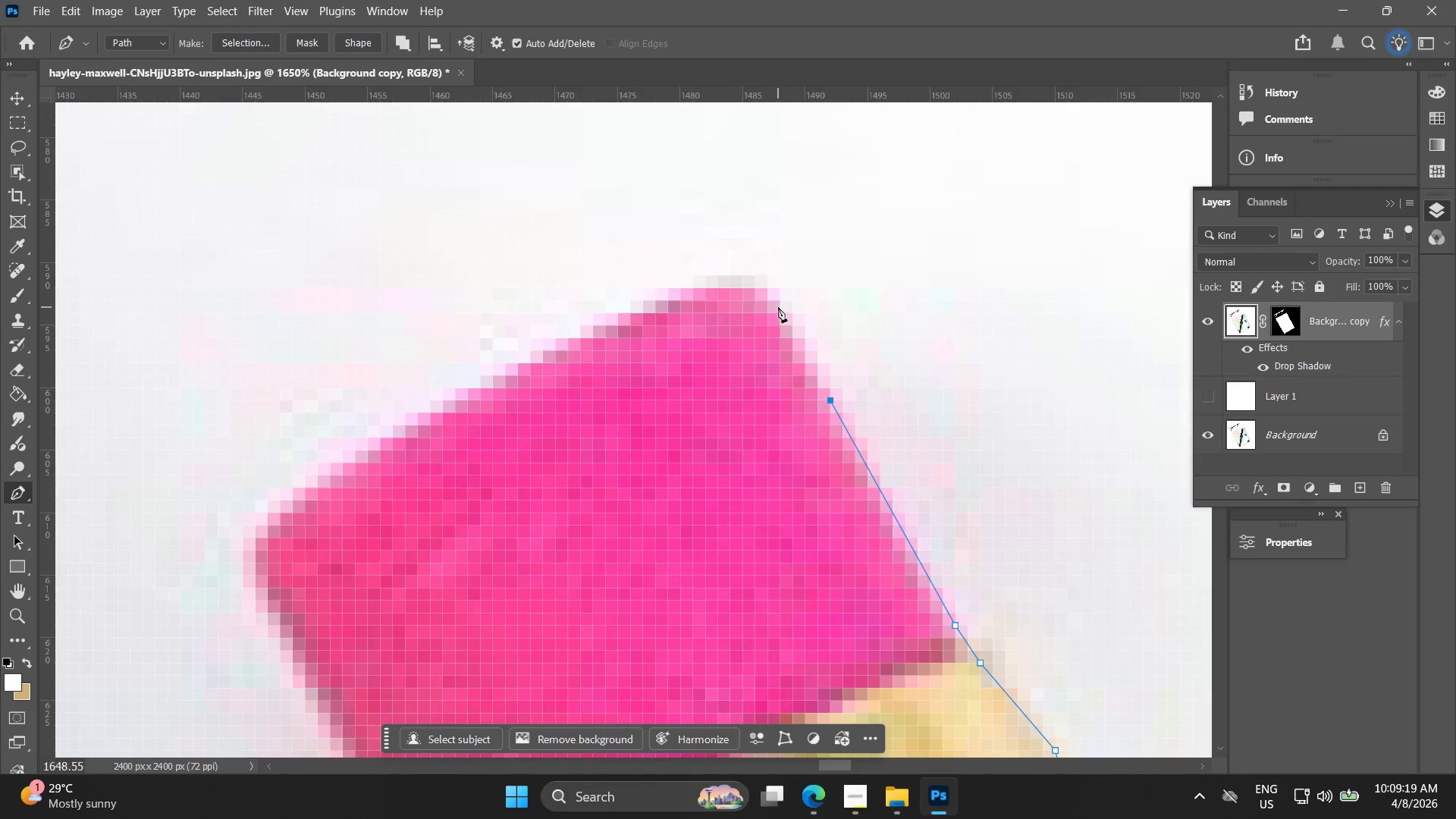 
left_click([778, 307])
 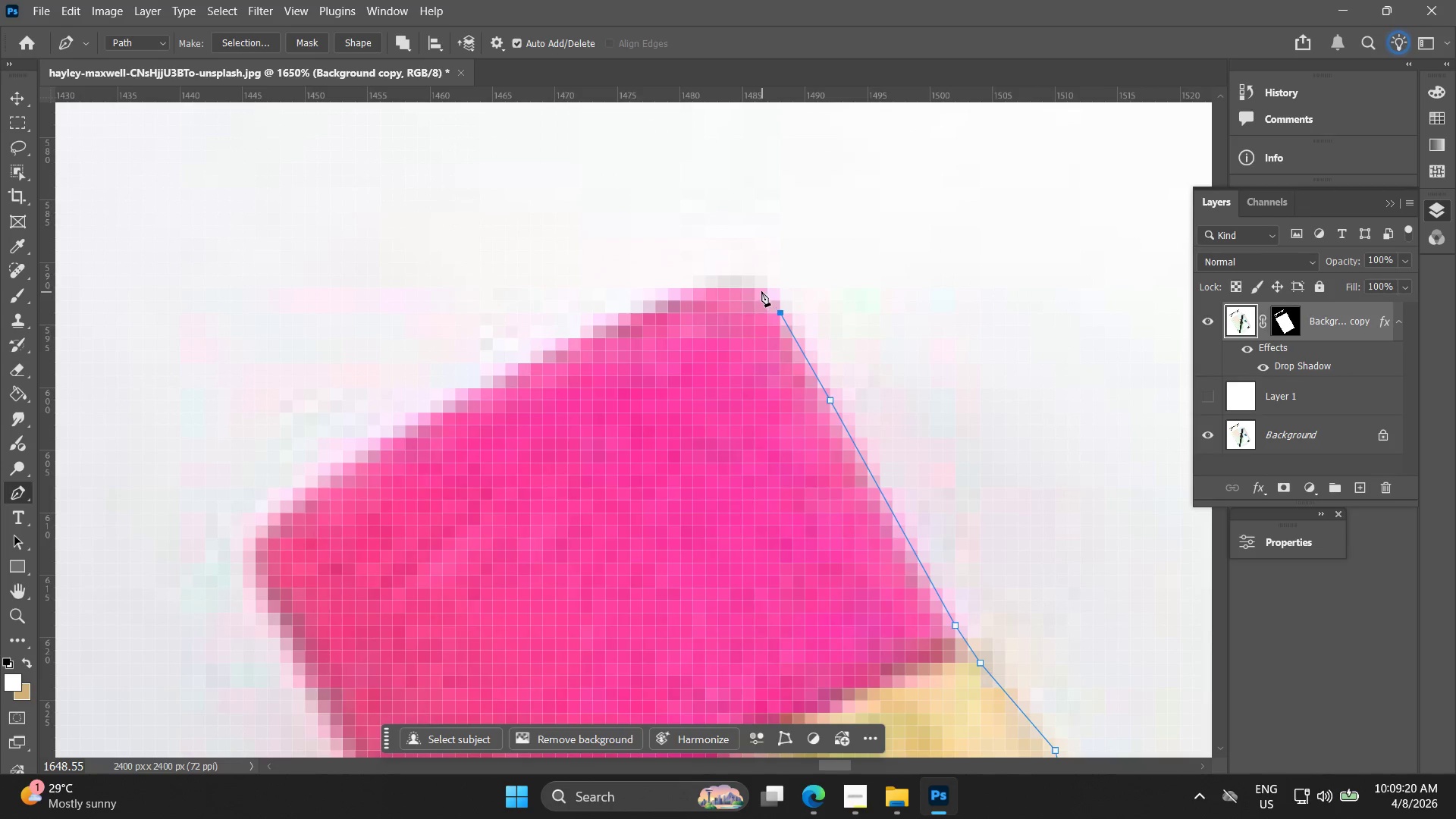 
left_click([758, 285])
 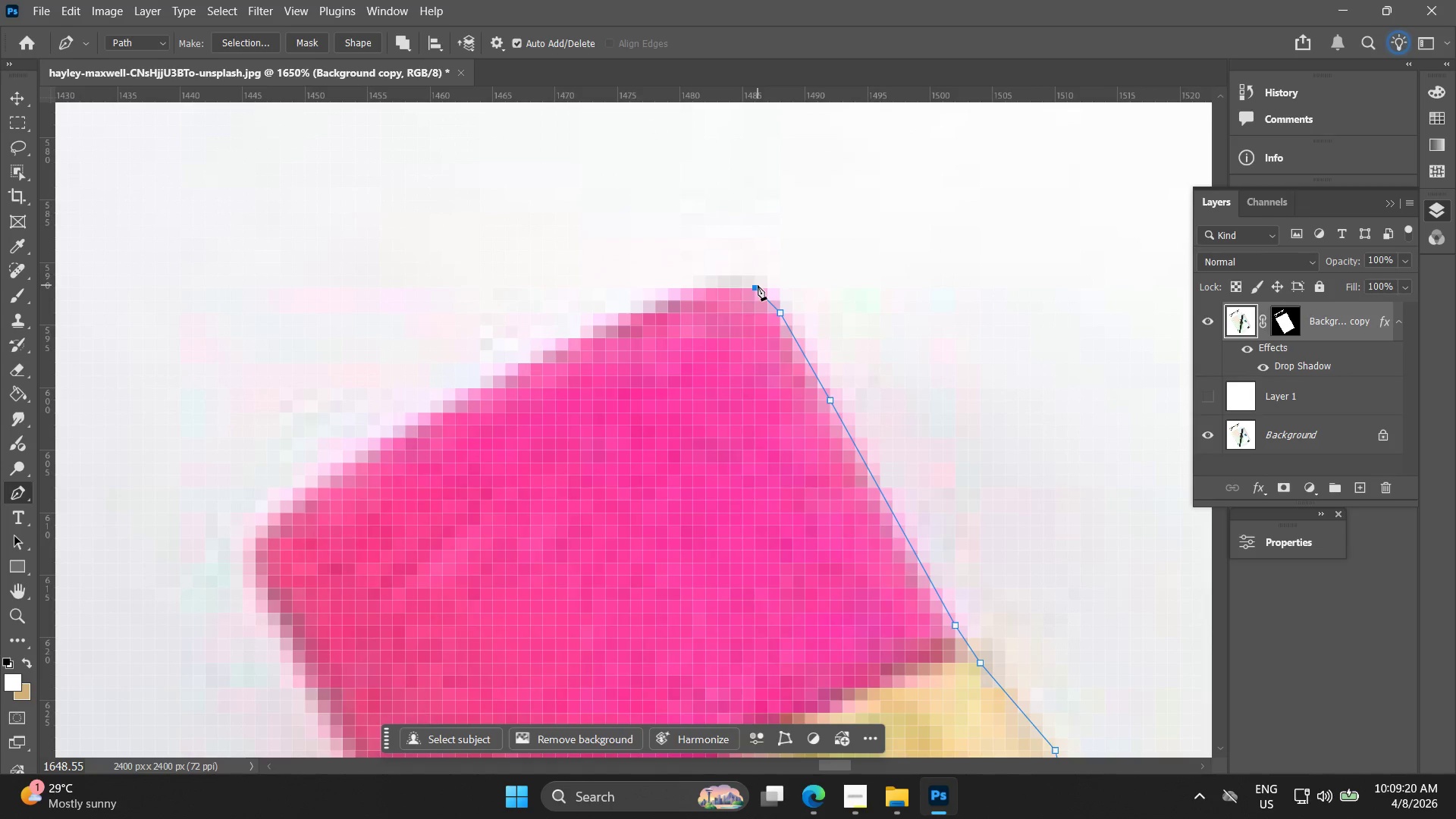 
hold_key(key=Space, duration=0.42)
 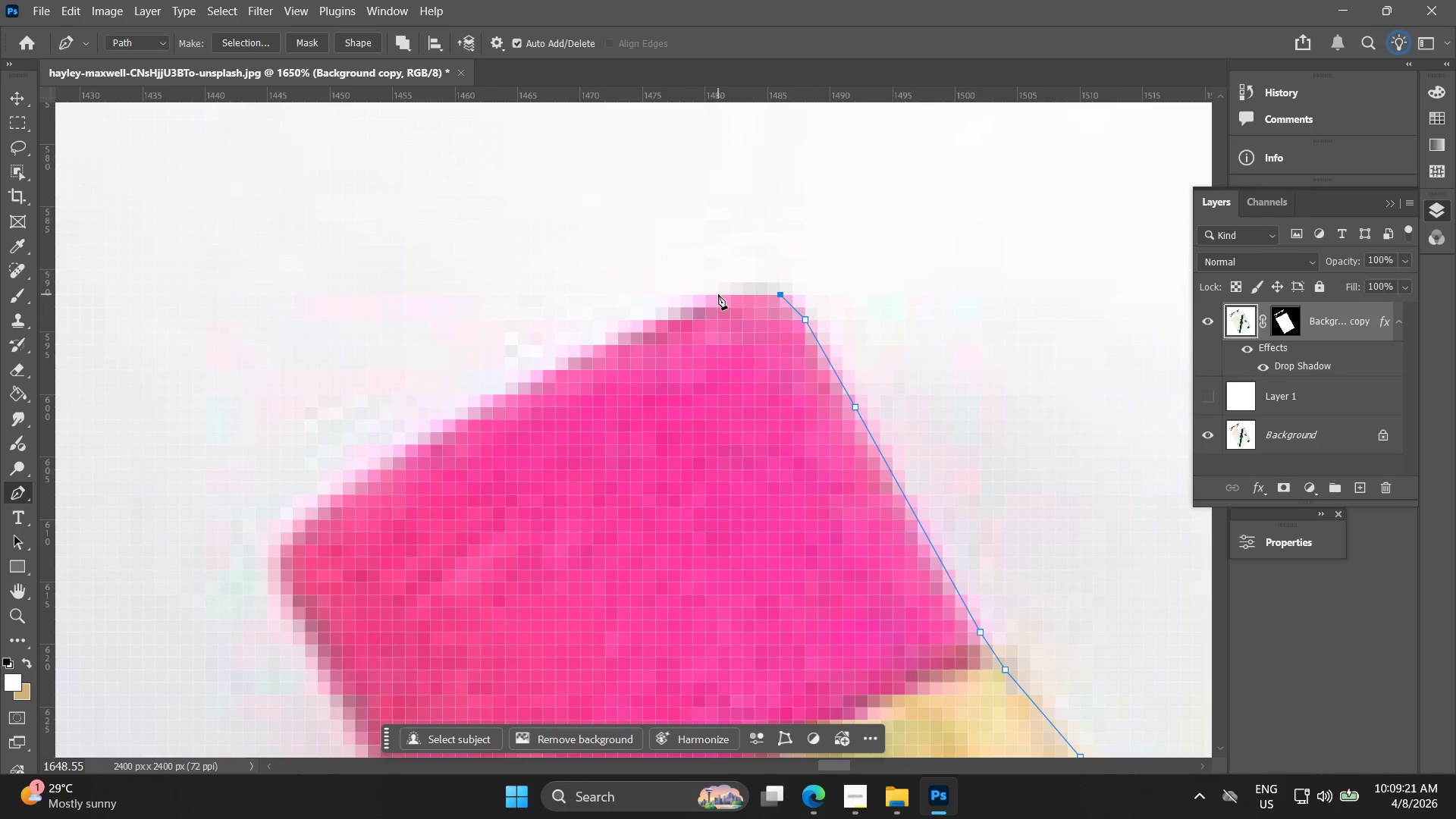 
left_click_drag(start_coordinate=[753, 291], to_coordinate=[778, 298])
 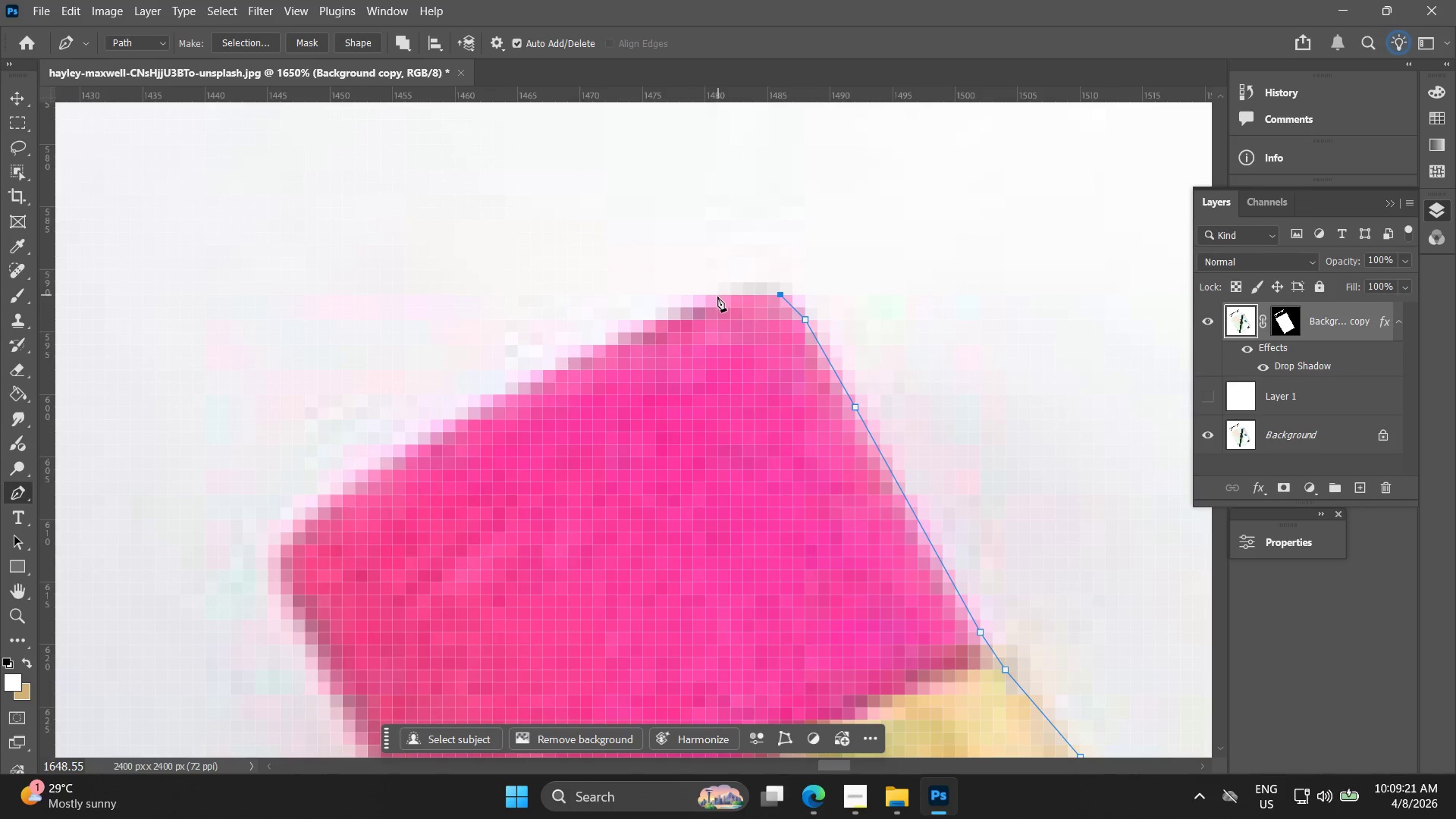 
left_click_drag(start_coordinate=[713, 305], to_coordinate=[707, 306])
 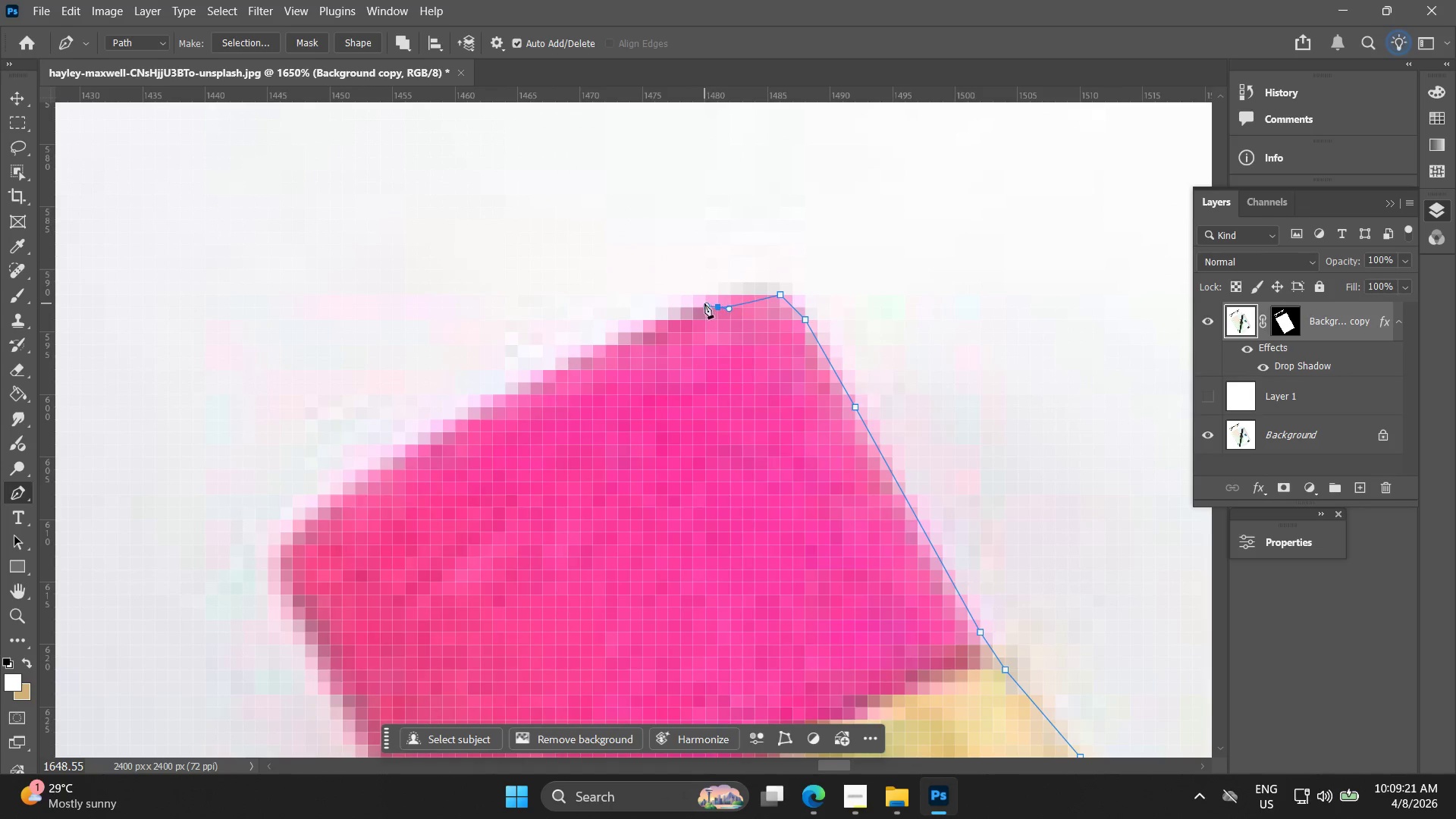 
key(Control+ControlLeft)
 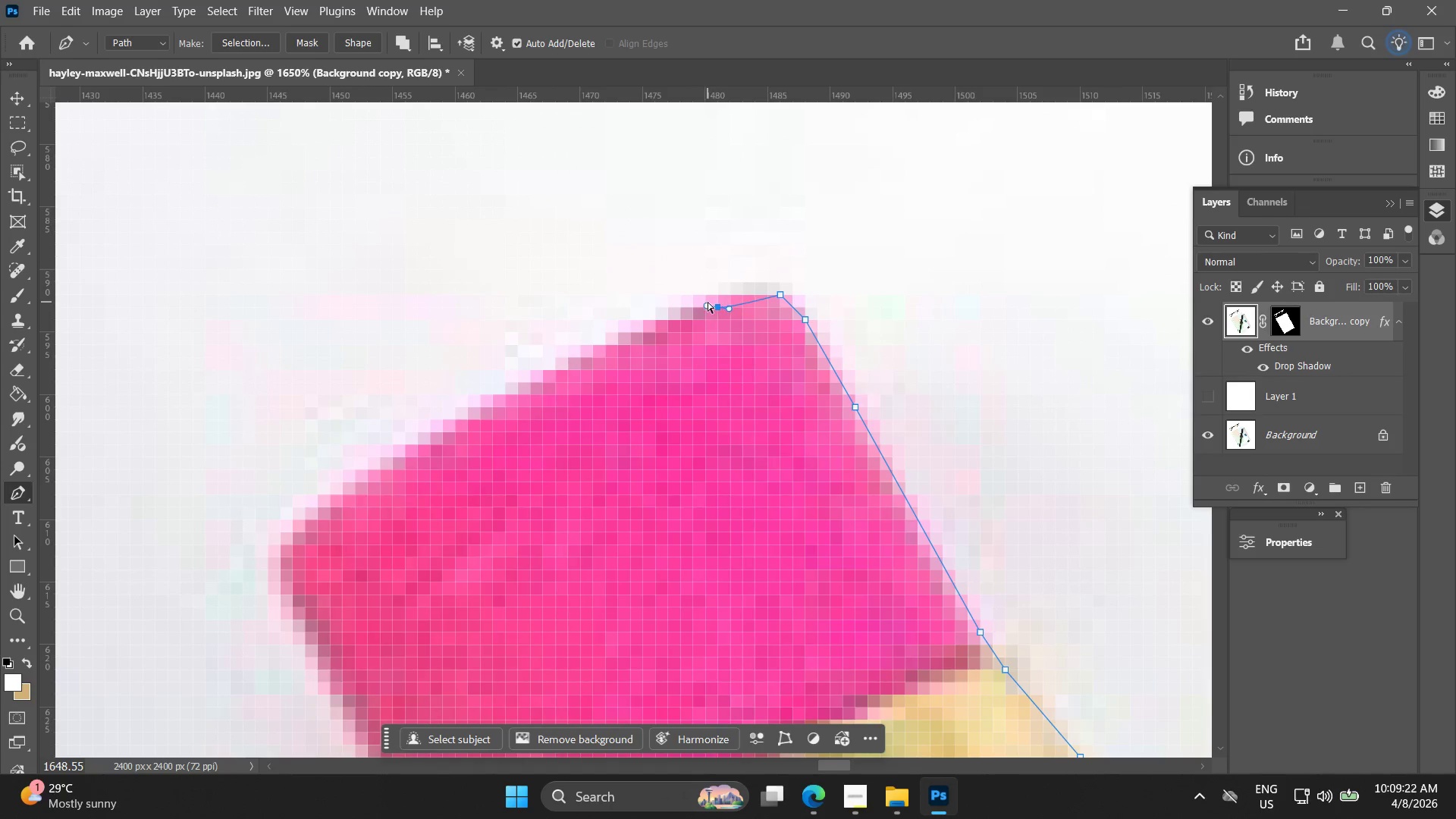 
key(Control+Z)
 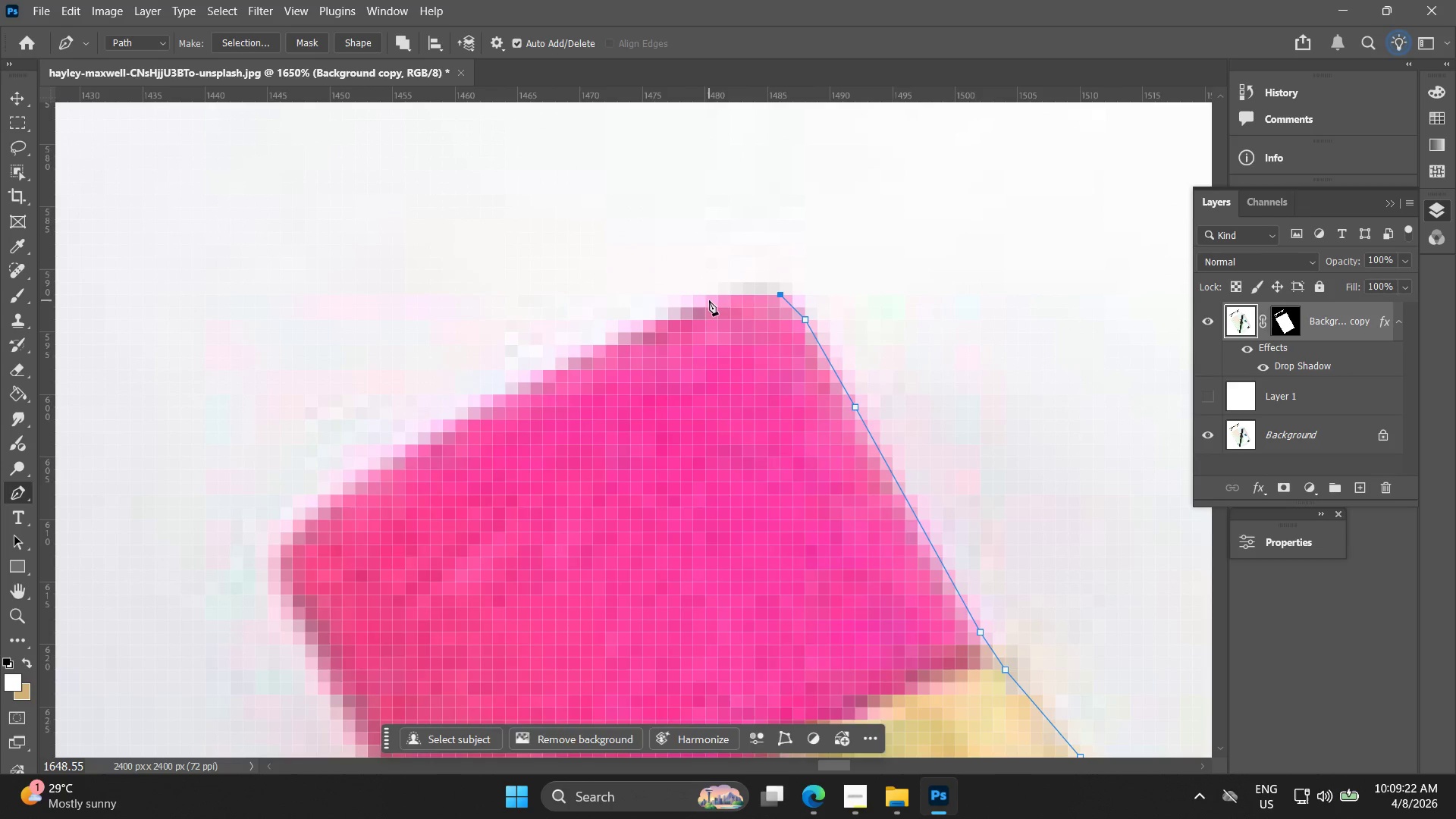 
left_click_drag(start_coordinate=[709, 300], to_coordinate=[689, 314])
 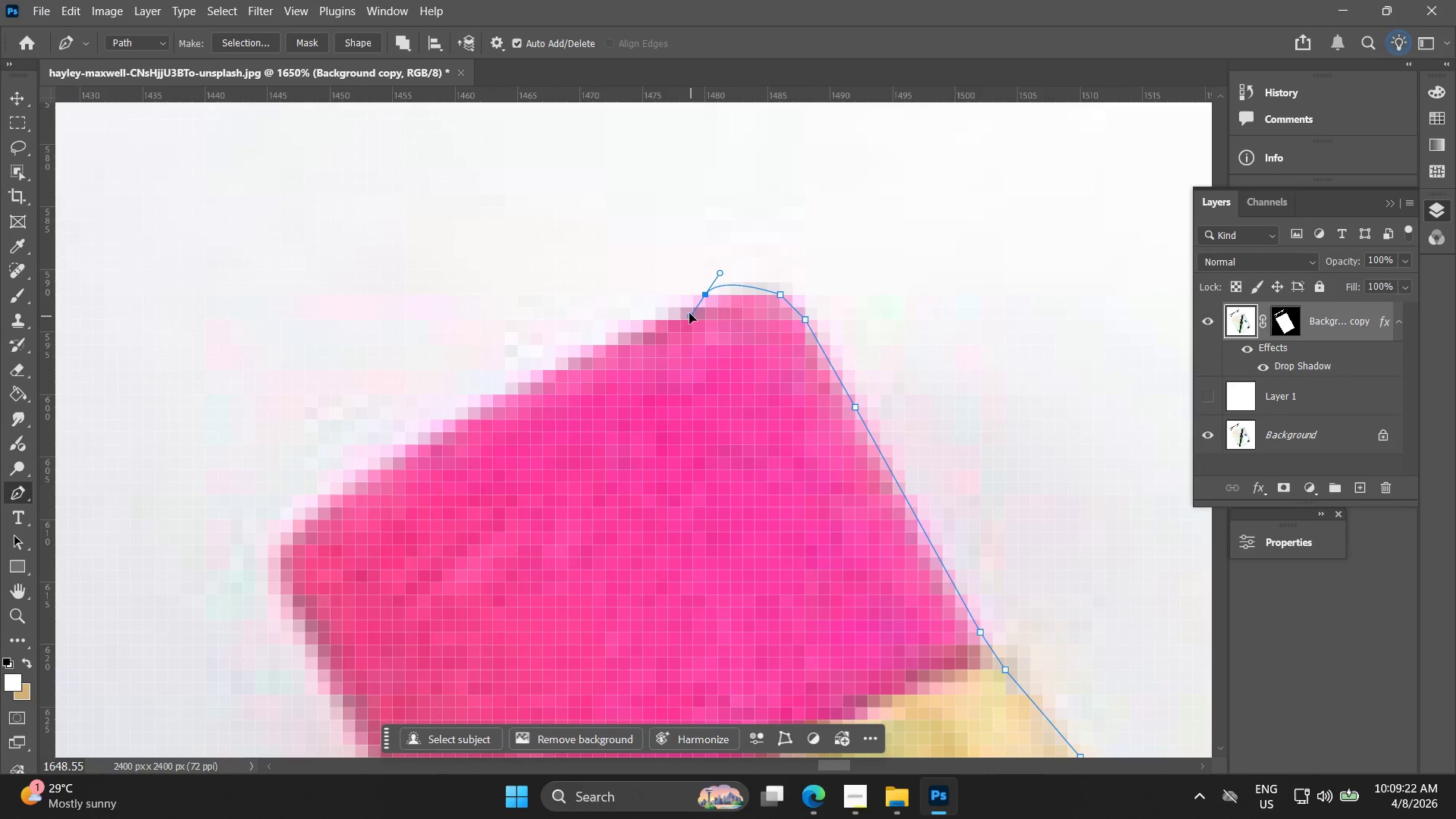 
key(Control+ControlLeft)
 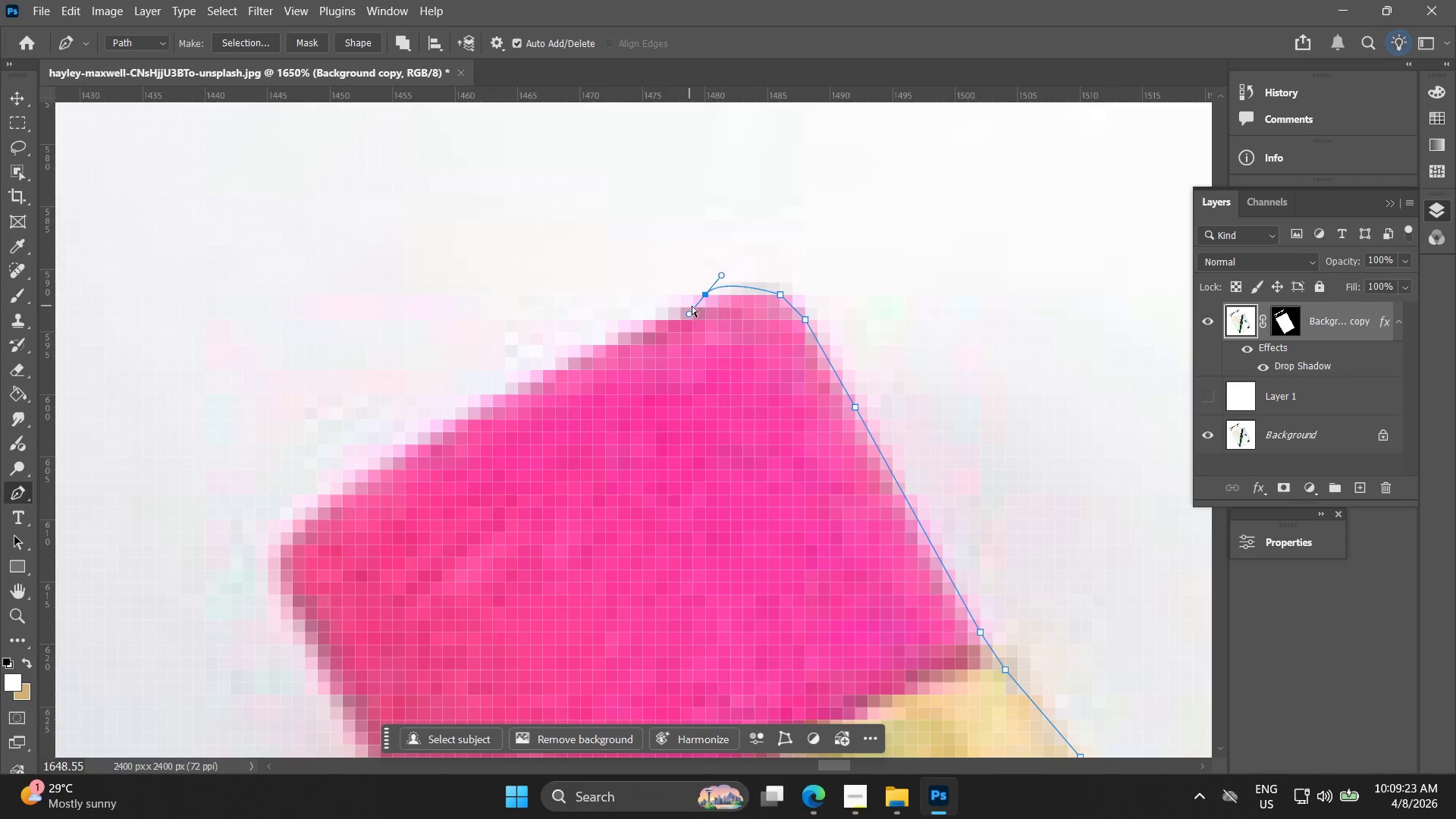 
key(Control+Z)
 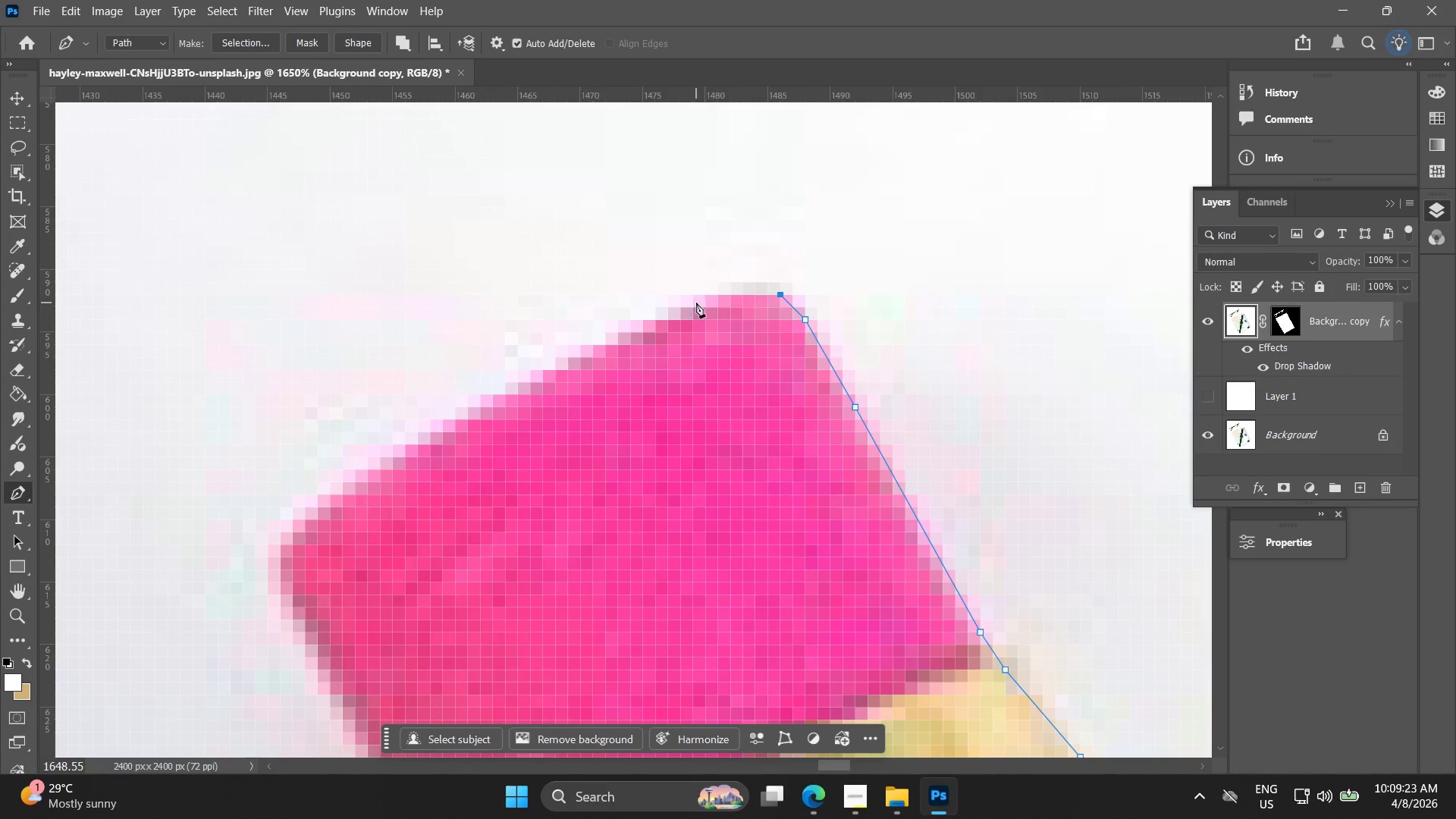 
left_click_drag(start_coordinate=[695, 303], to_coordinate=[650, 328])
 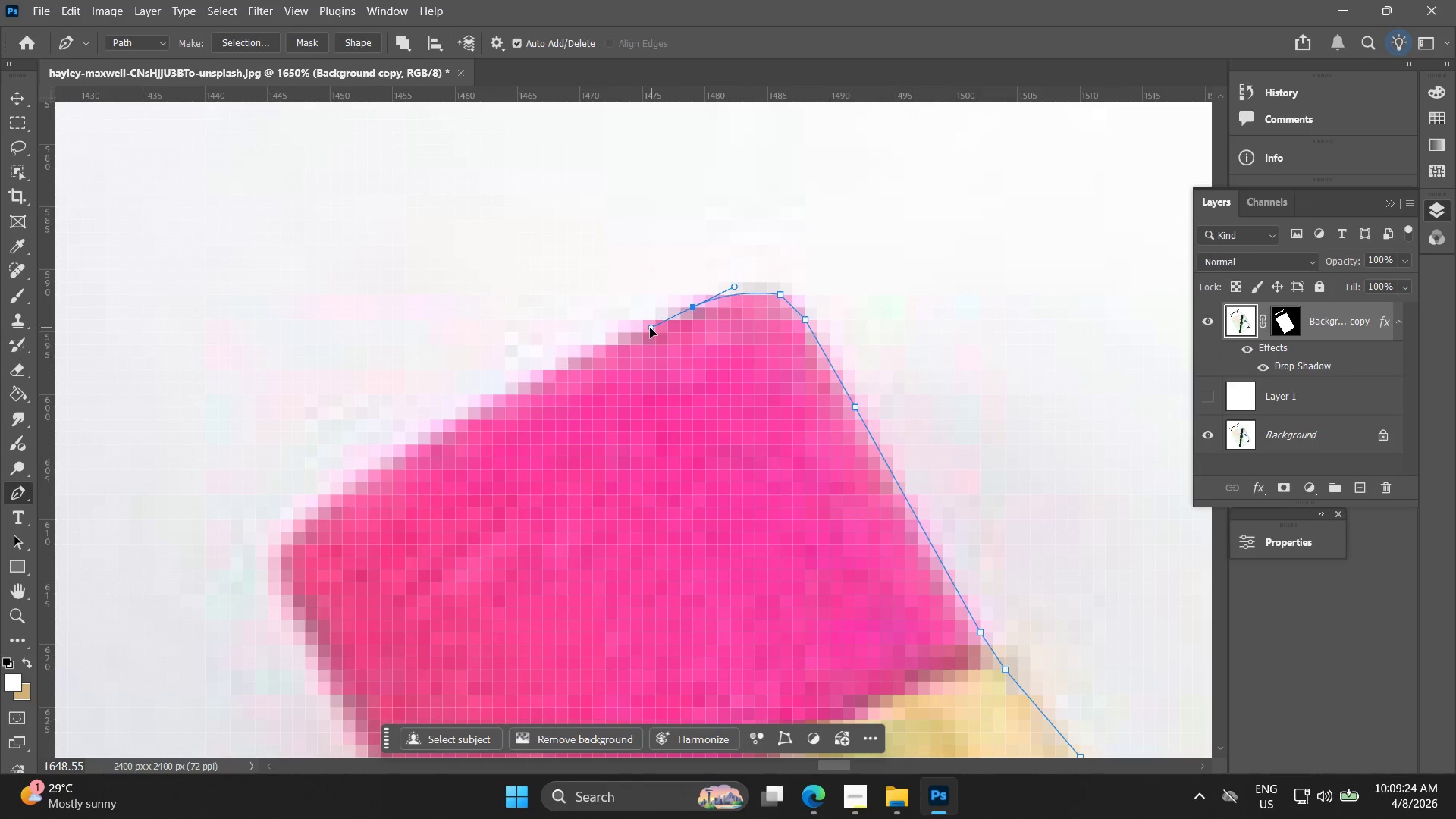 
hold_key(key=Space, duration=0.55)
 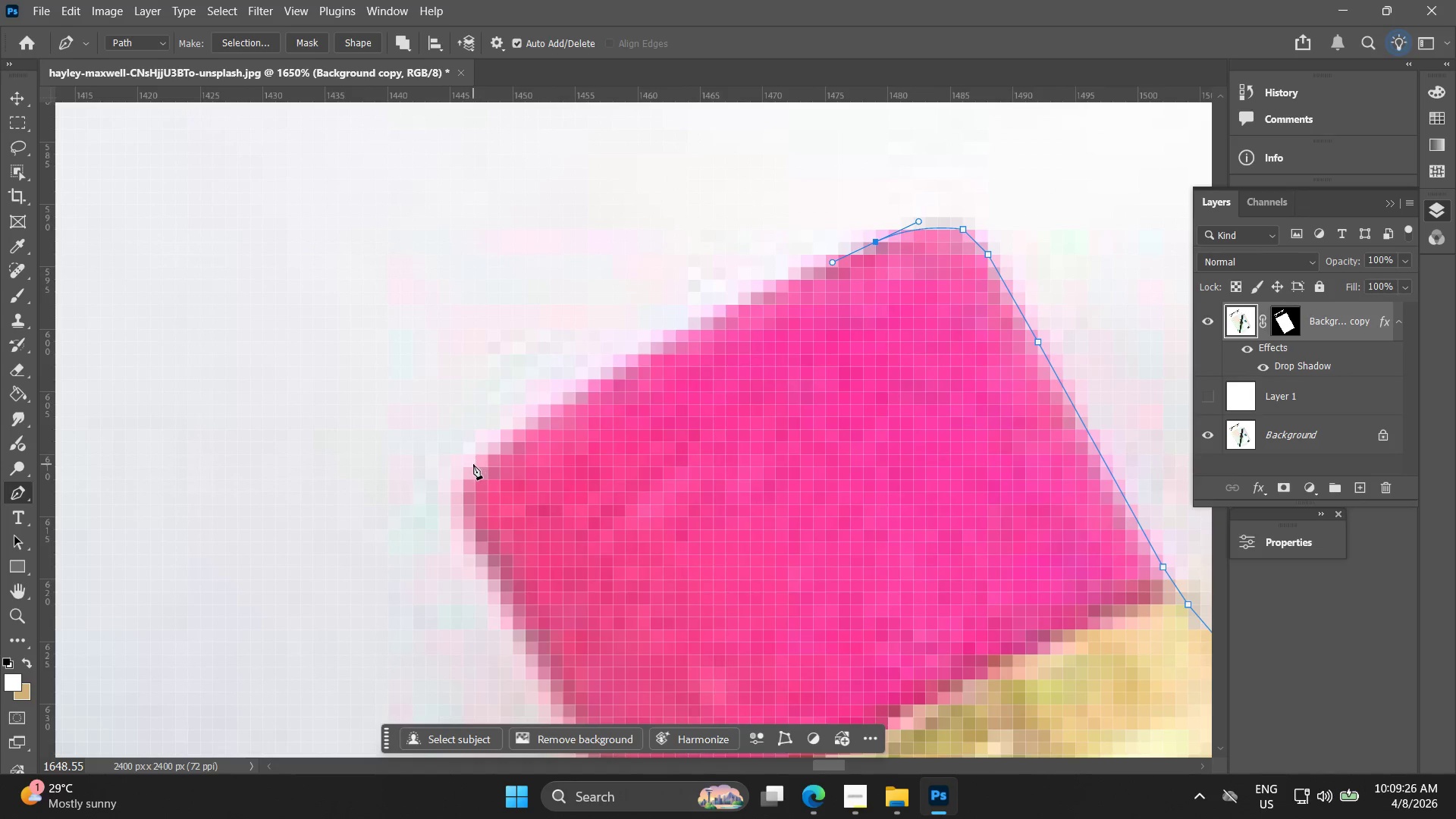 
left_click_drag(start_coordinate=[618, 343], to_coordinate=[805, 278])
 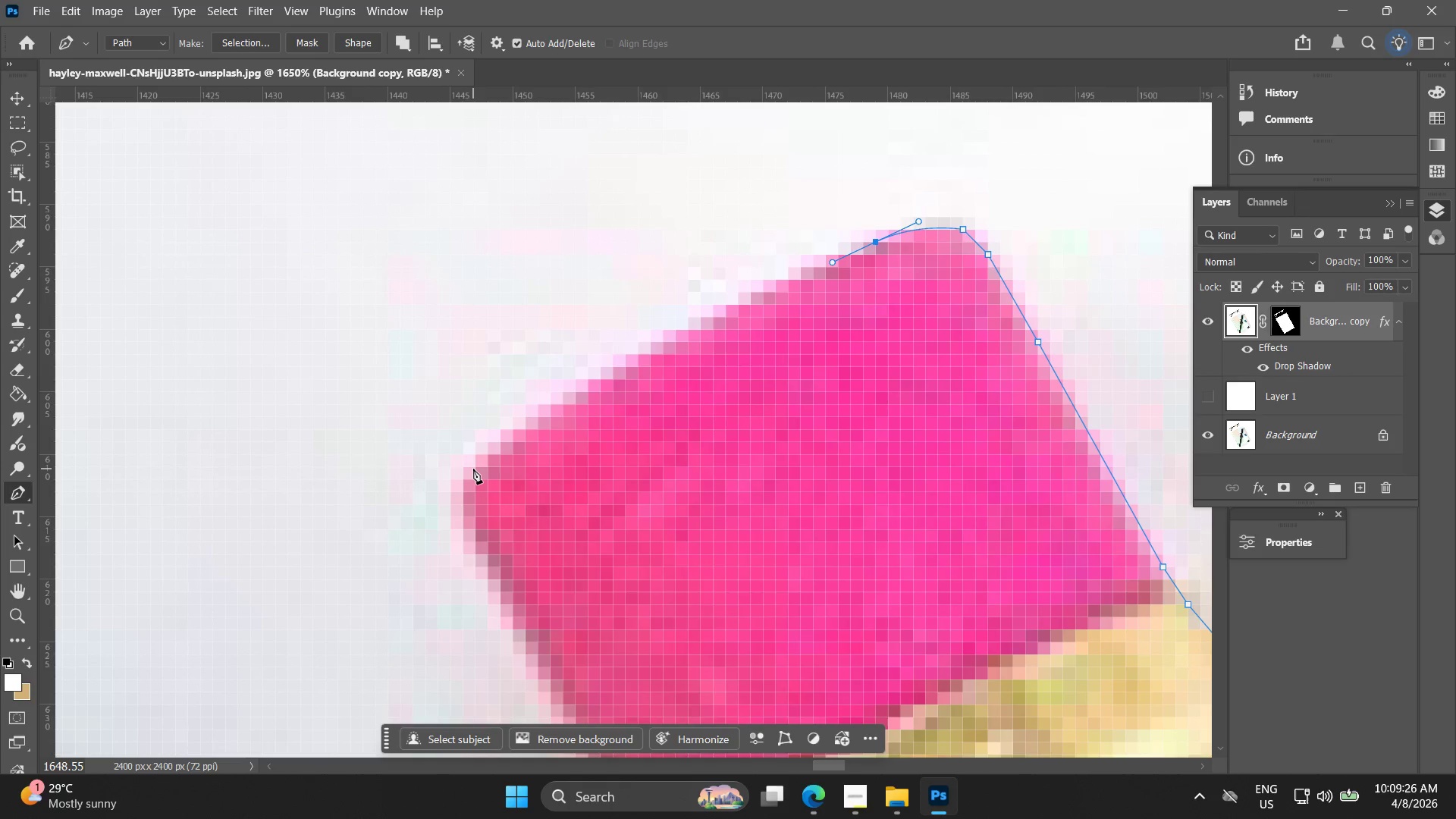 
left_click_drag(start_coordinate=[473, 469], to_coordinate=[428, 532])
 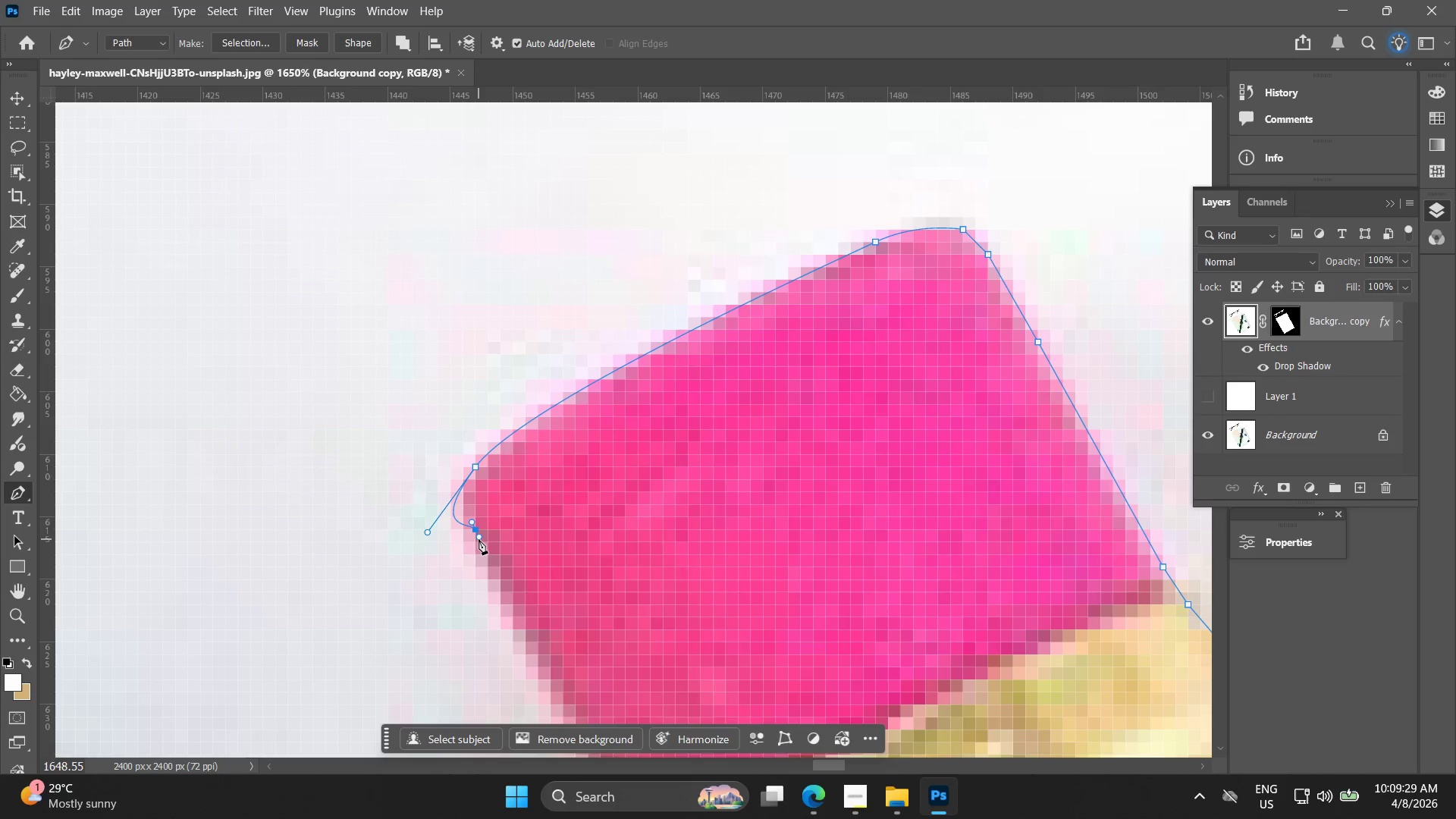 
key(Control+ControlLeft)
 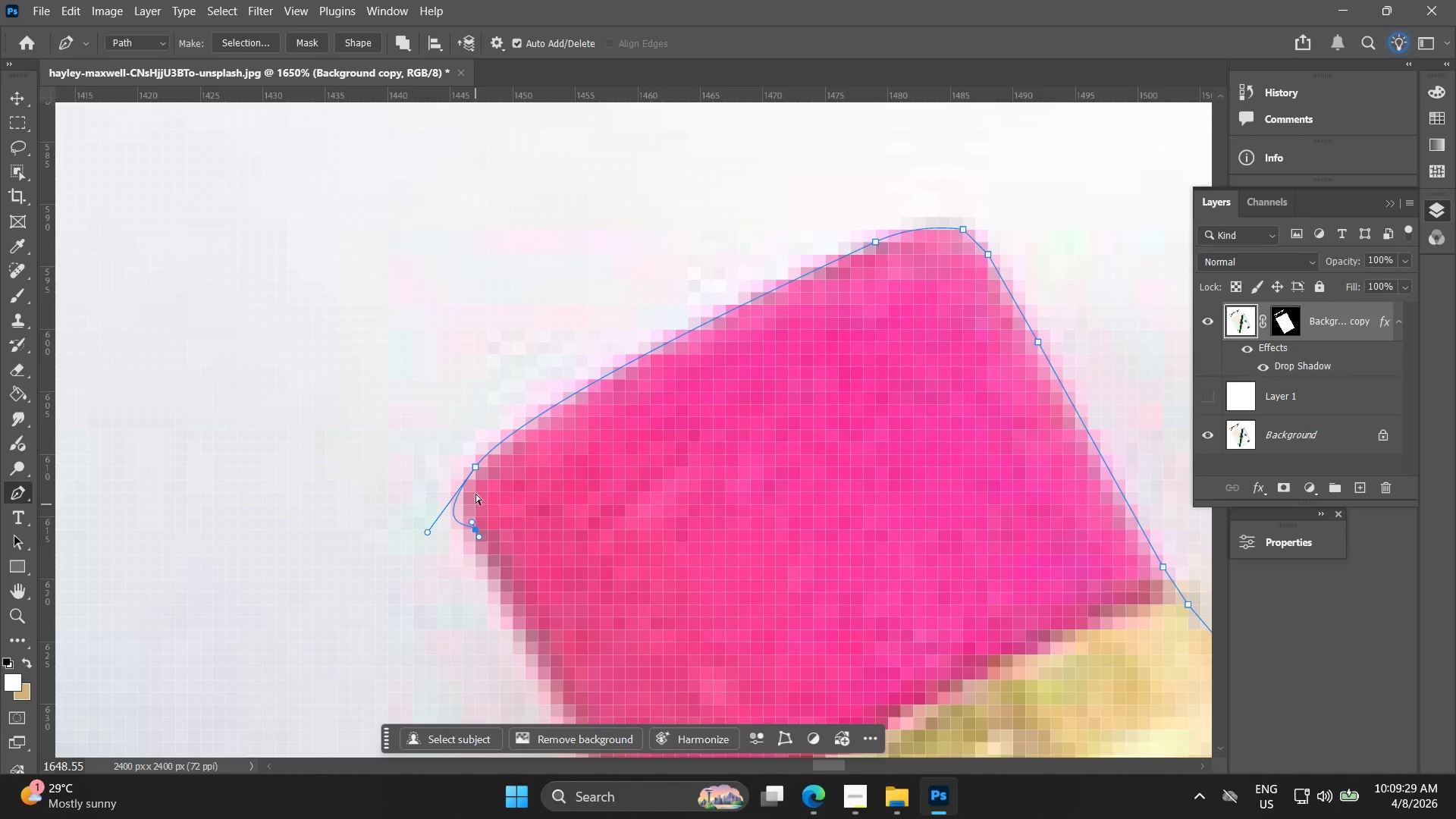 
key(Control+Z)
 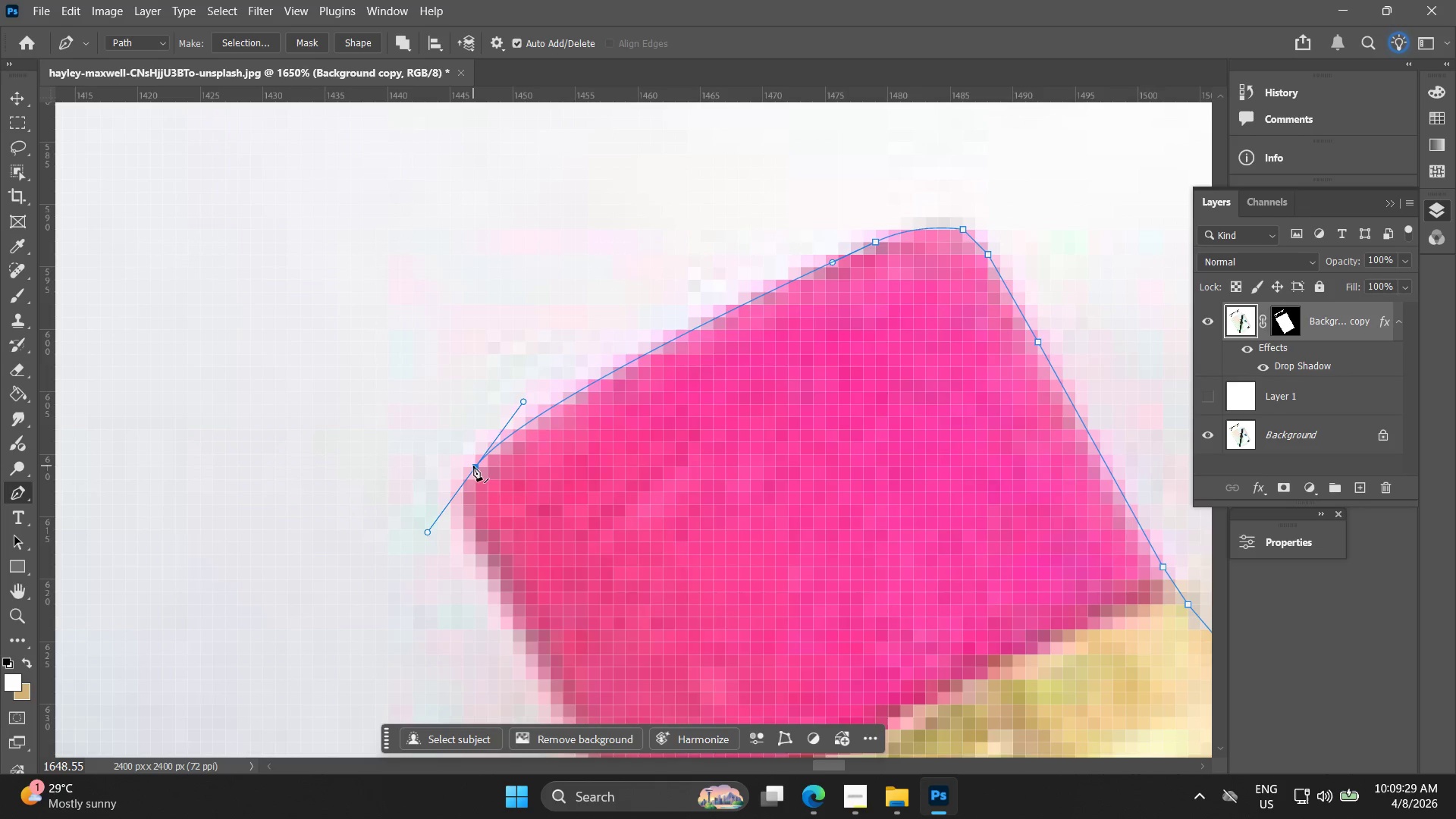 
hold_key(key=AltLeft, duration=0.39)
left_click([474, 466])
 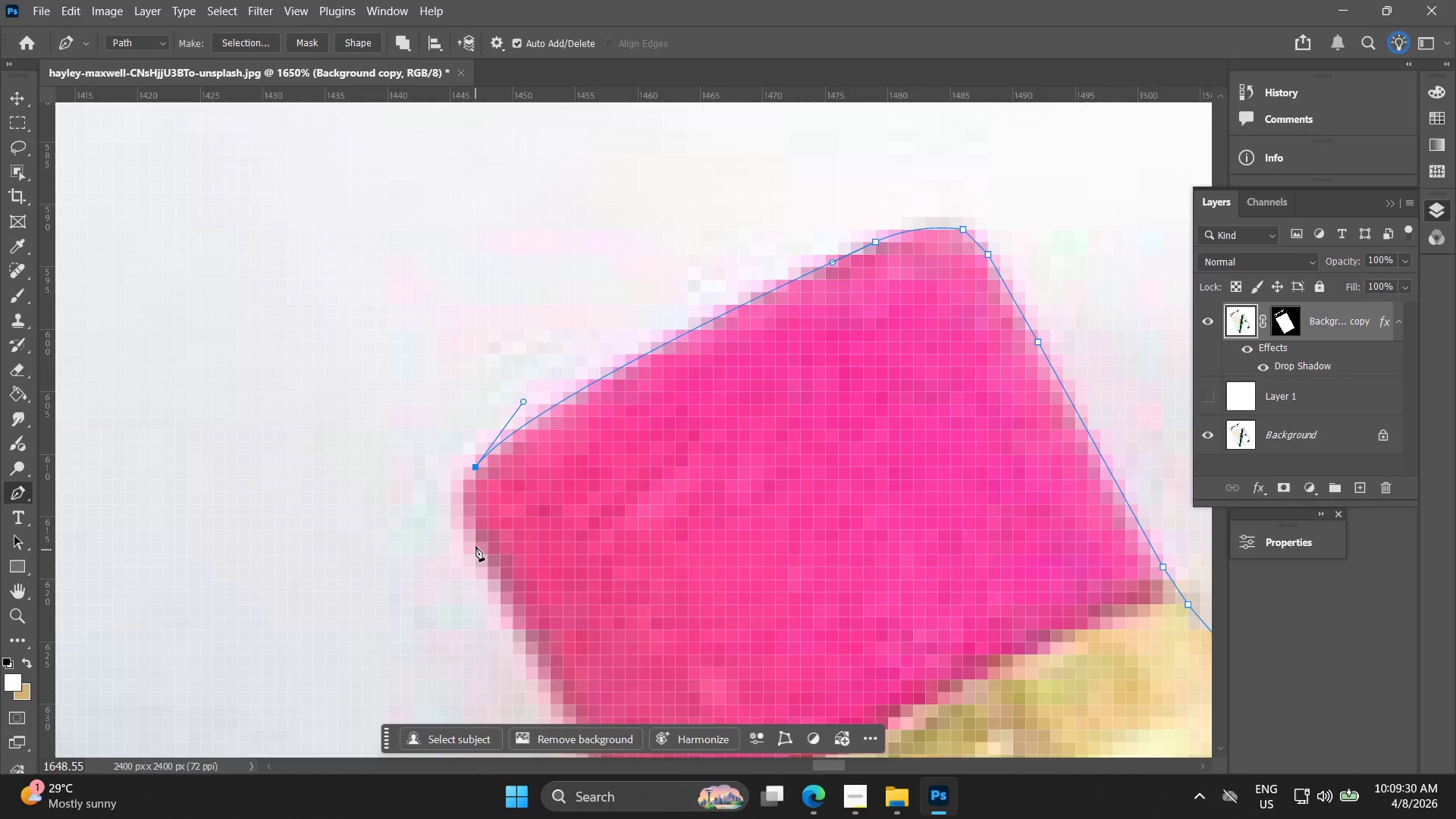 
left_click_drag(start_coordinate=[475, 542], to_coordinate=[494, 581])
 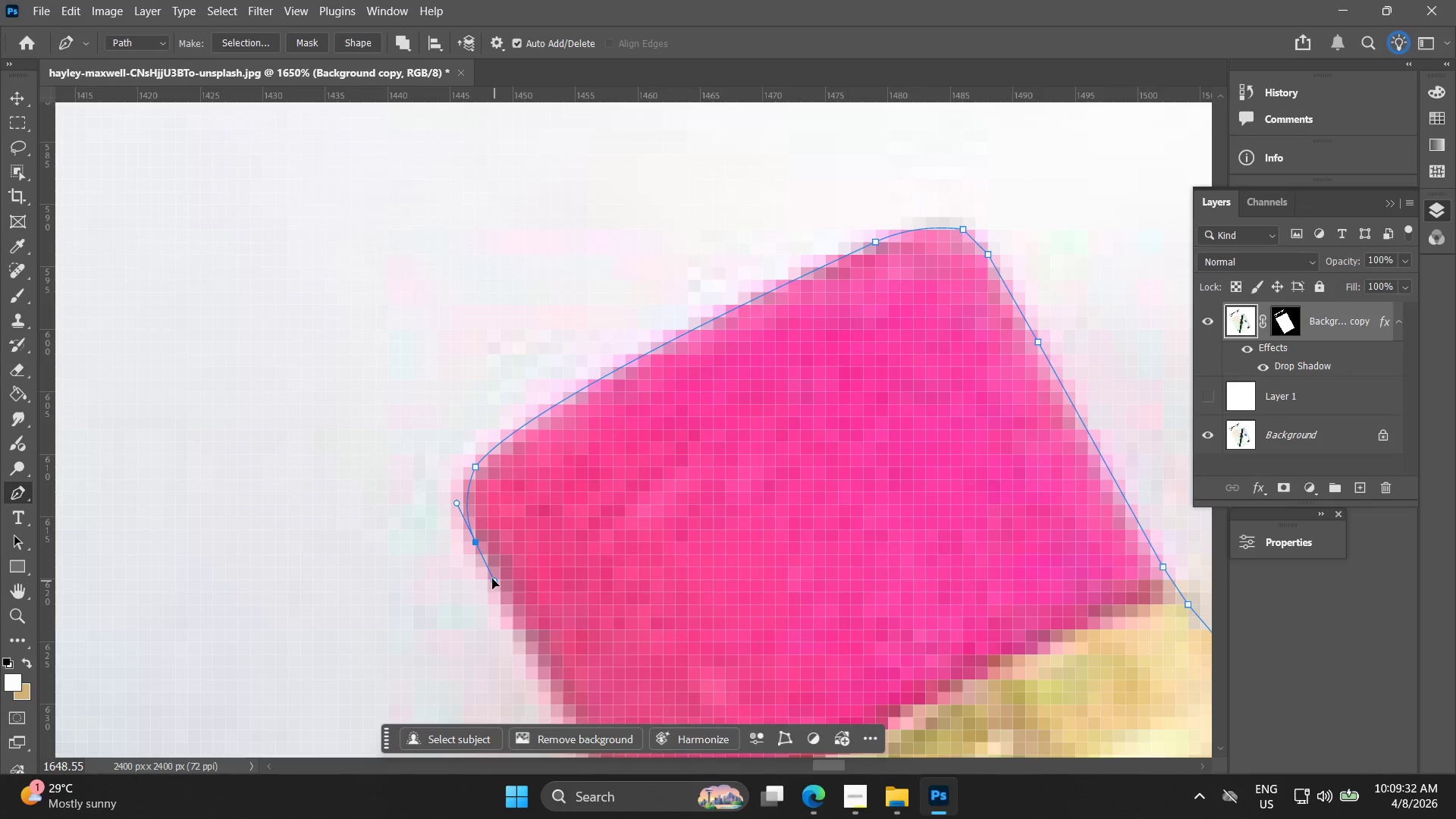 
hold_key(key=Space, duration=0.61)
 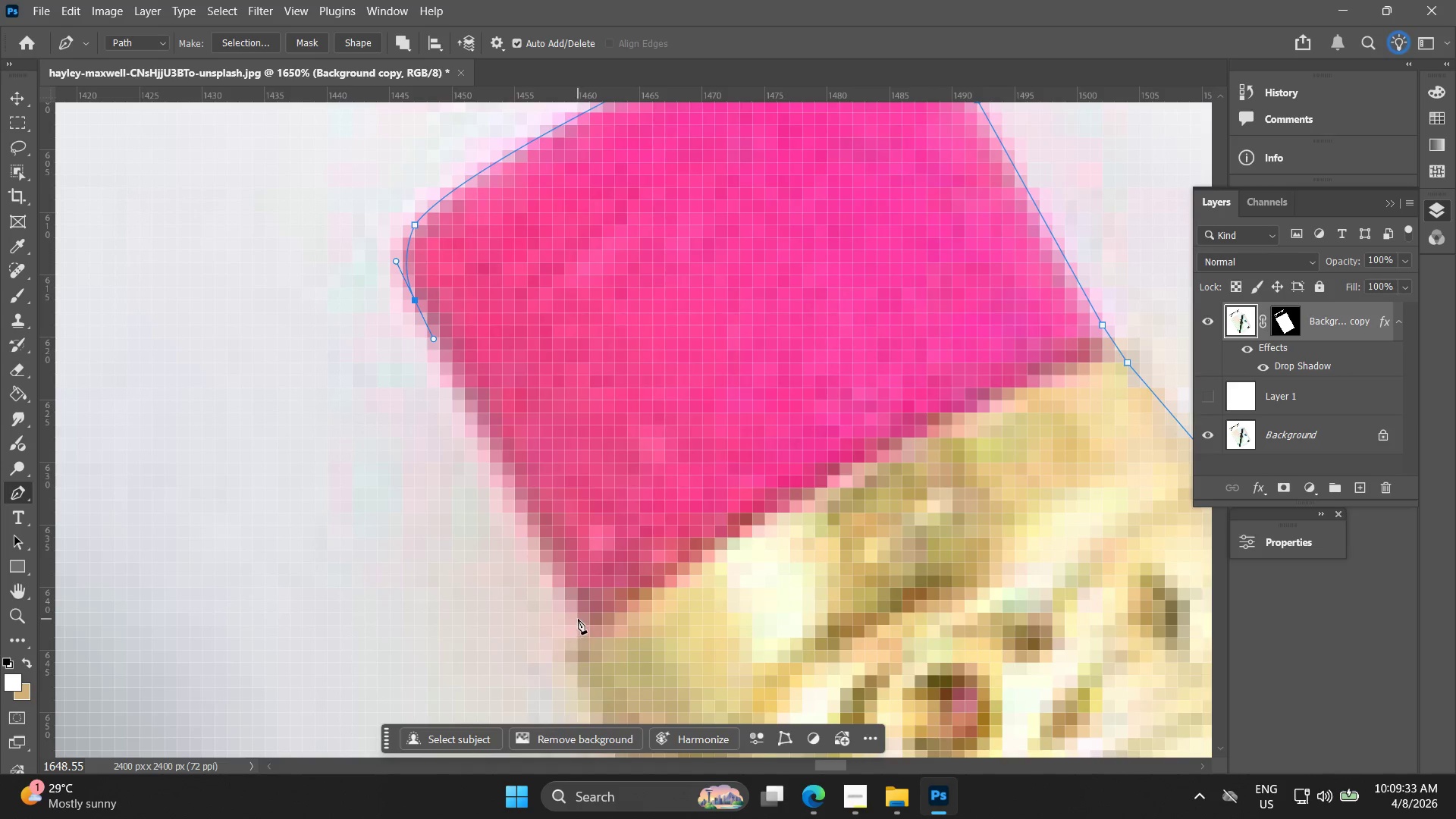 
left_click_drag(start_coordinate=[506, 586], to_coordinate=[445, 344])
 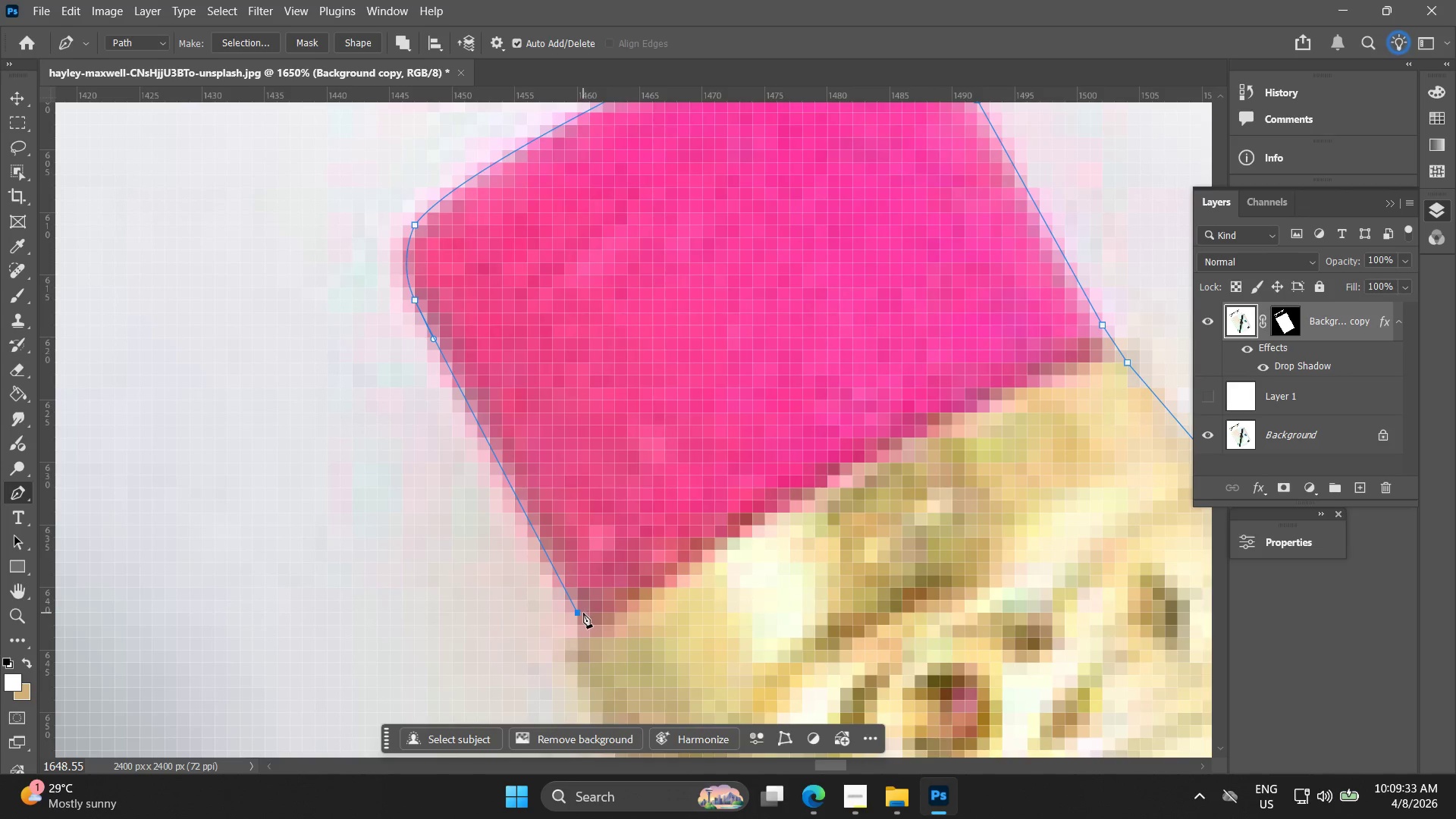 
key(Space)
 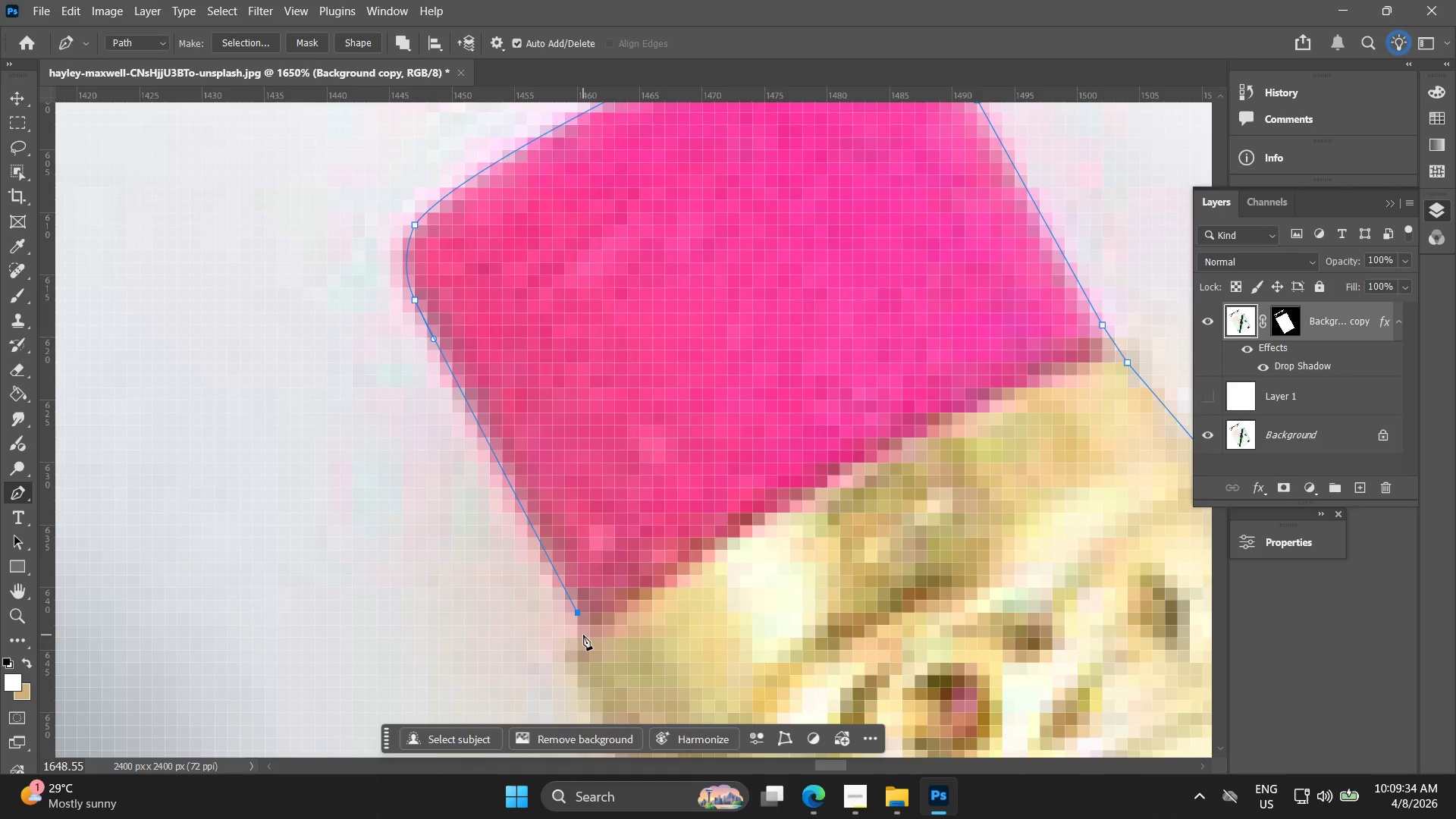 
left_click([581, 629])
 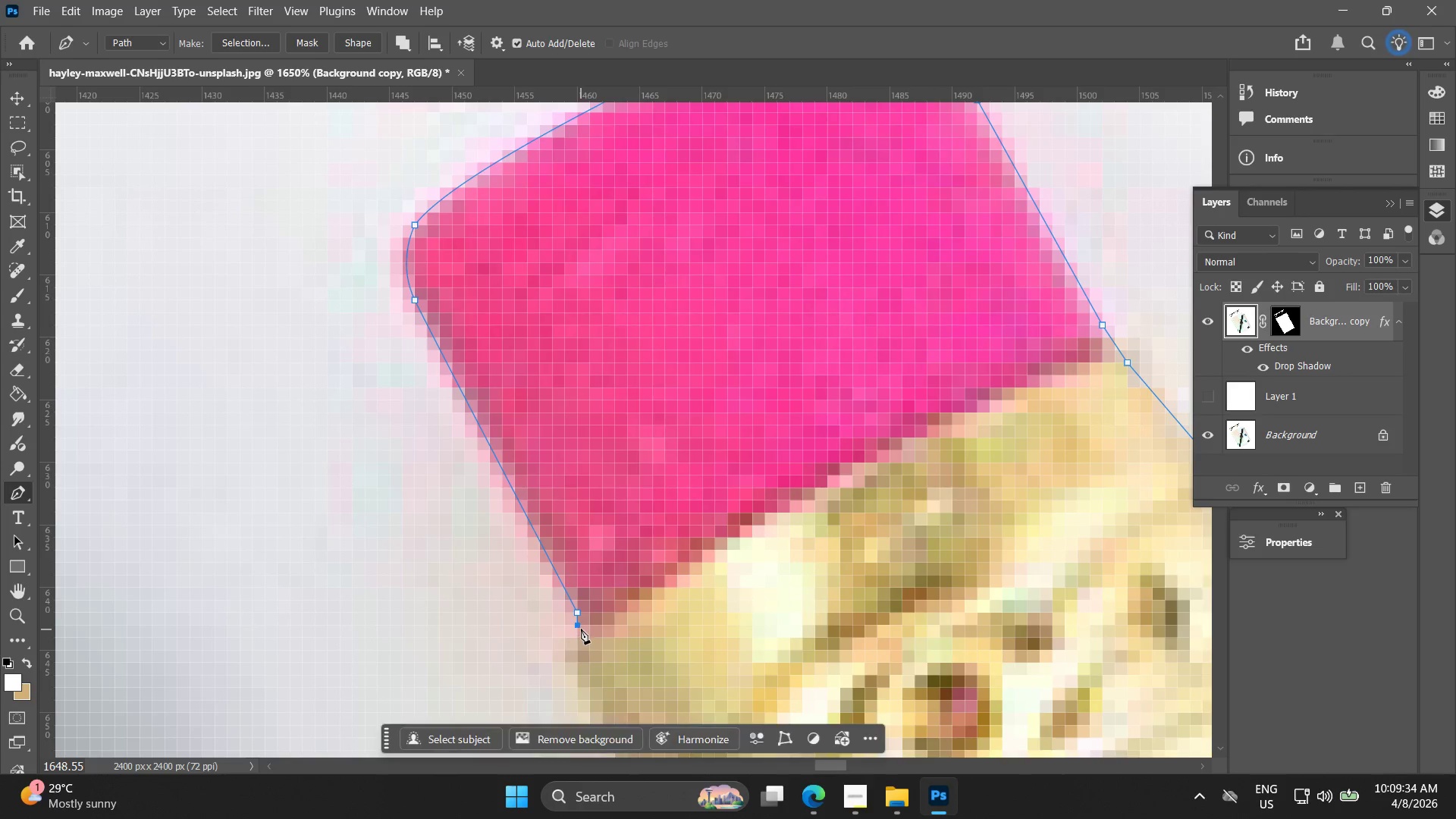 
hold_key(key=Space, duration=0.5)
 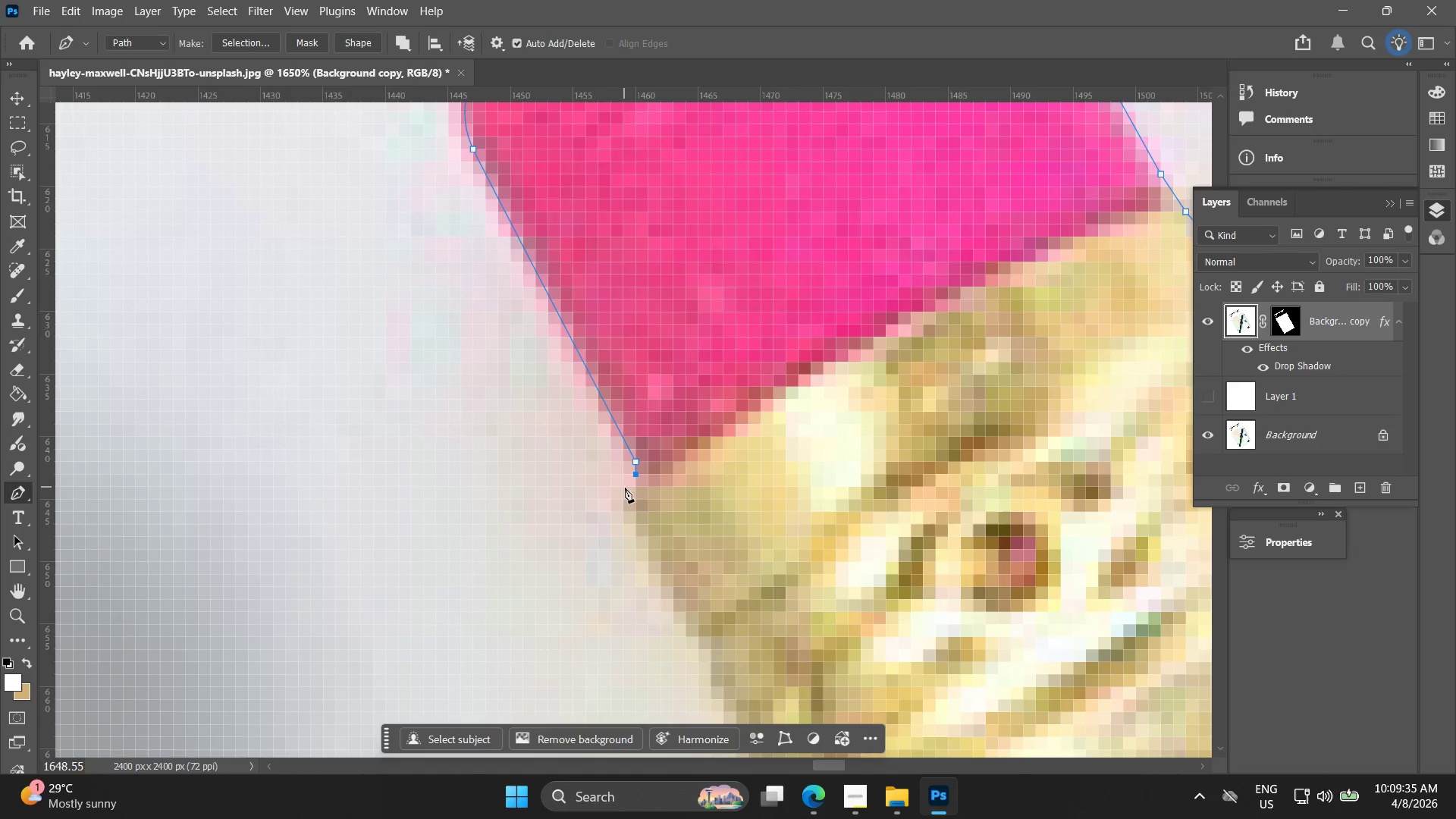 
left_click_drag(start_coordinate=[579, 607], to_coordinate=[637, 456])
 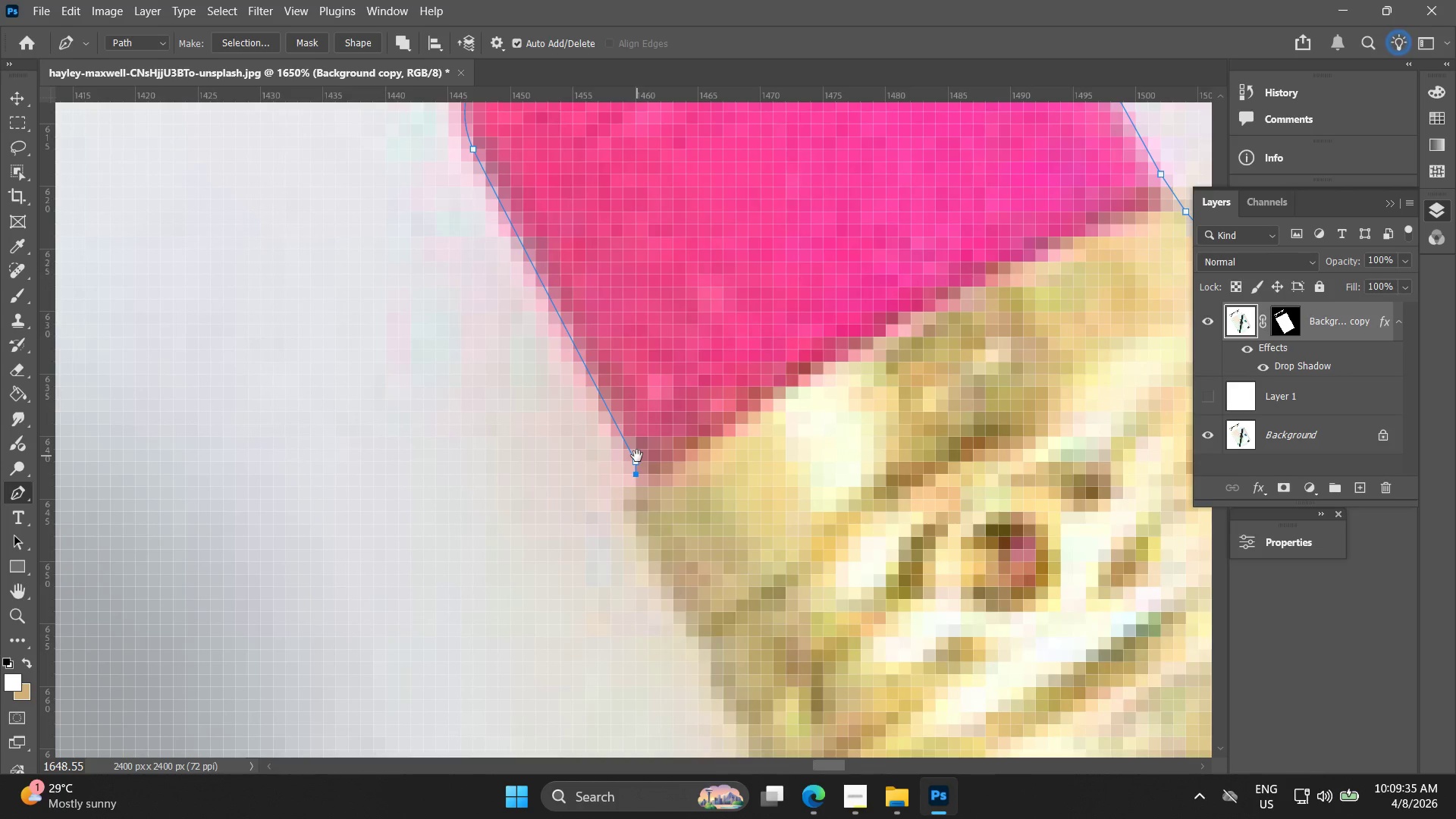 
hold_key(key=Space, duration=1.94)
 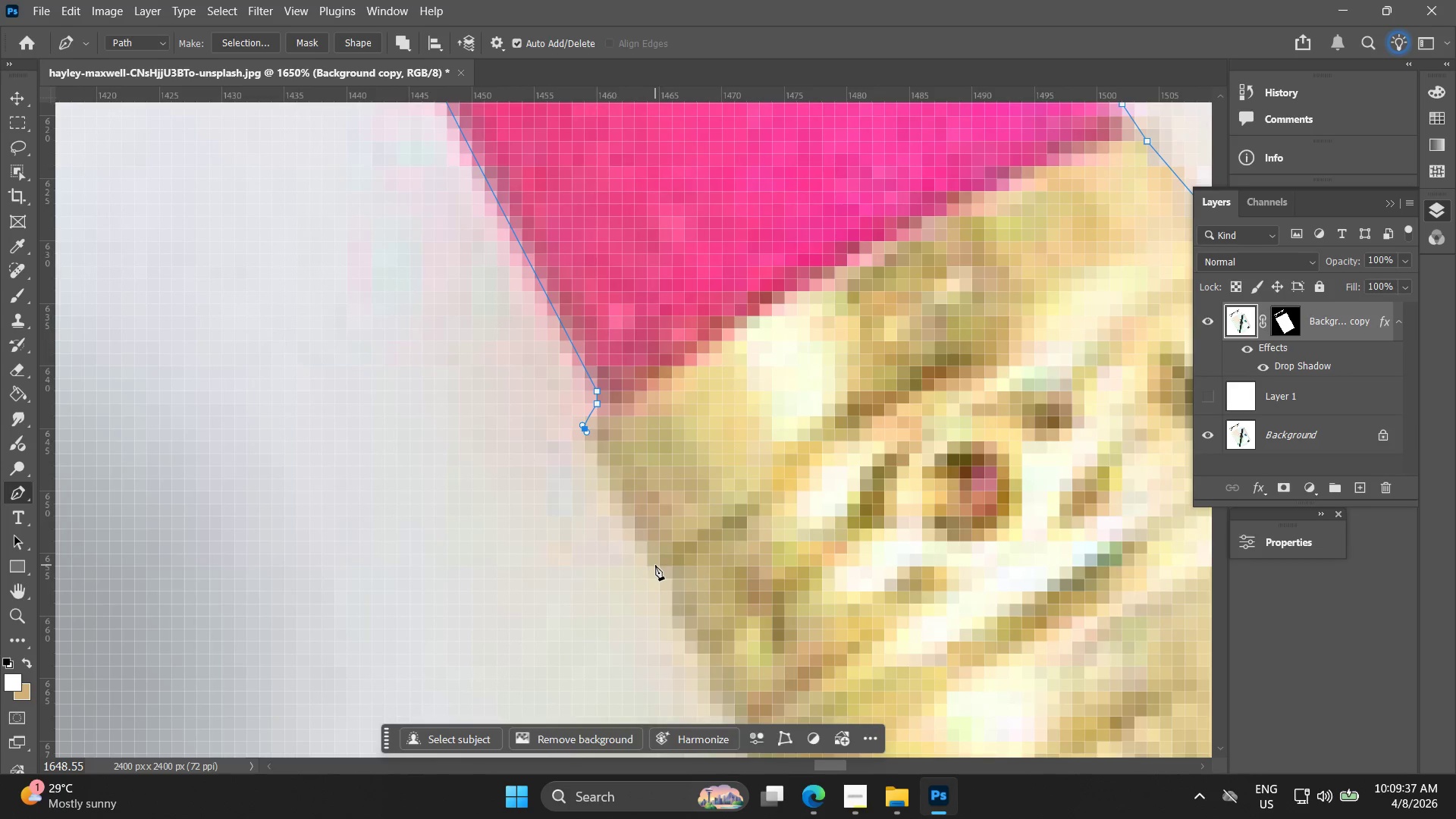 
left_click_drag(start_coordinate=[660, 586], to_coordinate=[621, 516])
 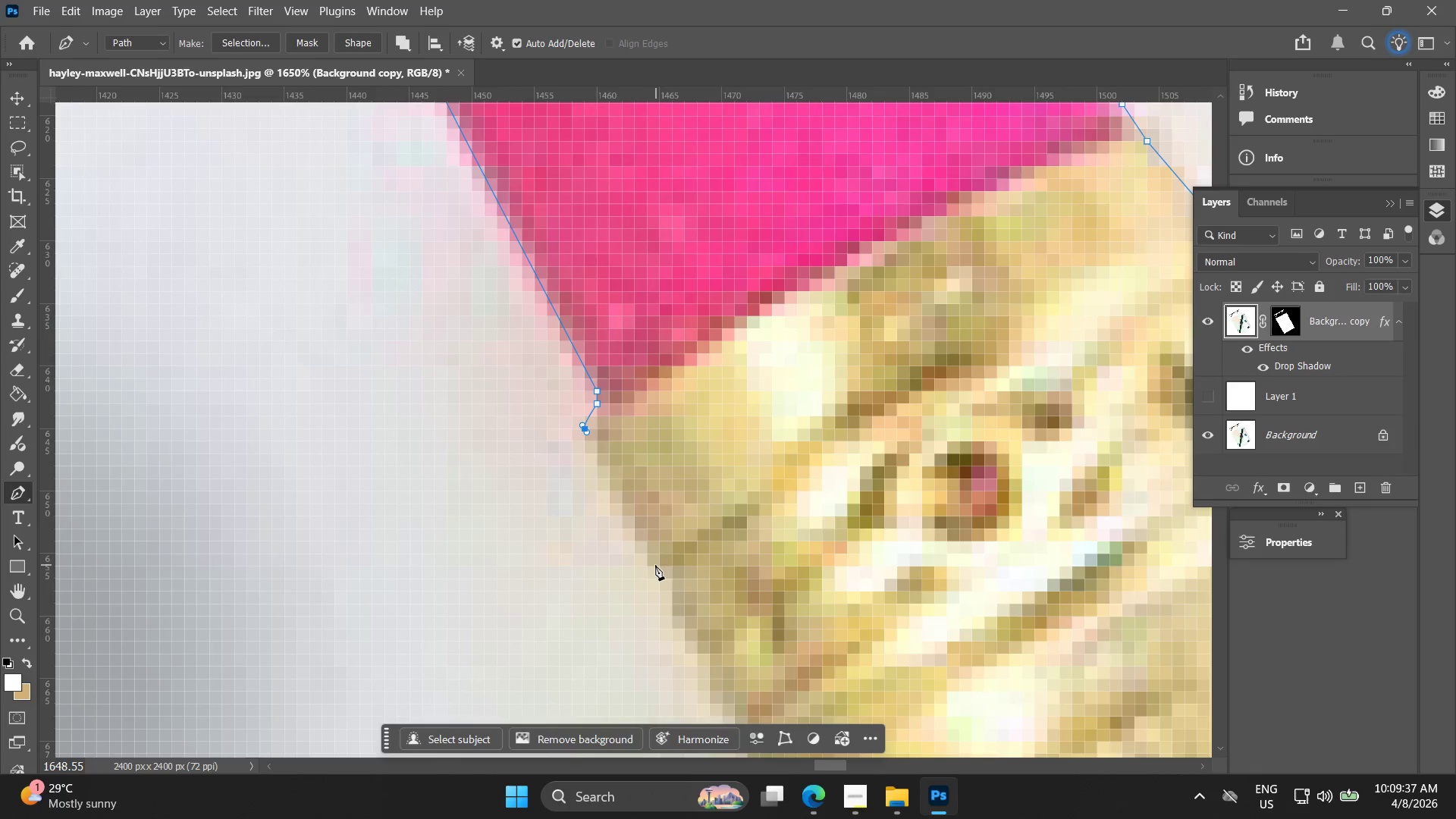 
left_click_drag(start_coordinate=[655, 566], to_coordinate=[669, 584])
 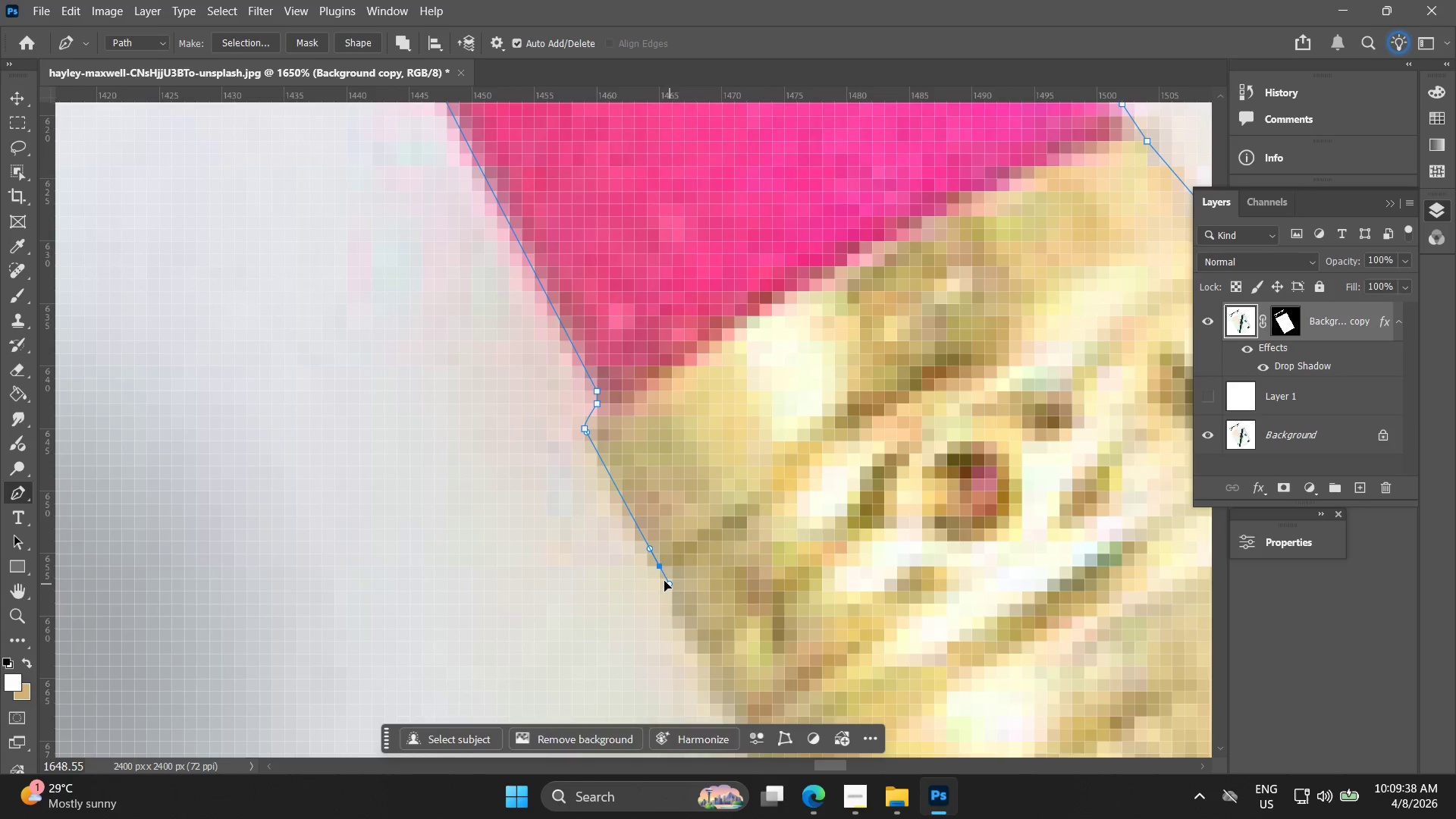 
hold_key(key=Space, duration=0.53)
 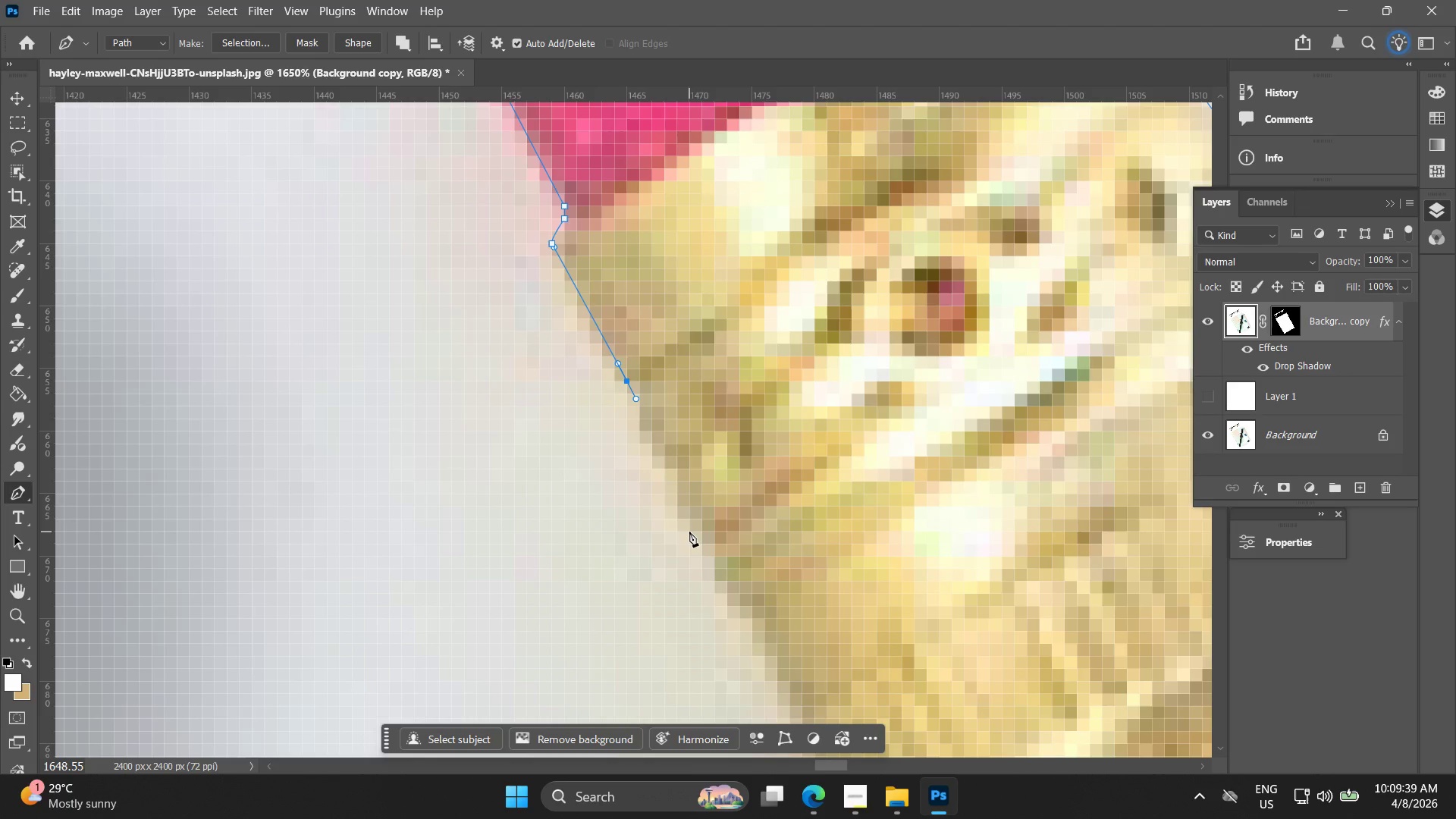 
left_click_drag(start_coordinate=[661, 535], to_coordinate=[629, 350])
 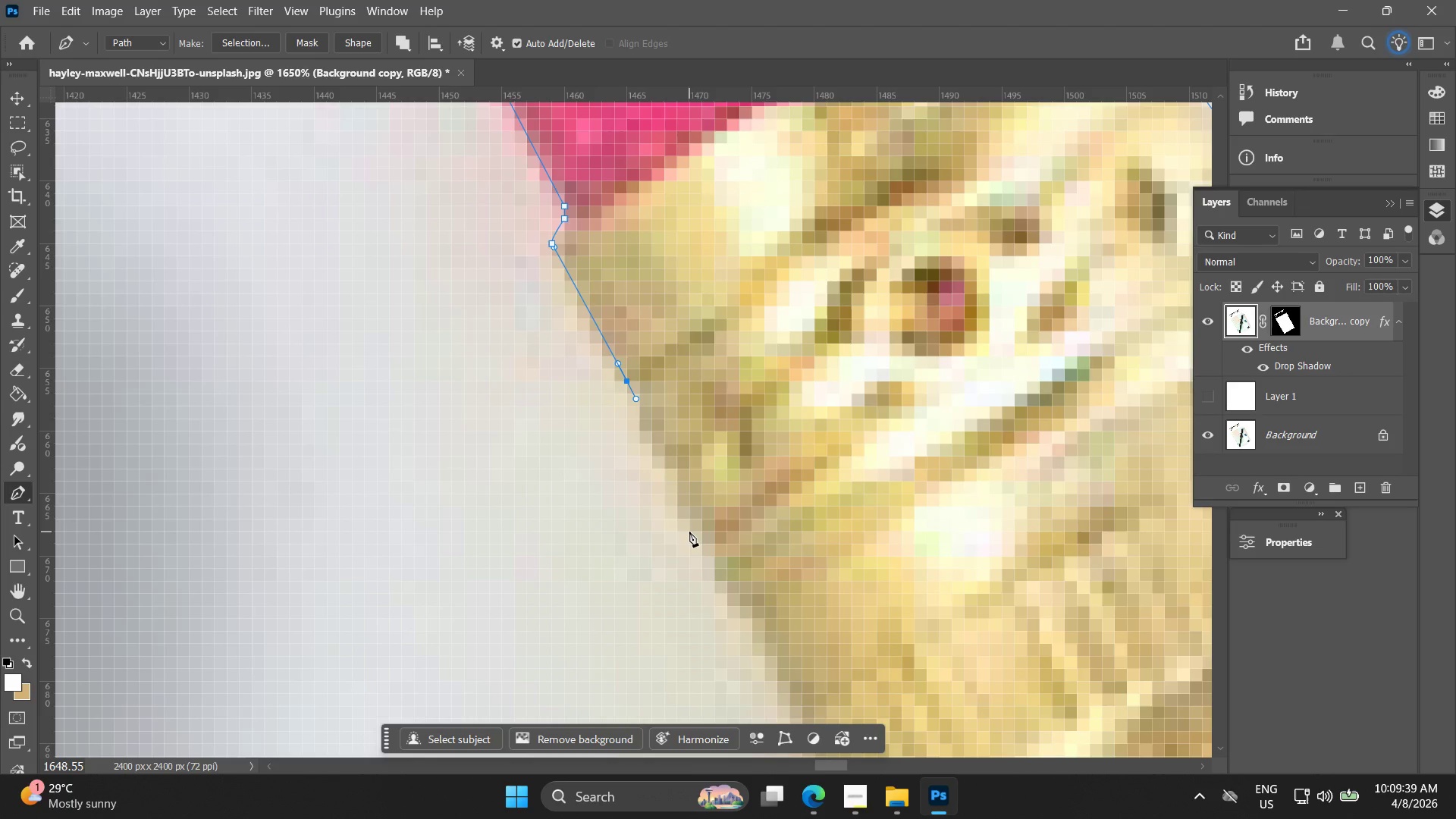 
left_click_drag(start_coordinate=[689, 530], to_coordinate=[711, 554])
 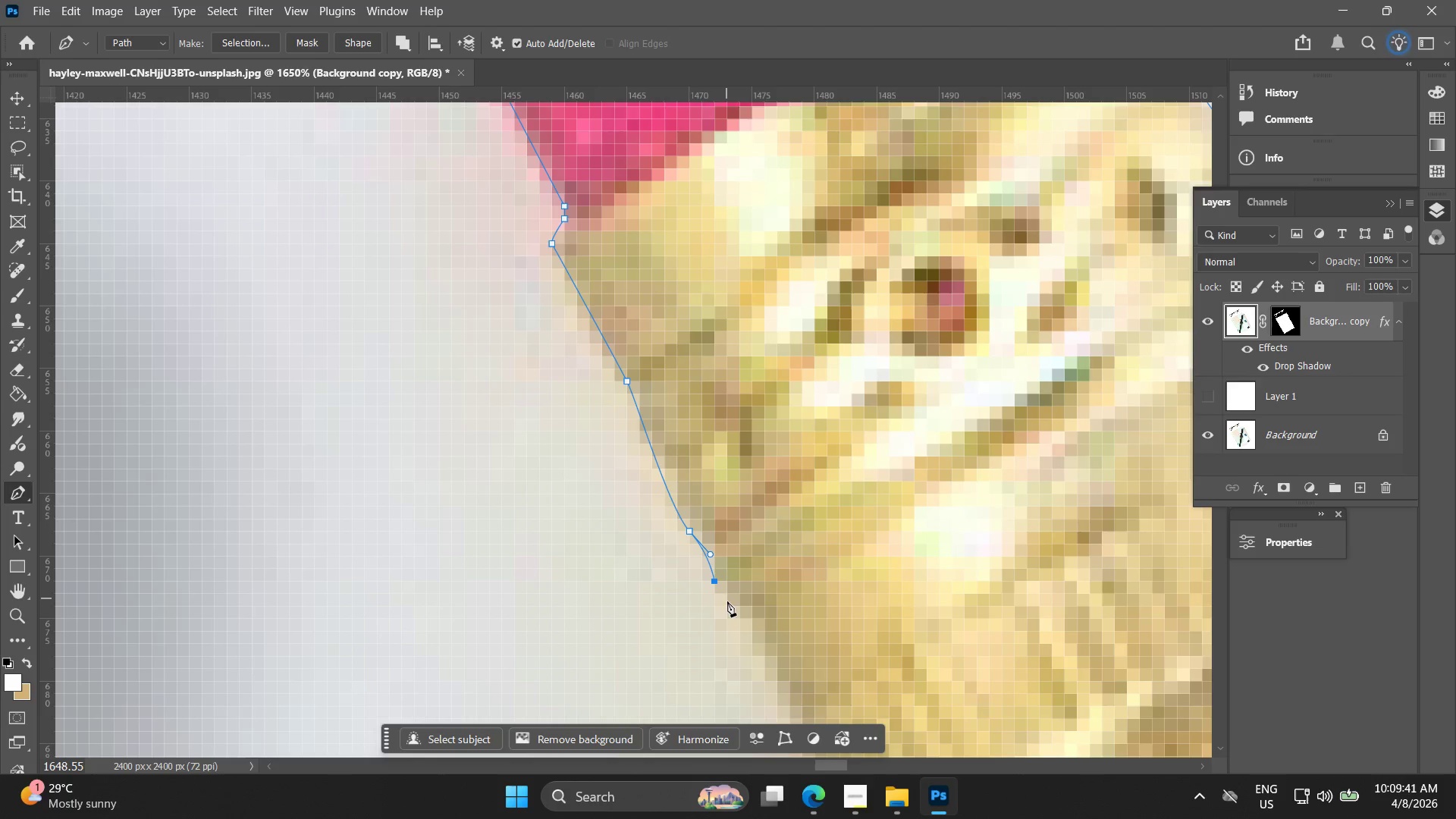 
key(Control+ControlLeft)
 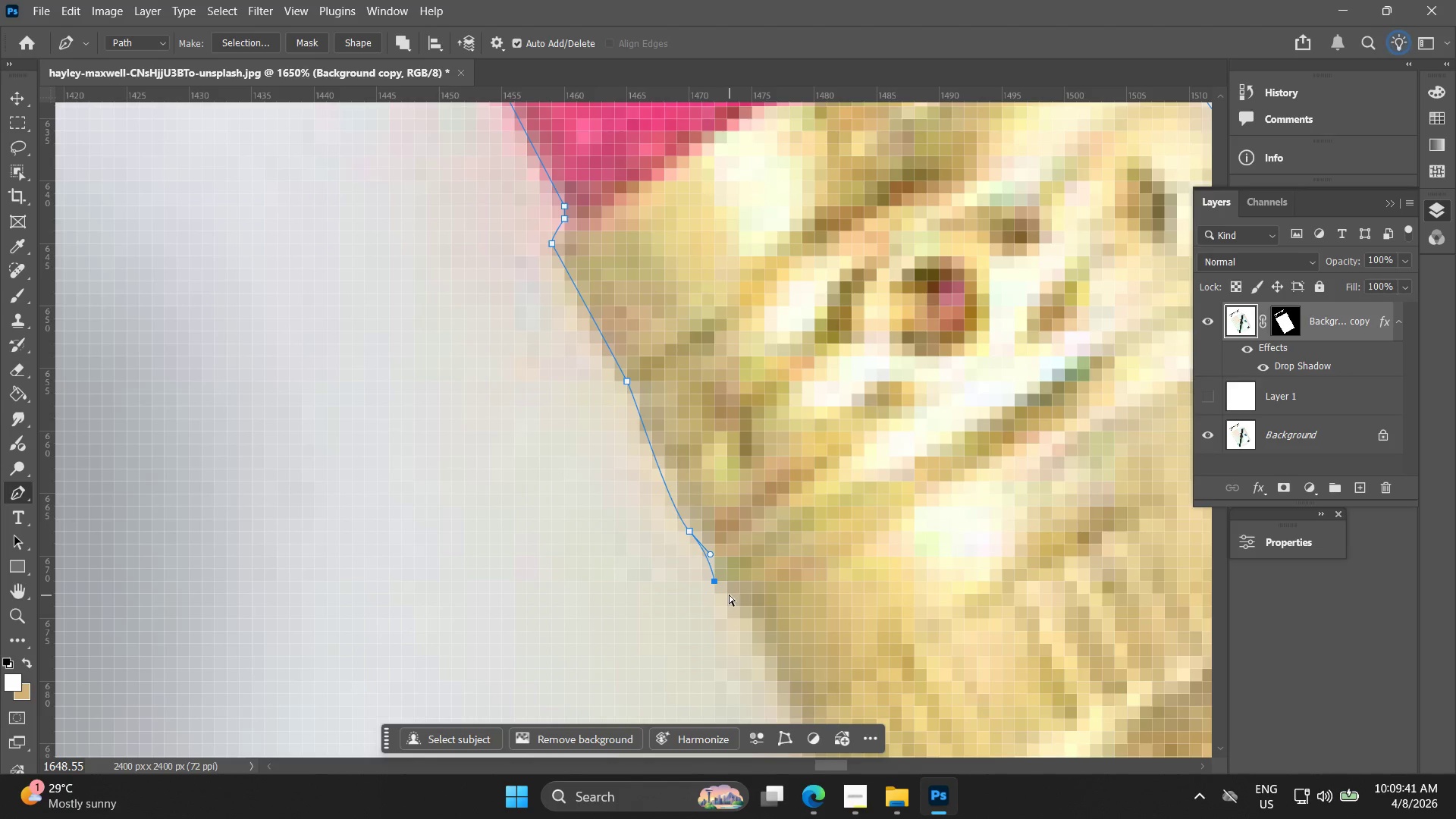 
key(Control+Z)
 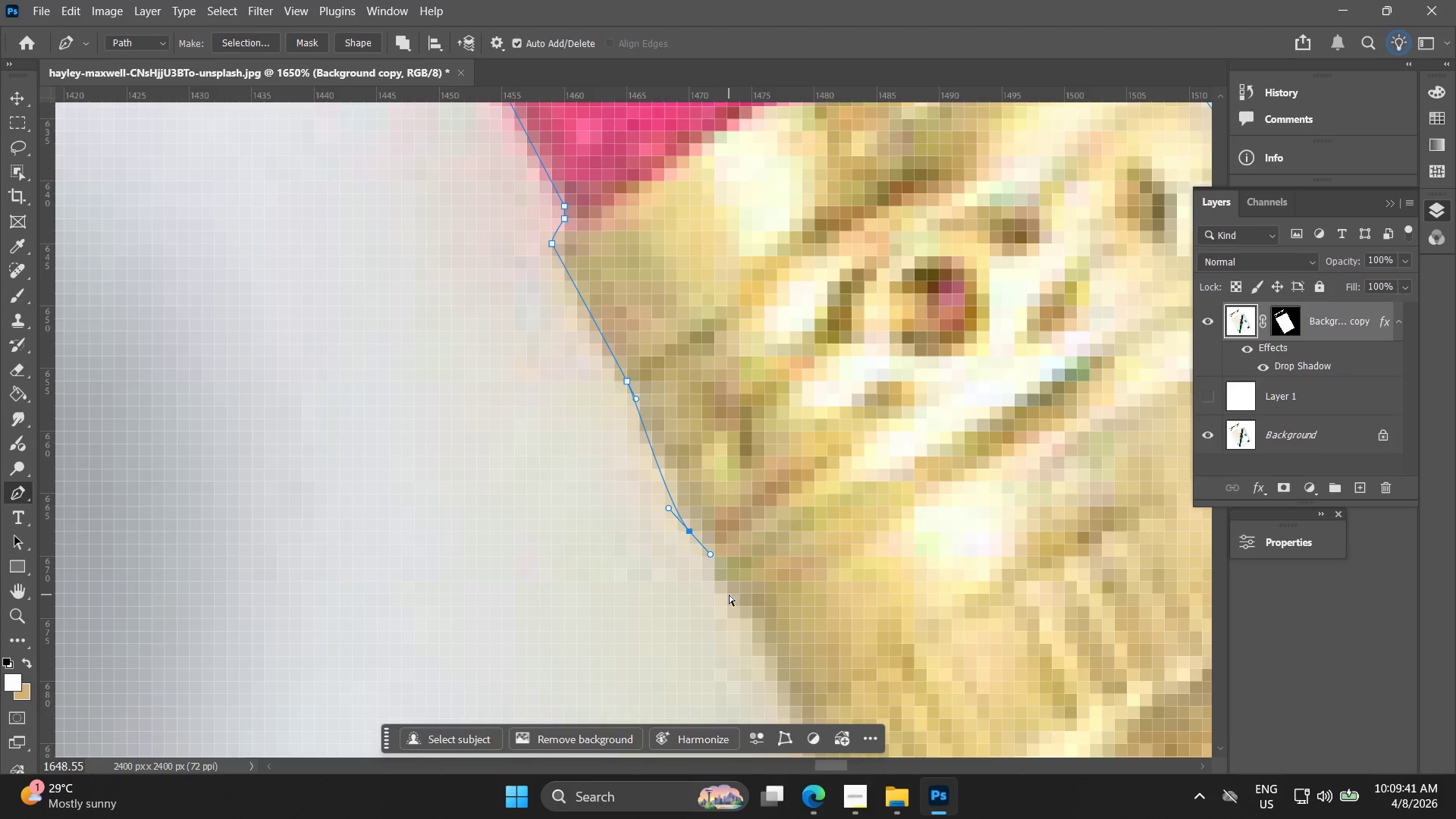 
left_click([729, 595])
 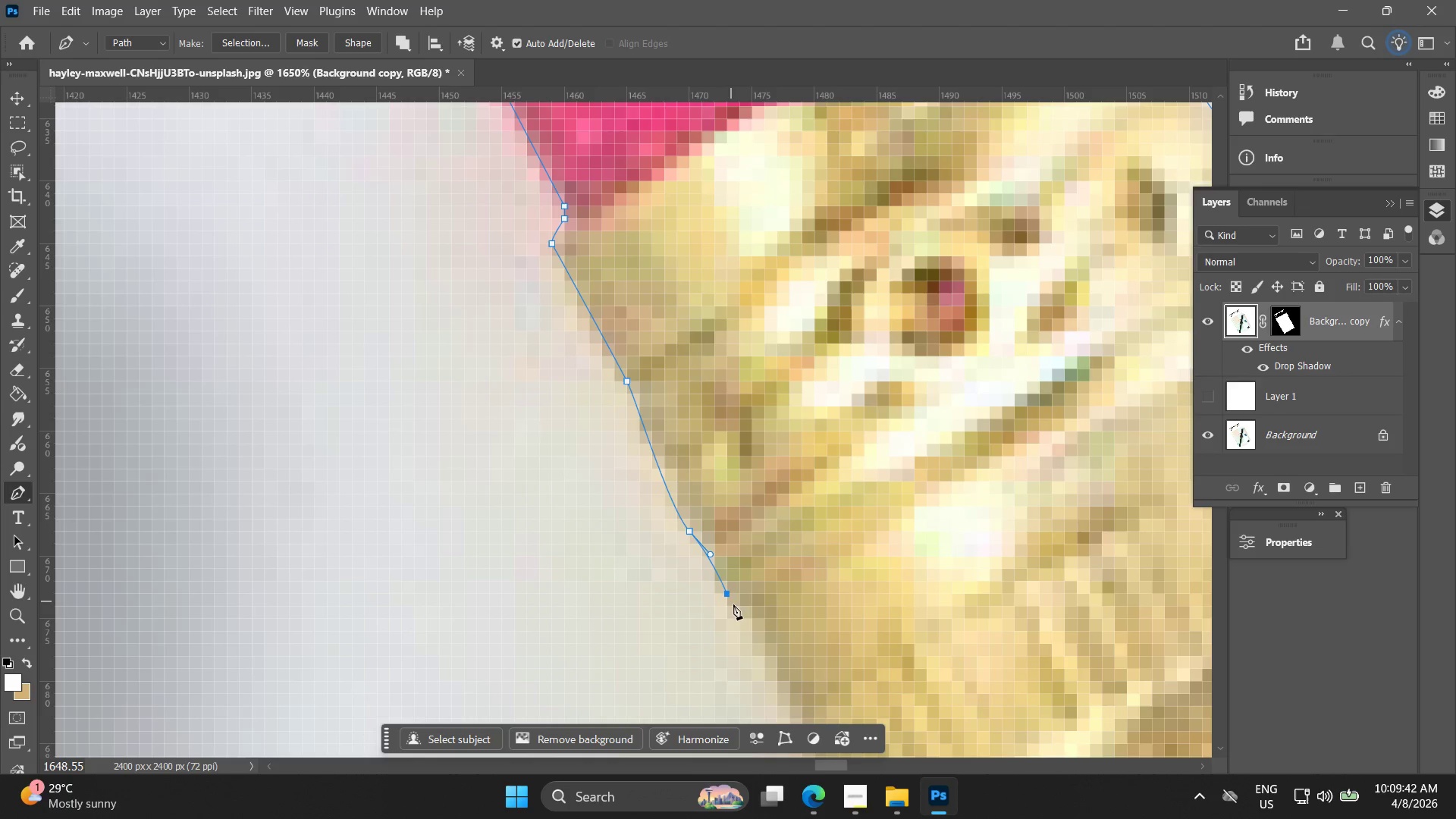 
hold_key(key=Space, duration=0.45)
 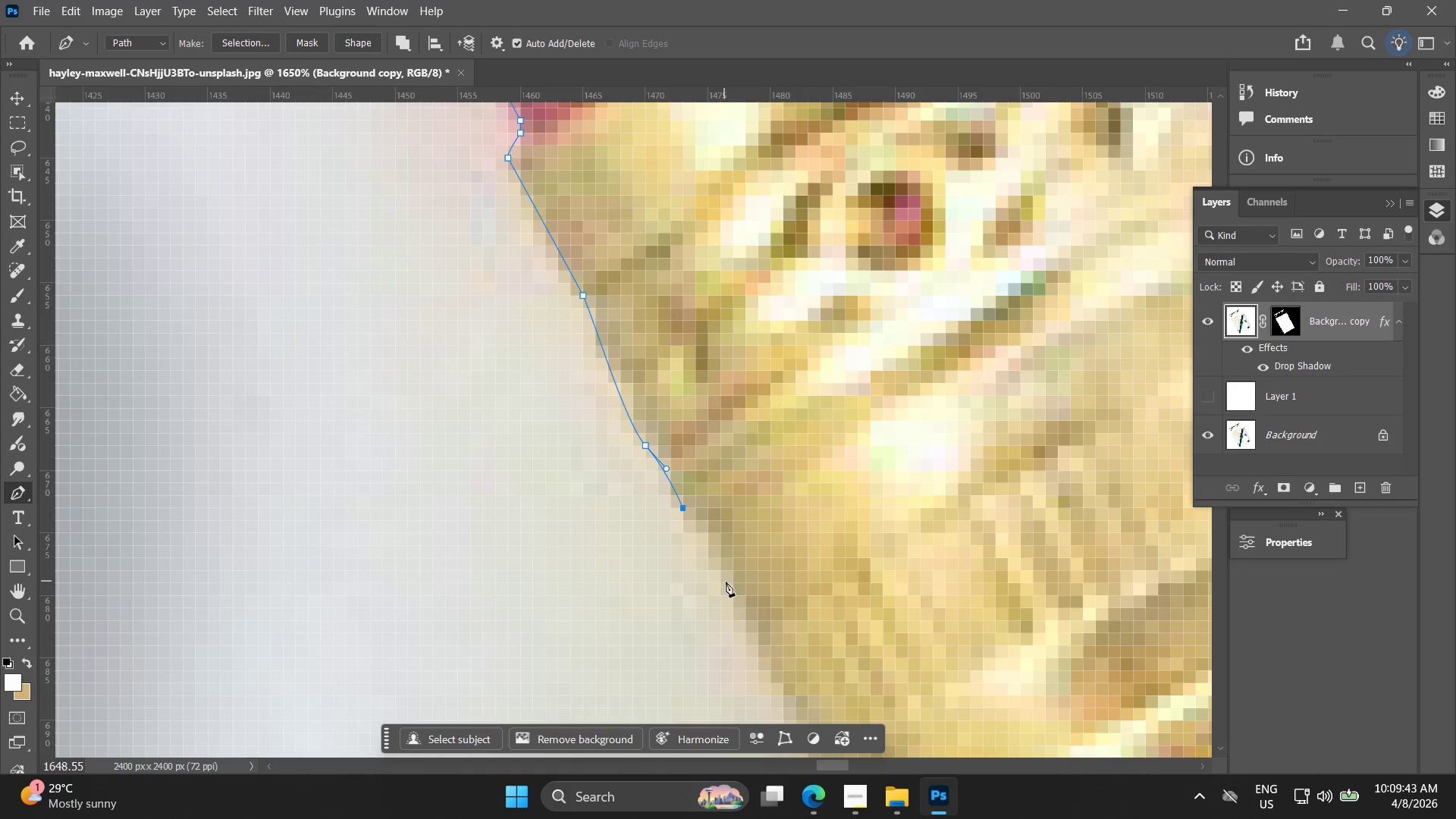 
left_click_drag(start_coordinate=[741, 598], to_coordinate=[697, 513])
 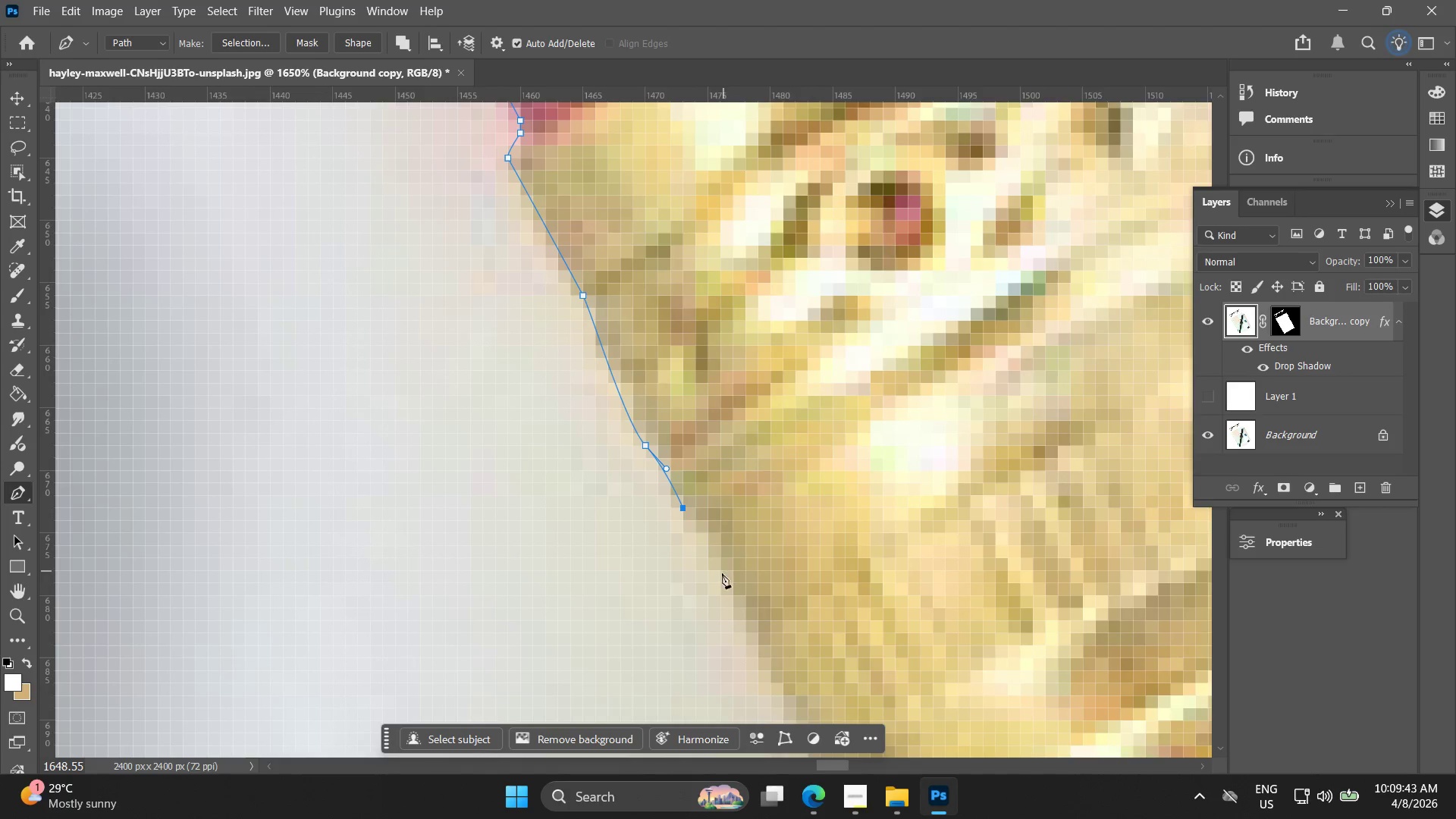 
left_click([726, 582])
 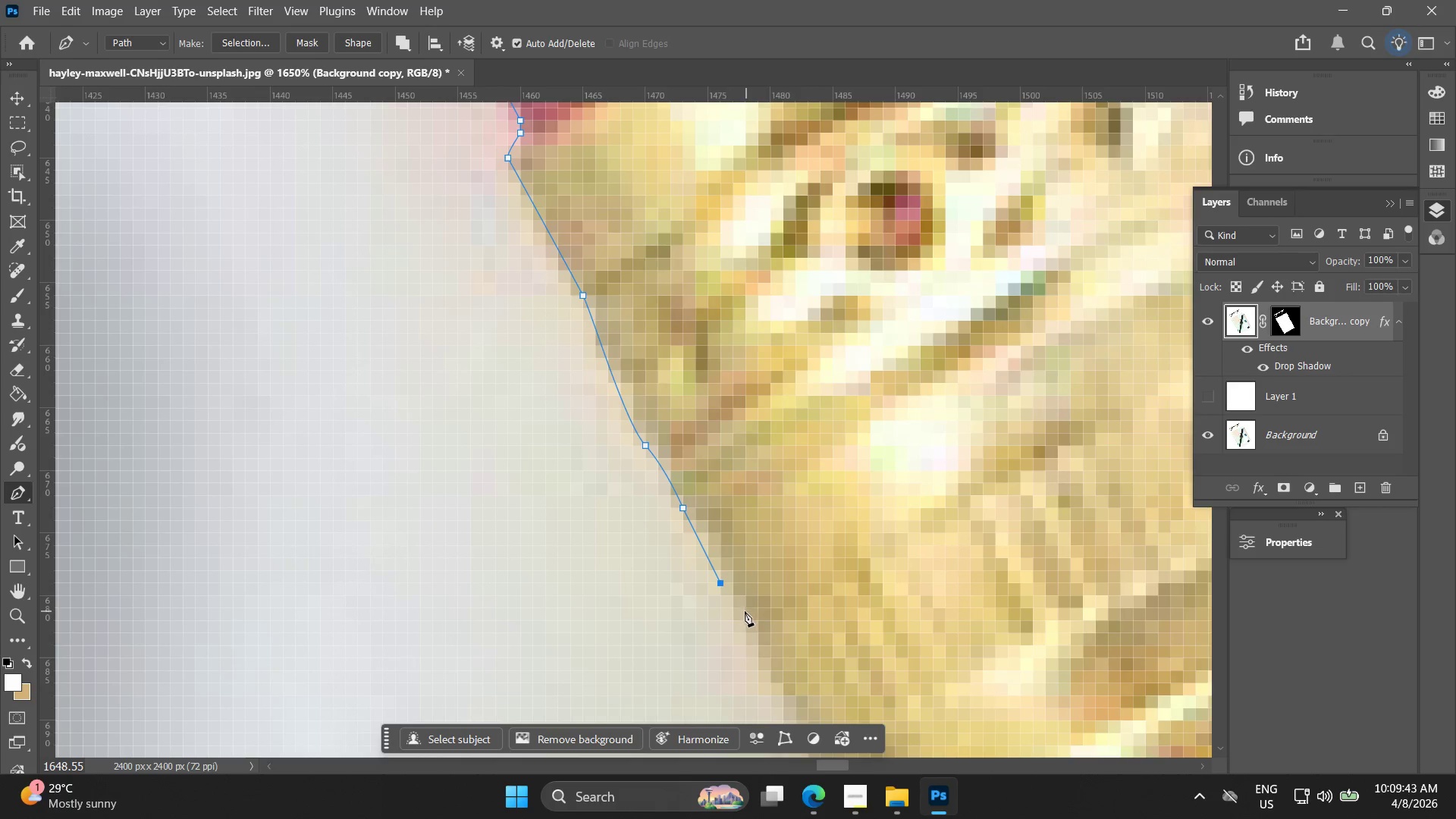 
key(Control+ControlLeft)
 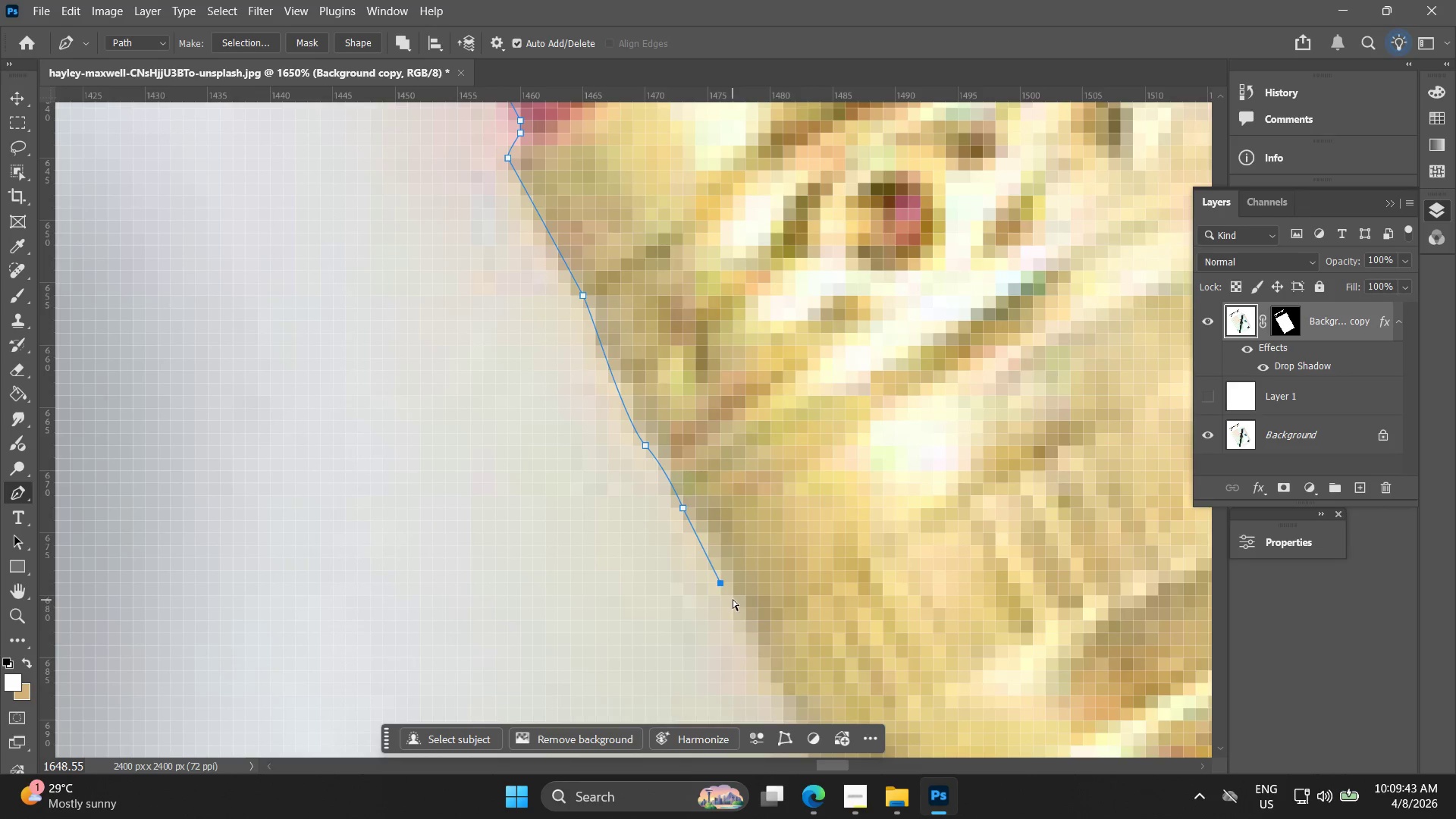 
key(Control+Z)
 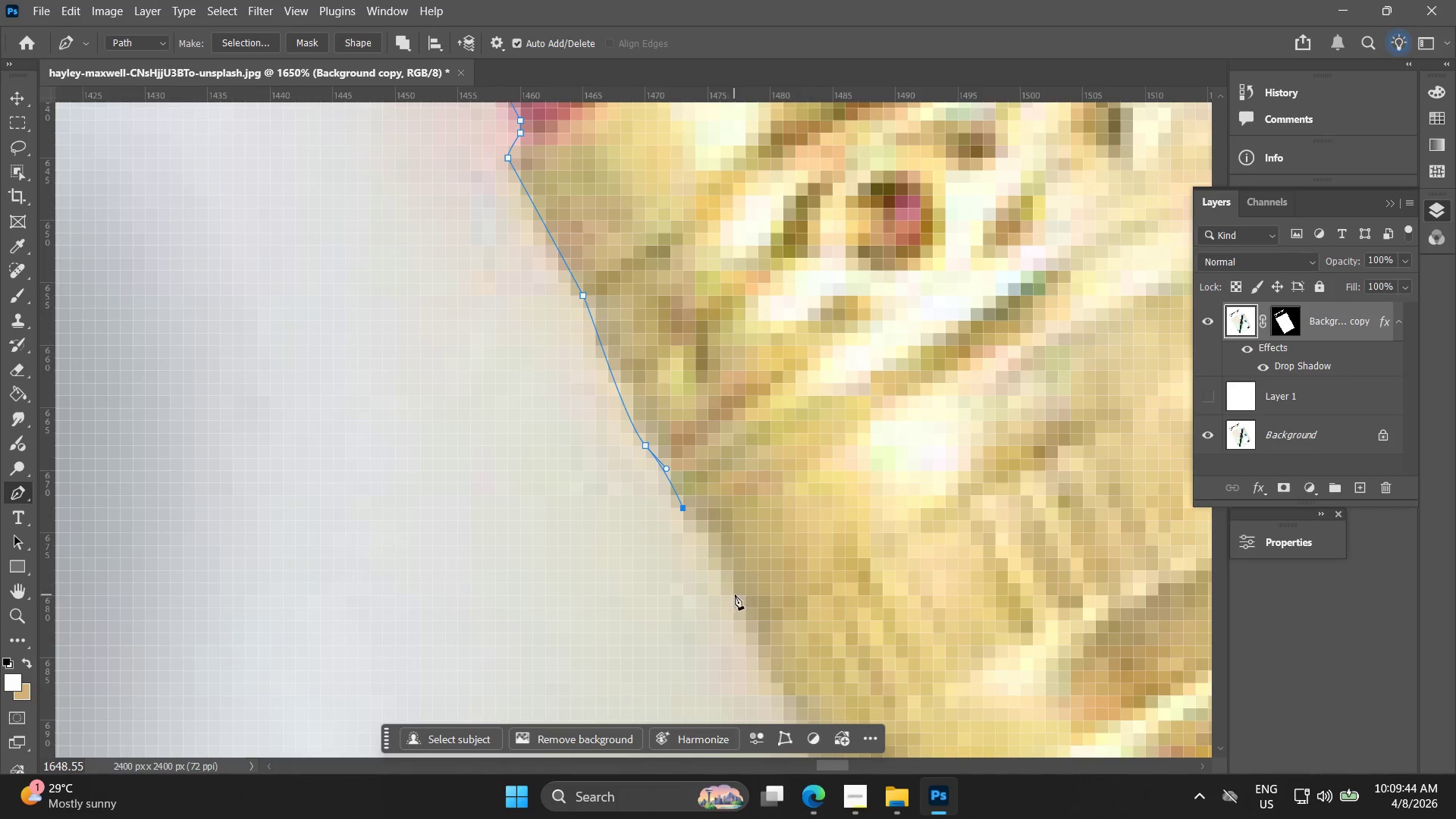 
left_click([738, 592])
 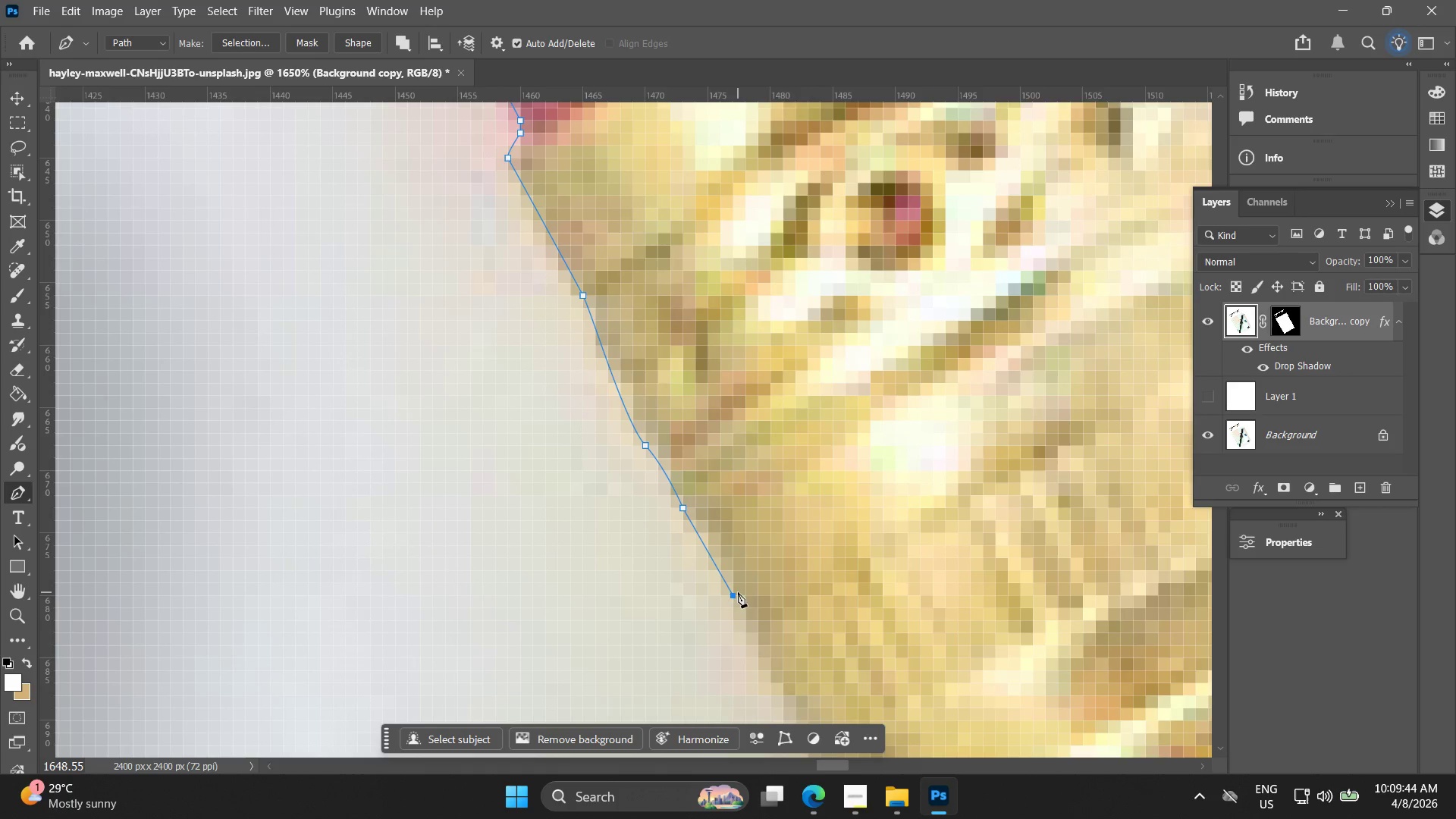 
hold_key(key=Space, duration=0.5)
 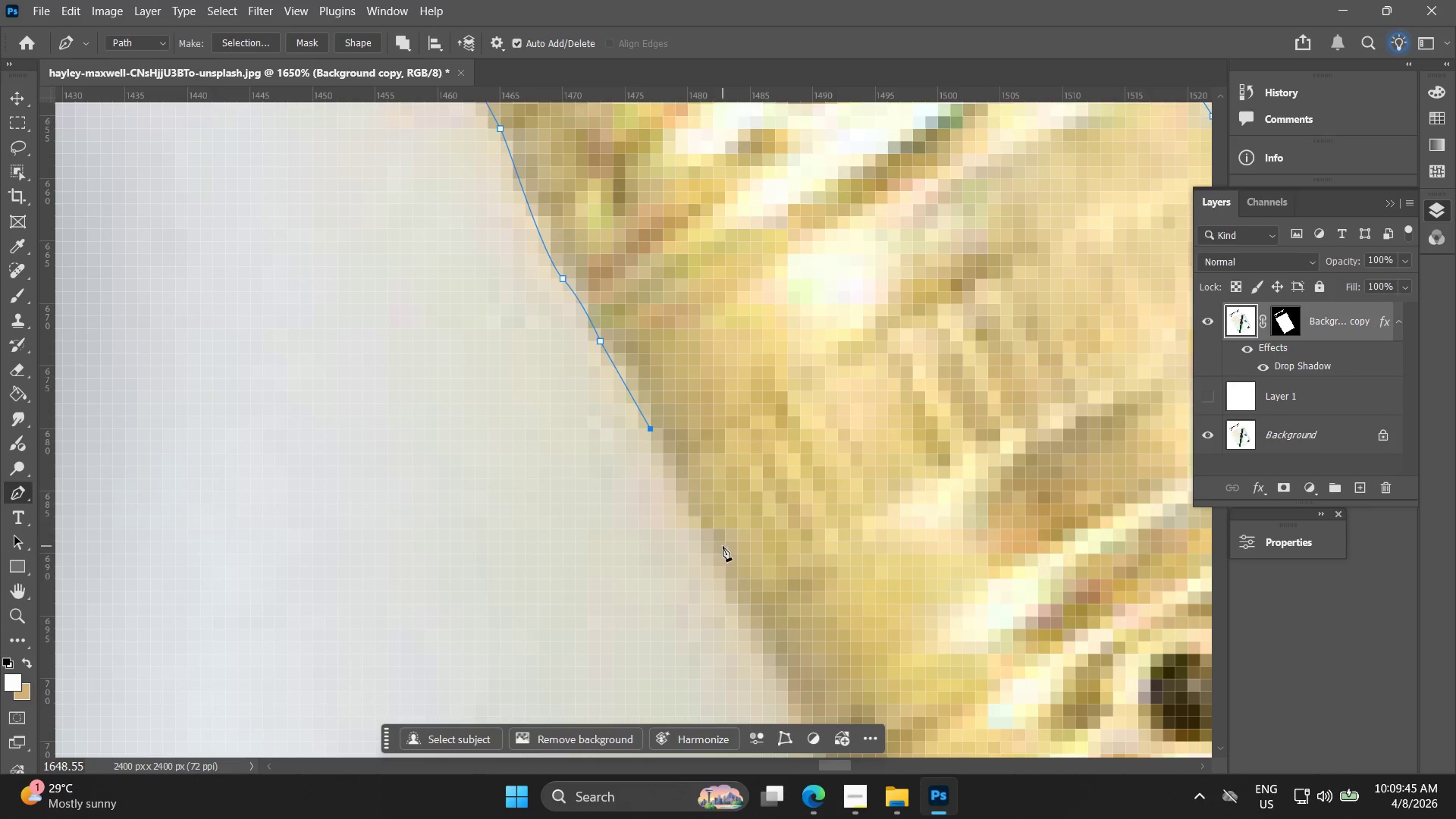 
left_click_drag(start_coordinate=[727, 588], to_coordinate=[645, 422])
 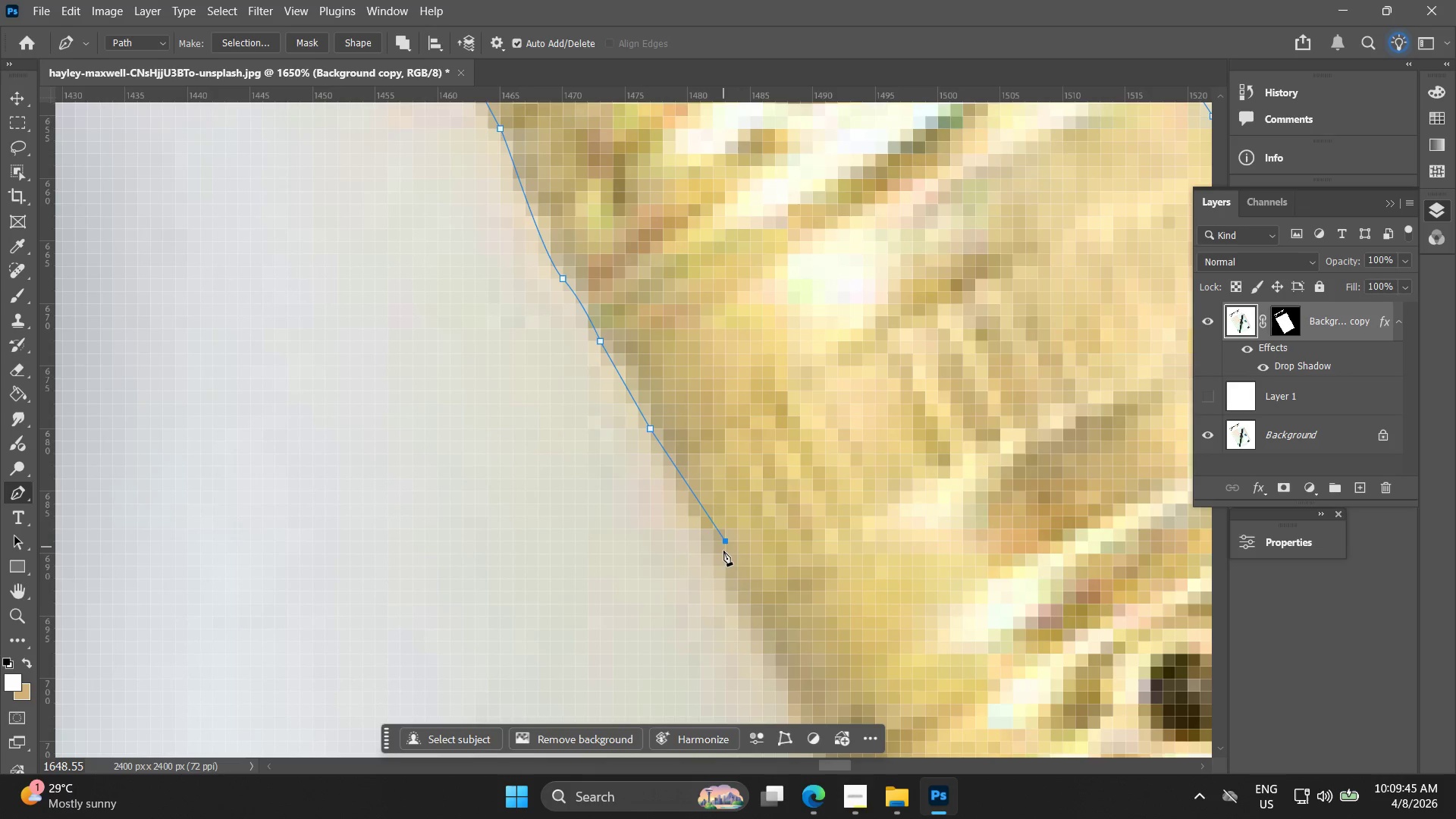 
key(Control+ControlLeft)
 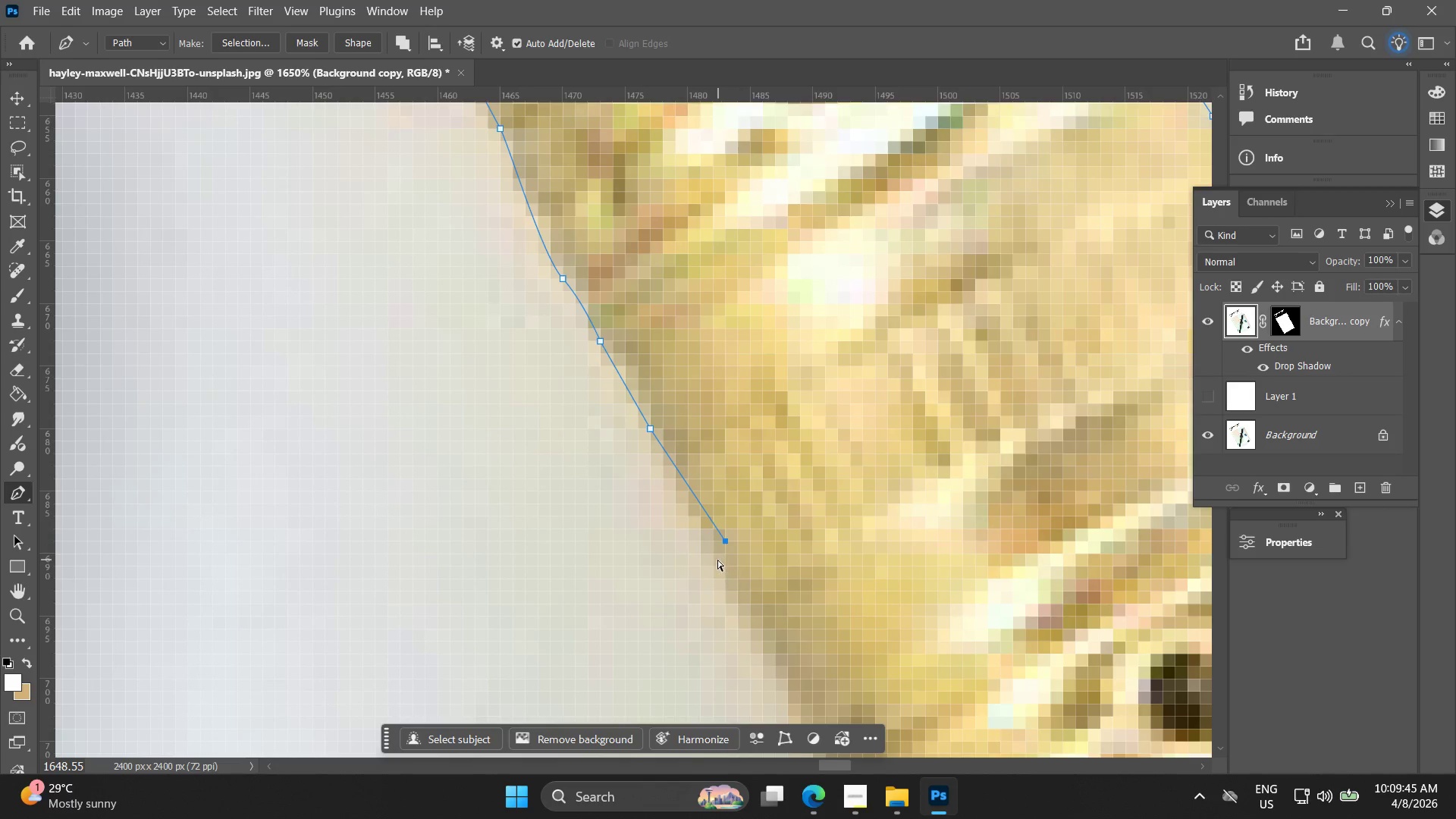 
key(Control+Z)
 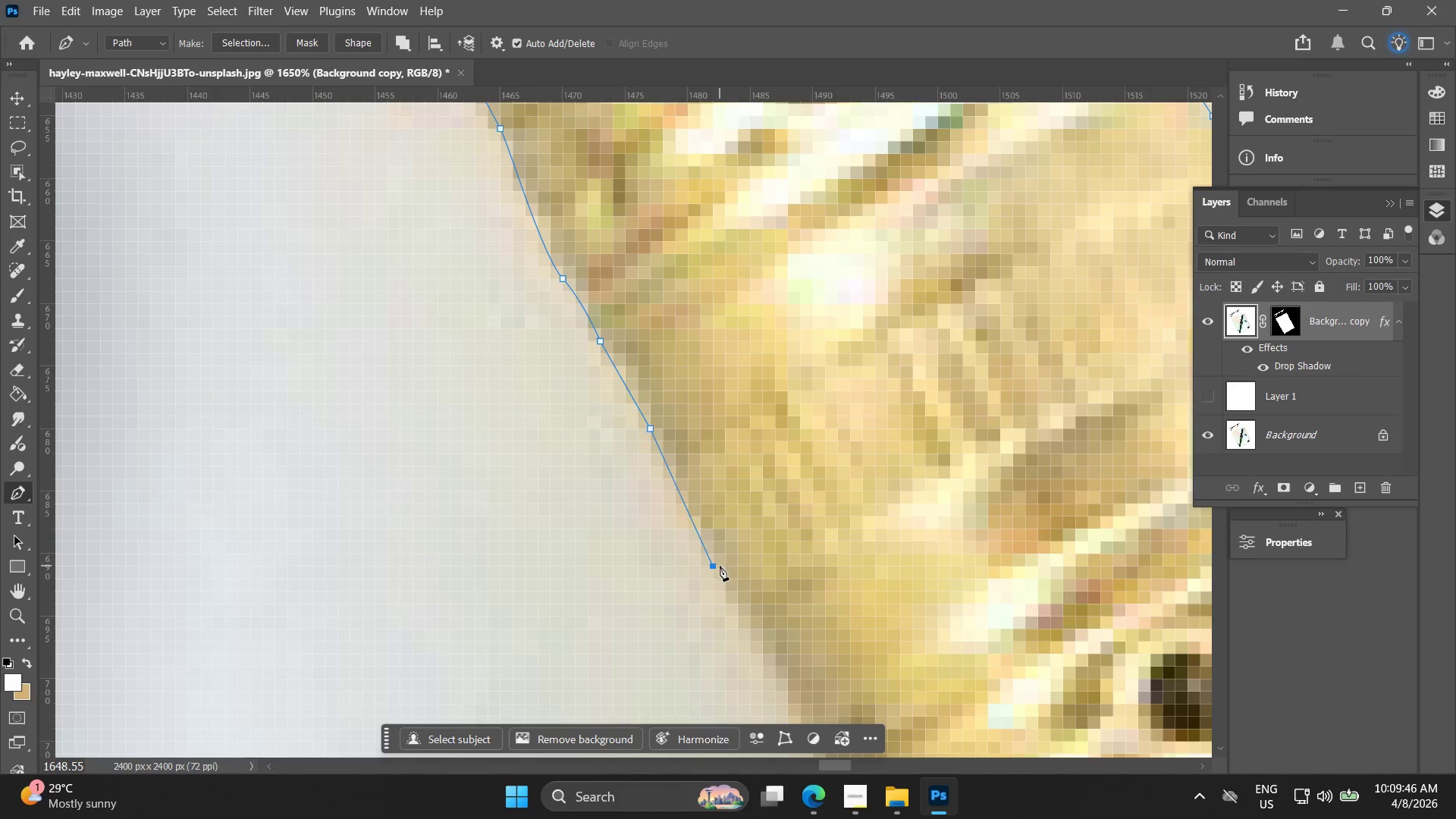 
hold_key(key=Space, duration=0.53)
 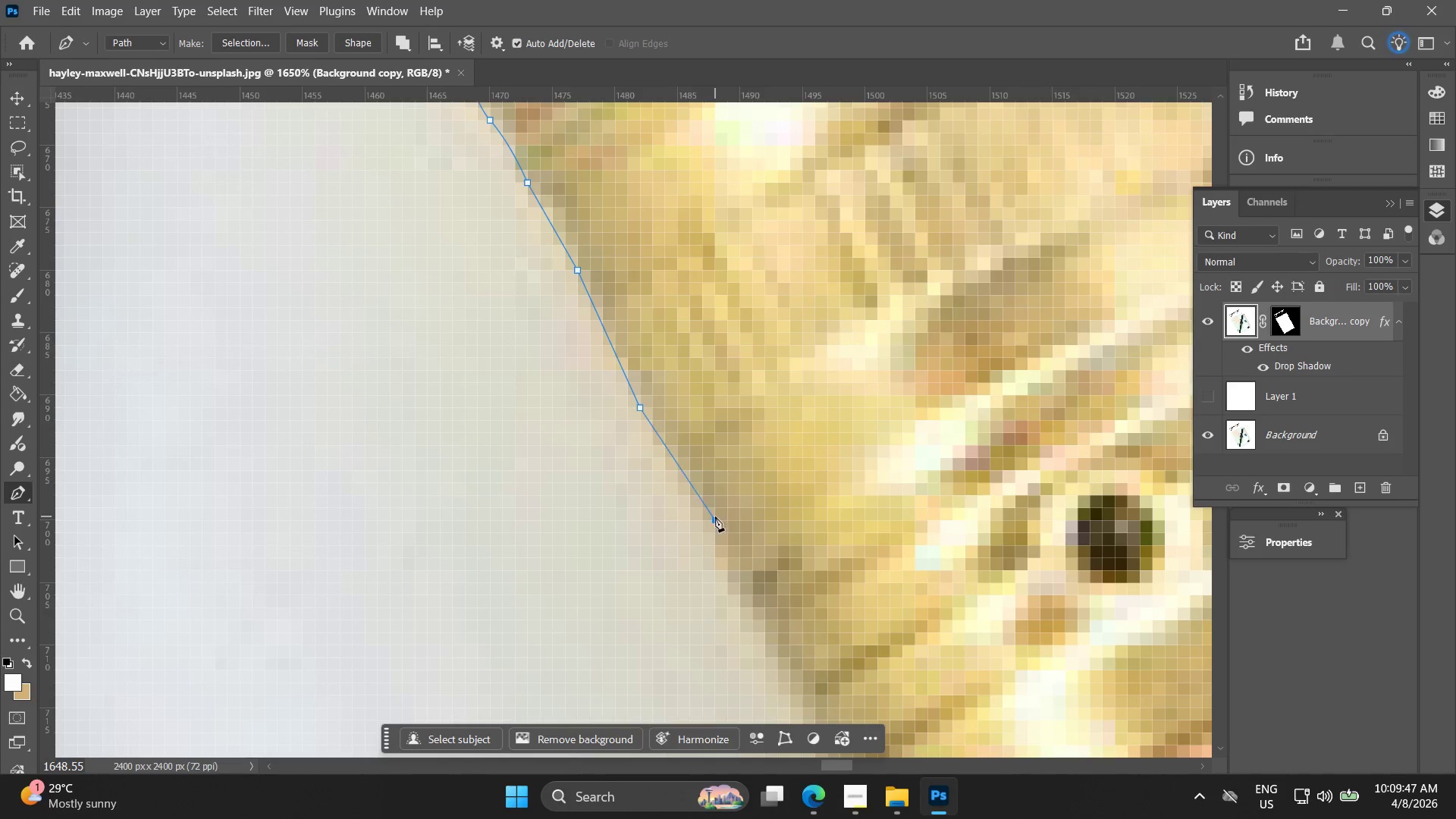 
left_click_drag(start_coordinate=[736, 588], to_coordinate=[664, 429])
 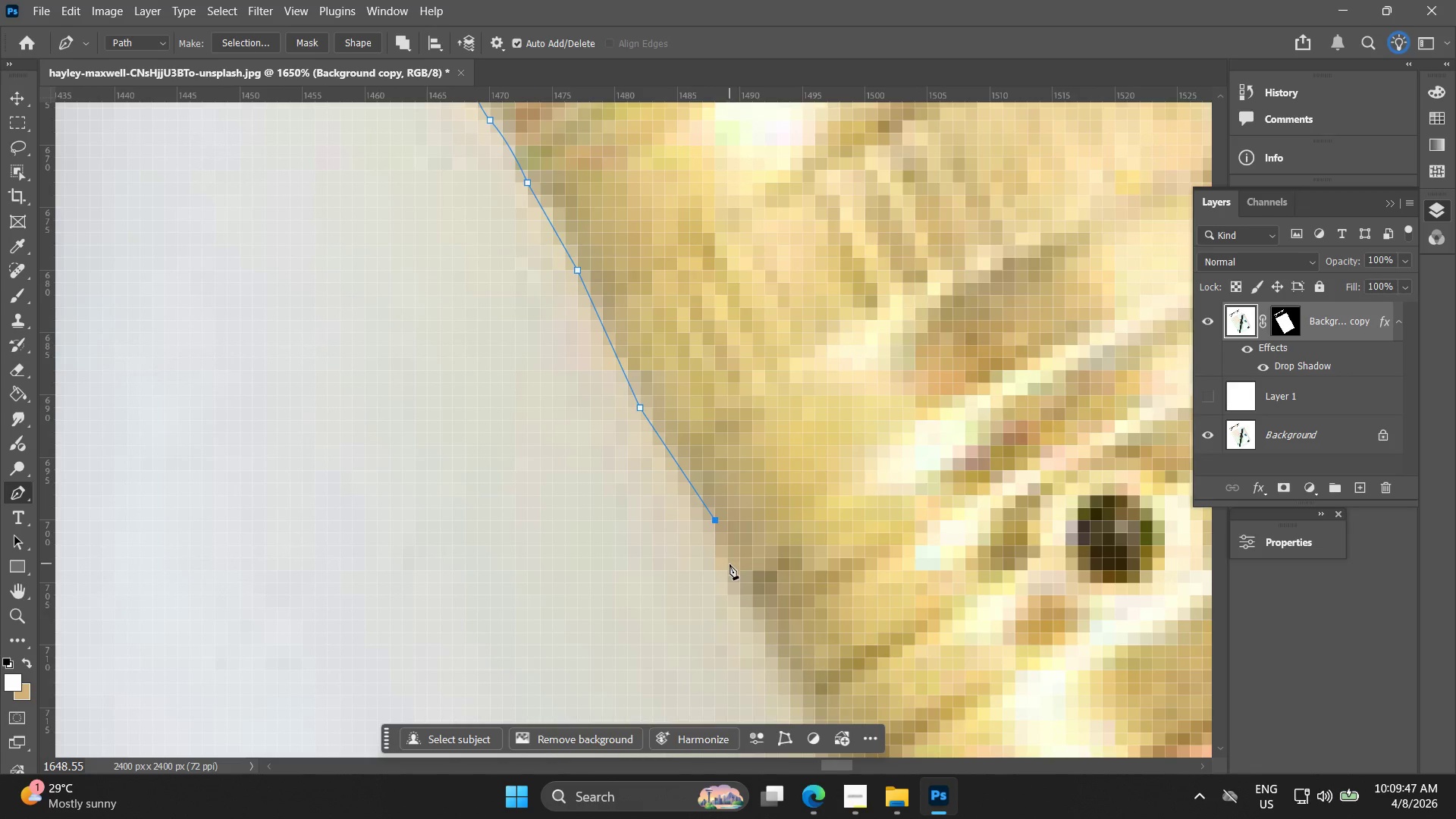 
left_click([730, 572])
 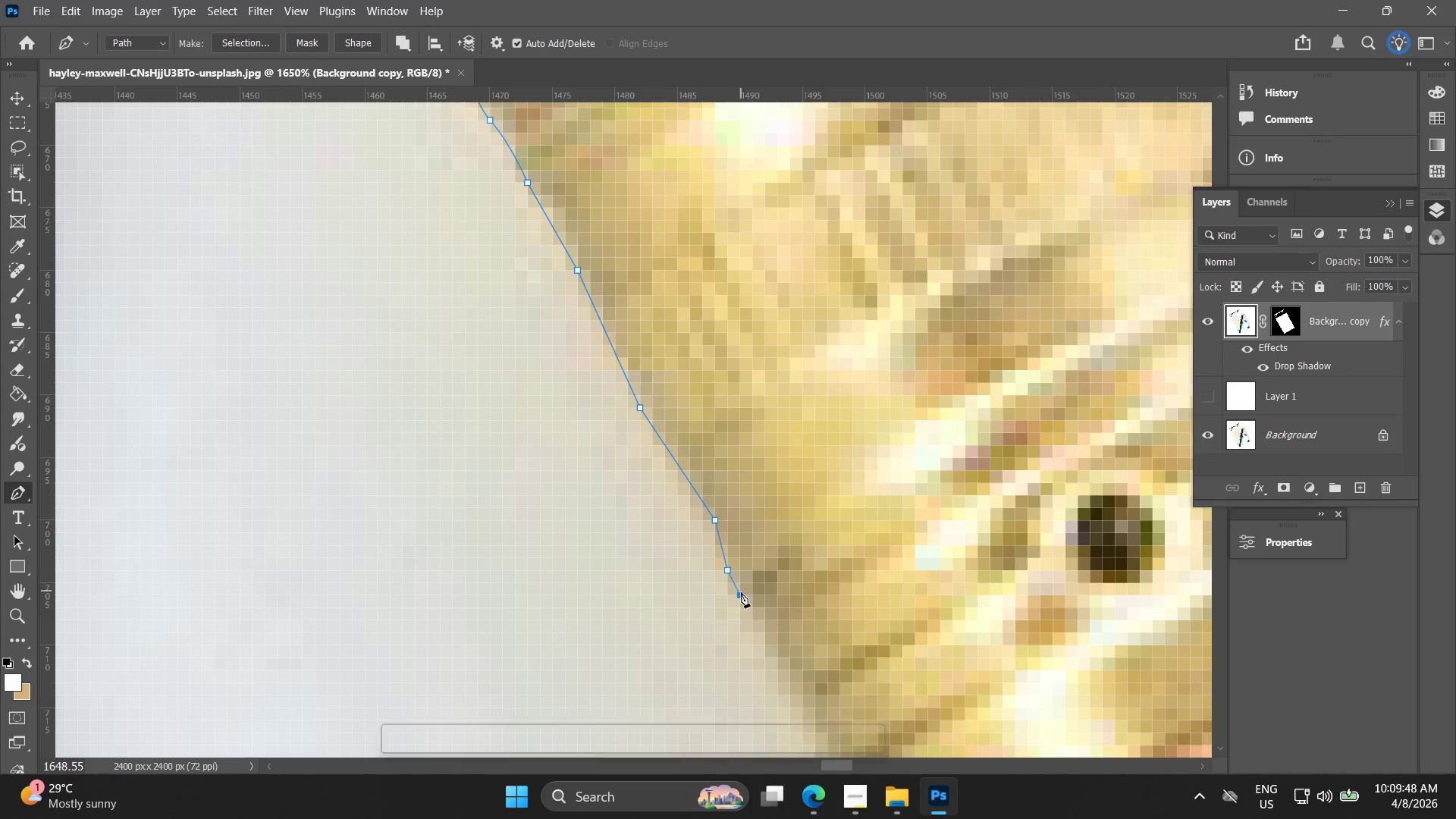 
hold_key(key=Space, duration=0.53)
 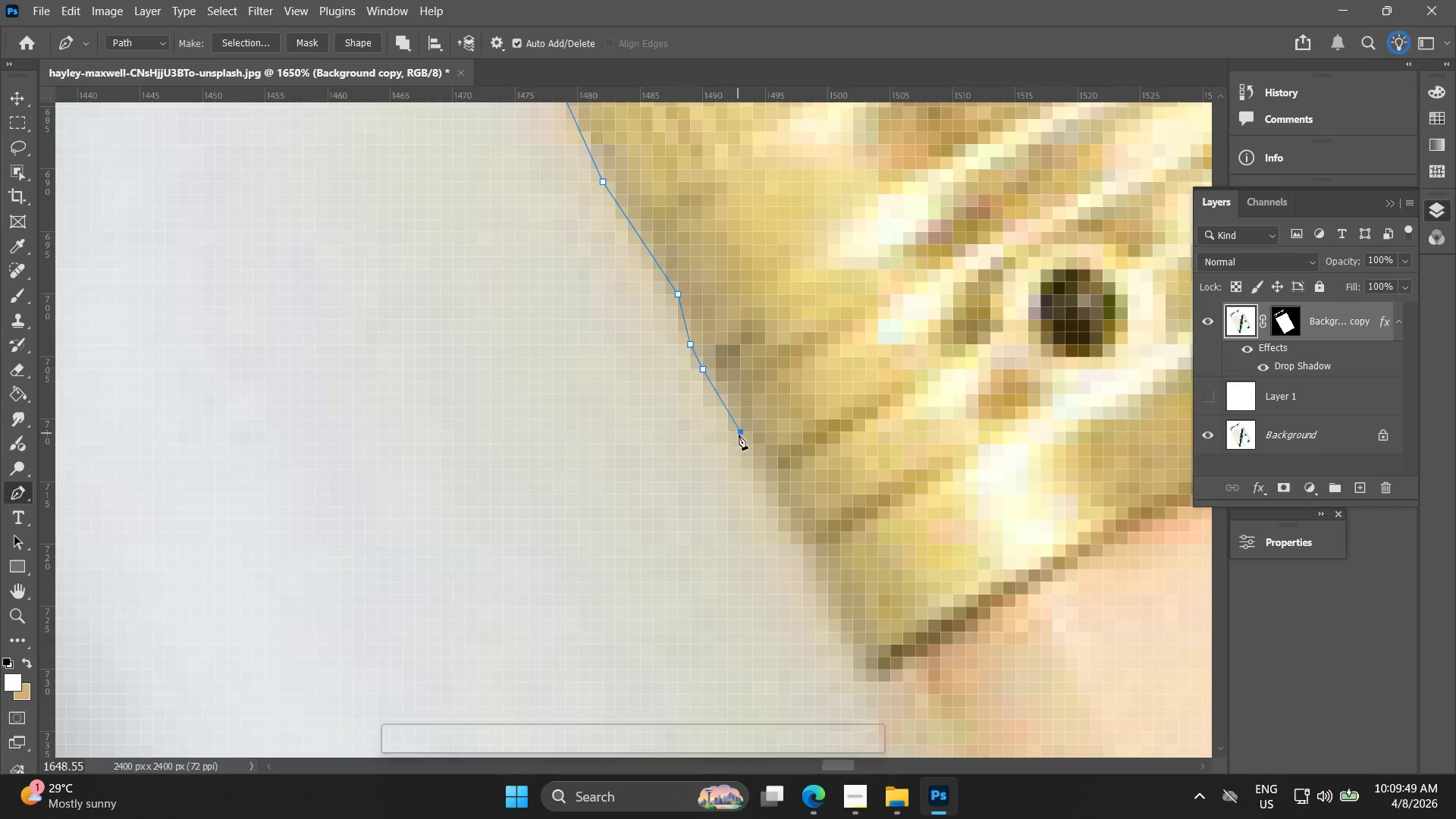 
left_click_drag(start_coordinate=[736, 601], to_coordinate=[699, 375])
 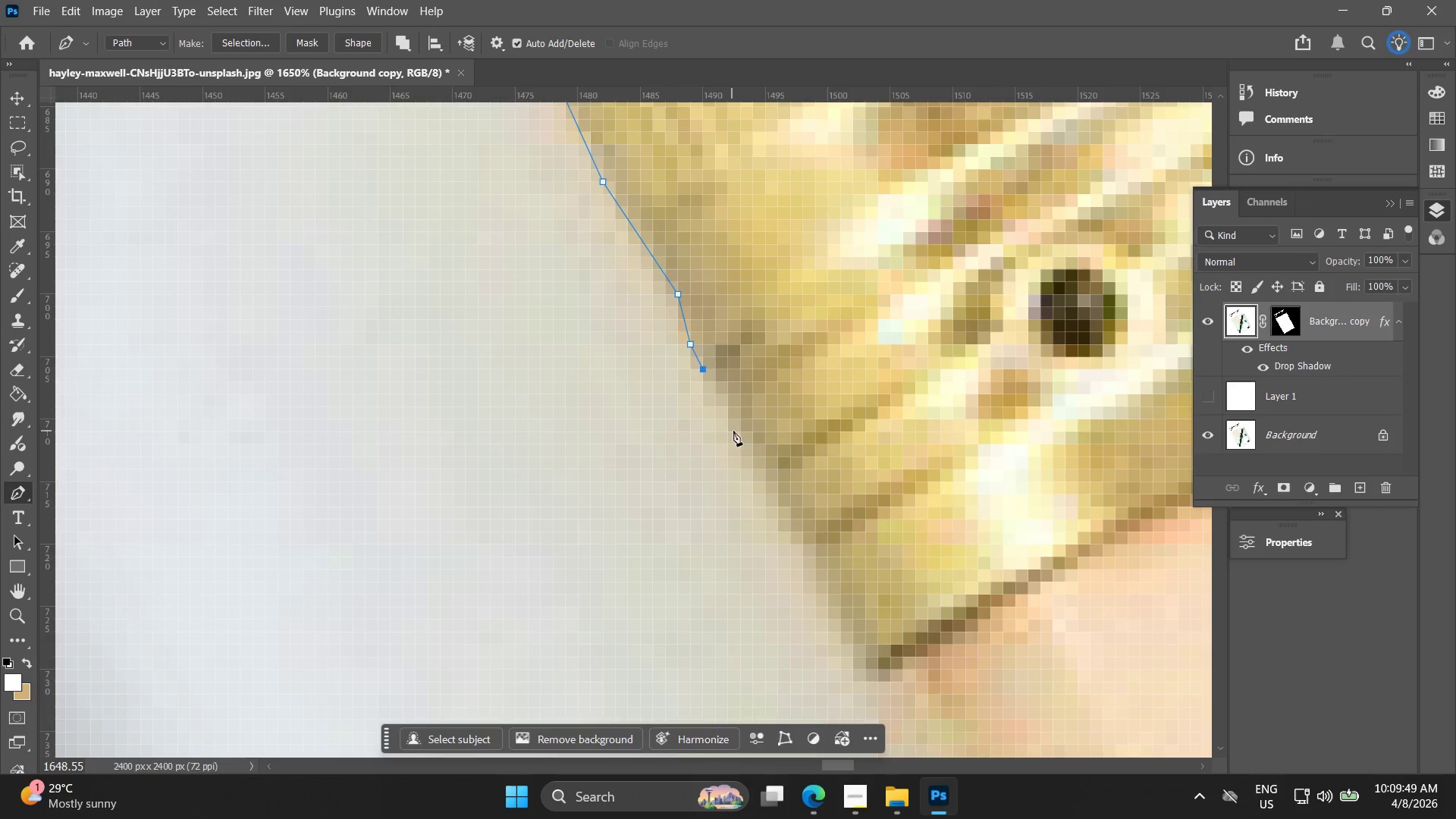 
left_click_drag(start_coordinate=[737, 433], to_coordinate=[743, 439])
 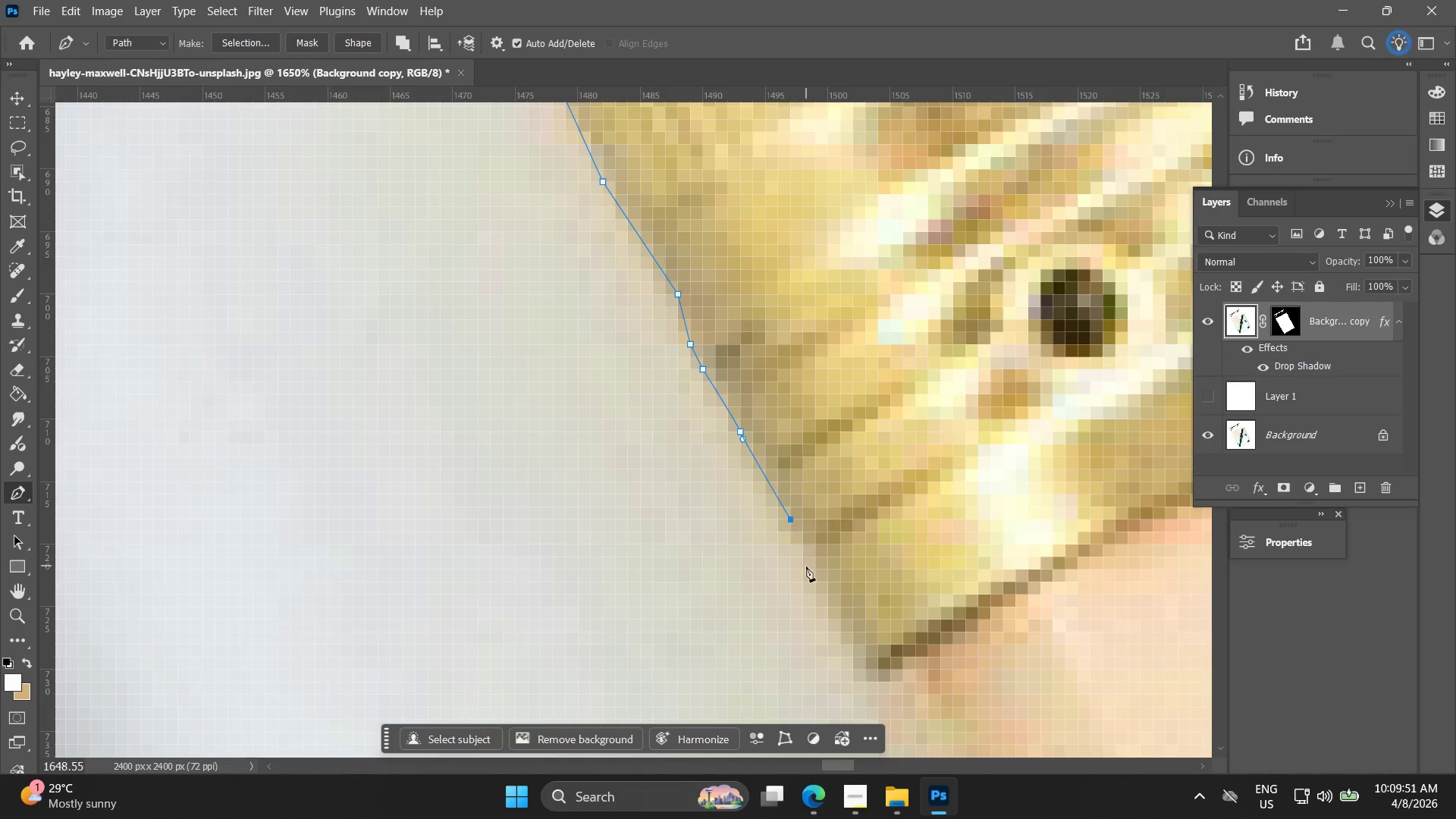 
left_click([833, 595])
 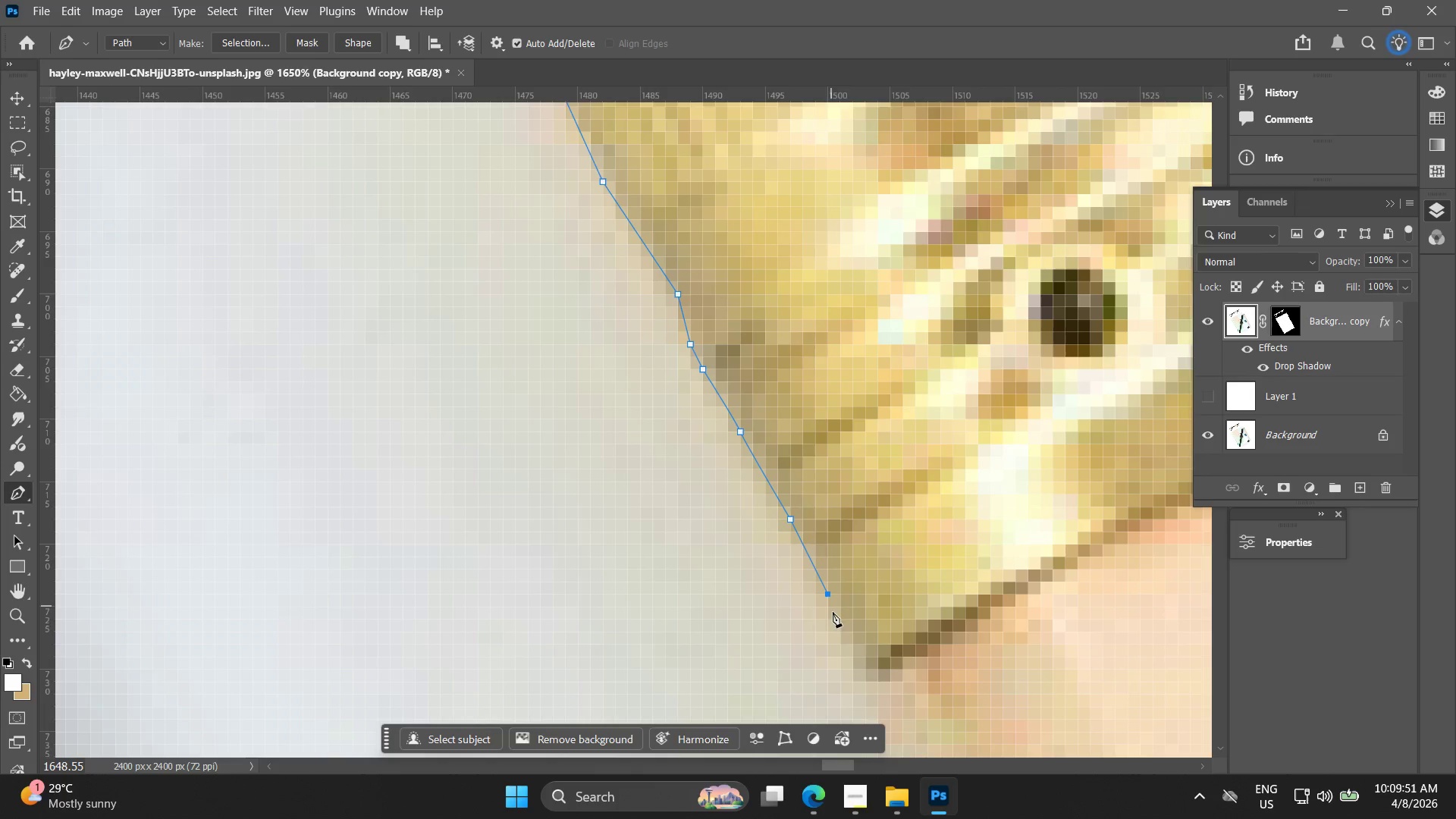 
hold_key(key=Space, duration=0.44)
 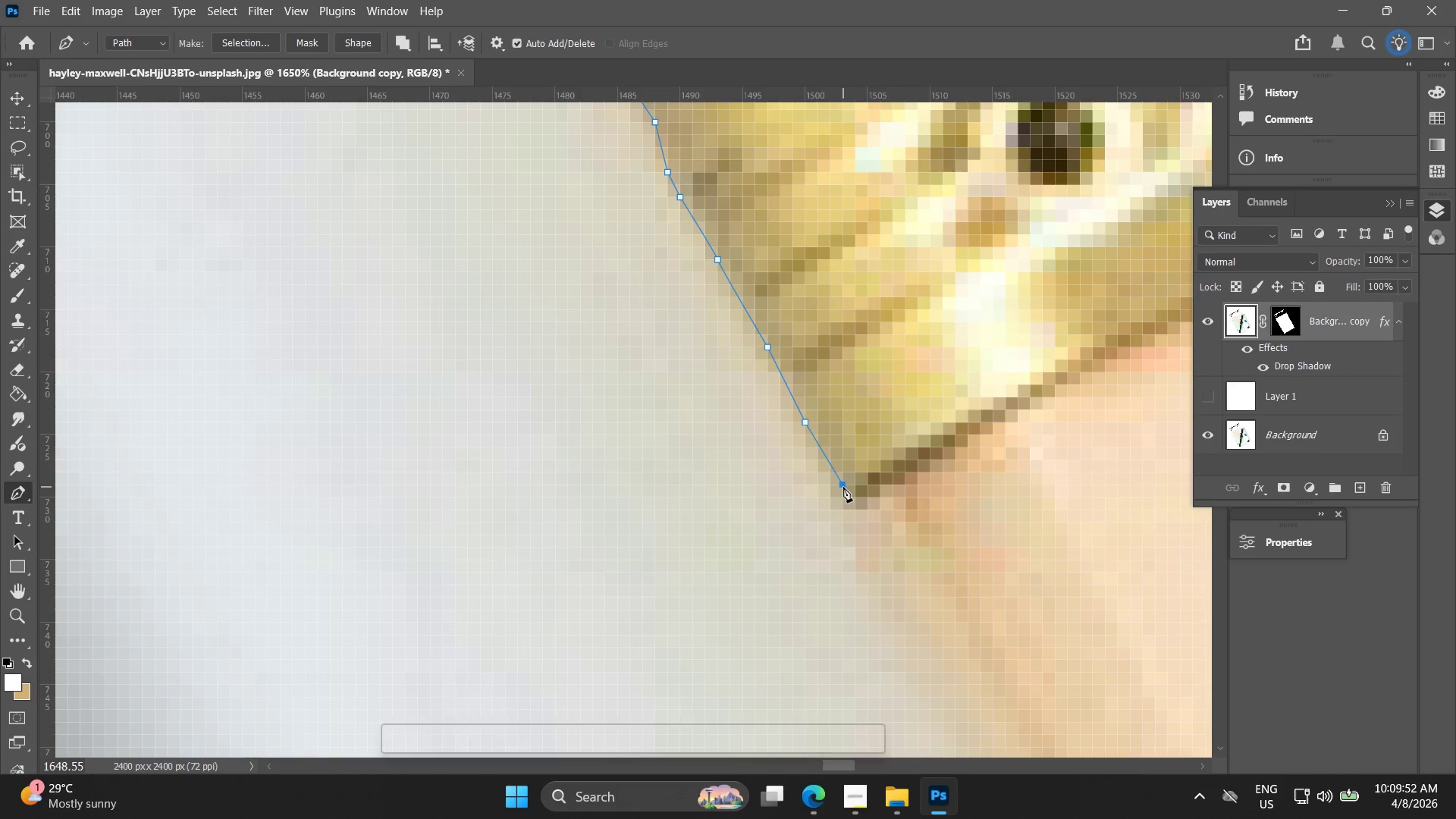 
left_click_drag(start_coordinate=[842, 615], to_coordinate=[819, 443])
 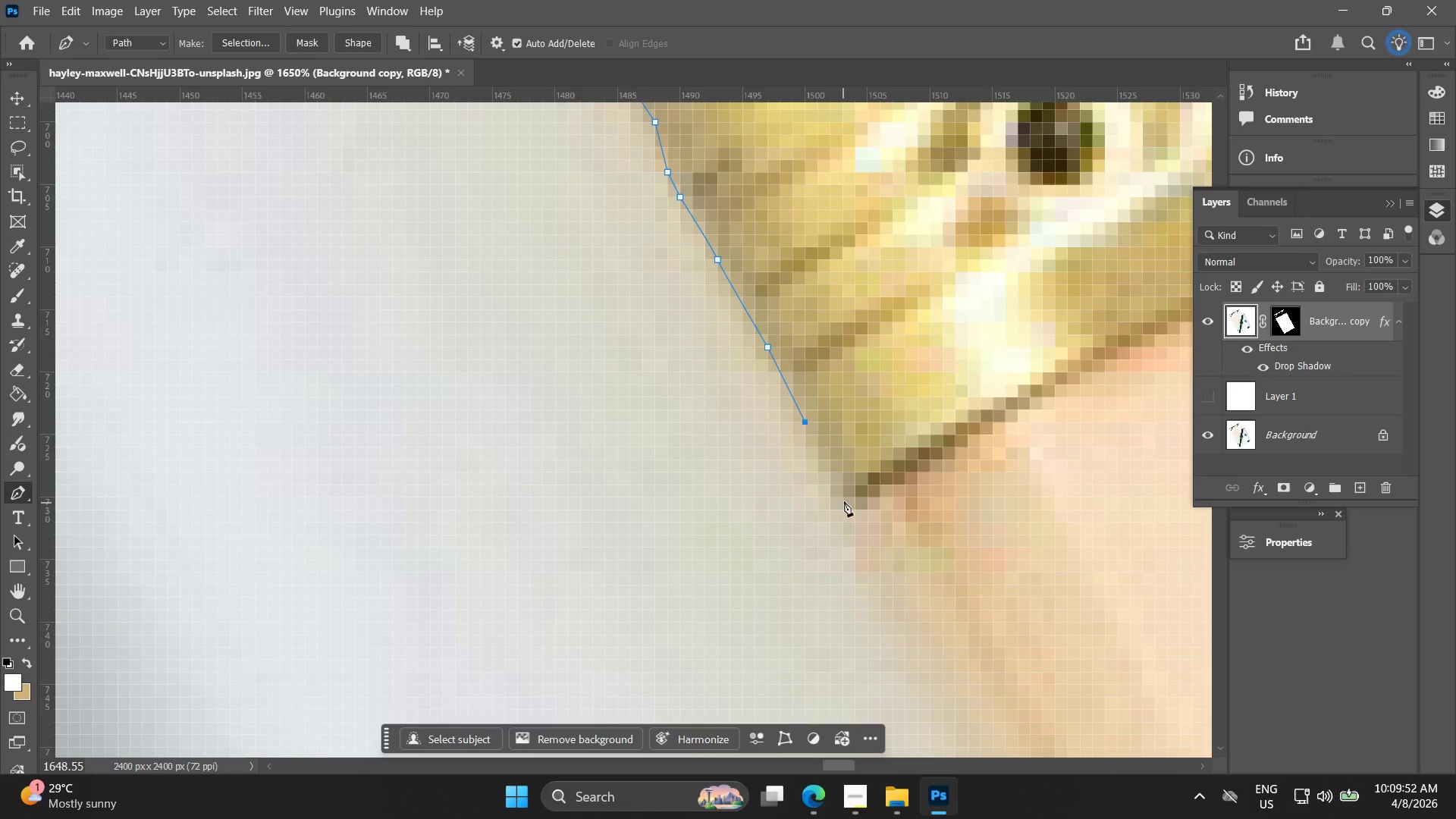 
left_click_drag(start_coordinate=[843, 486], to_coordinate=[843, 490])
 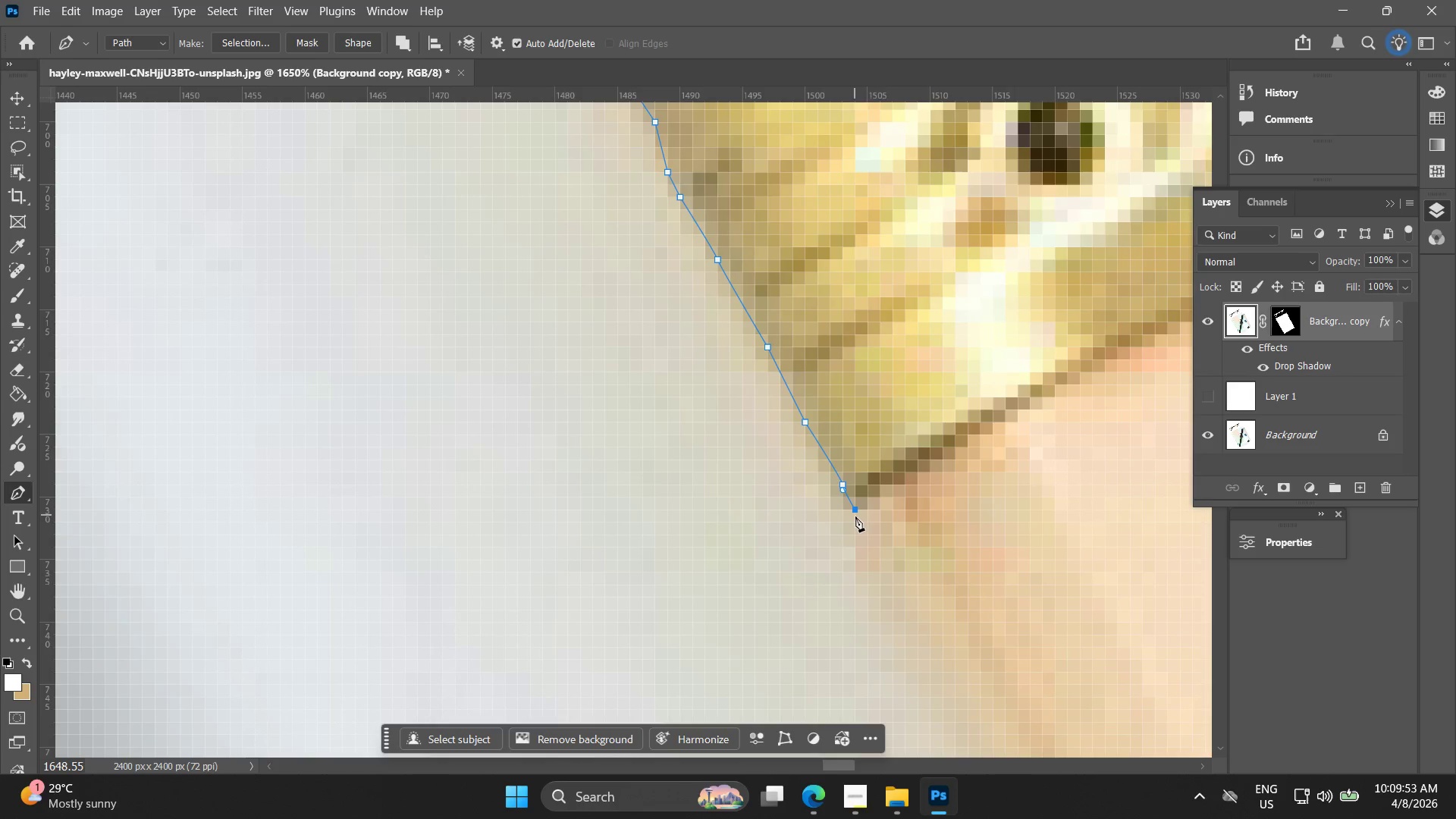 
hold_key(key=AltLeft, duration=0.64)
 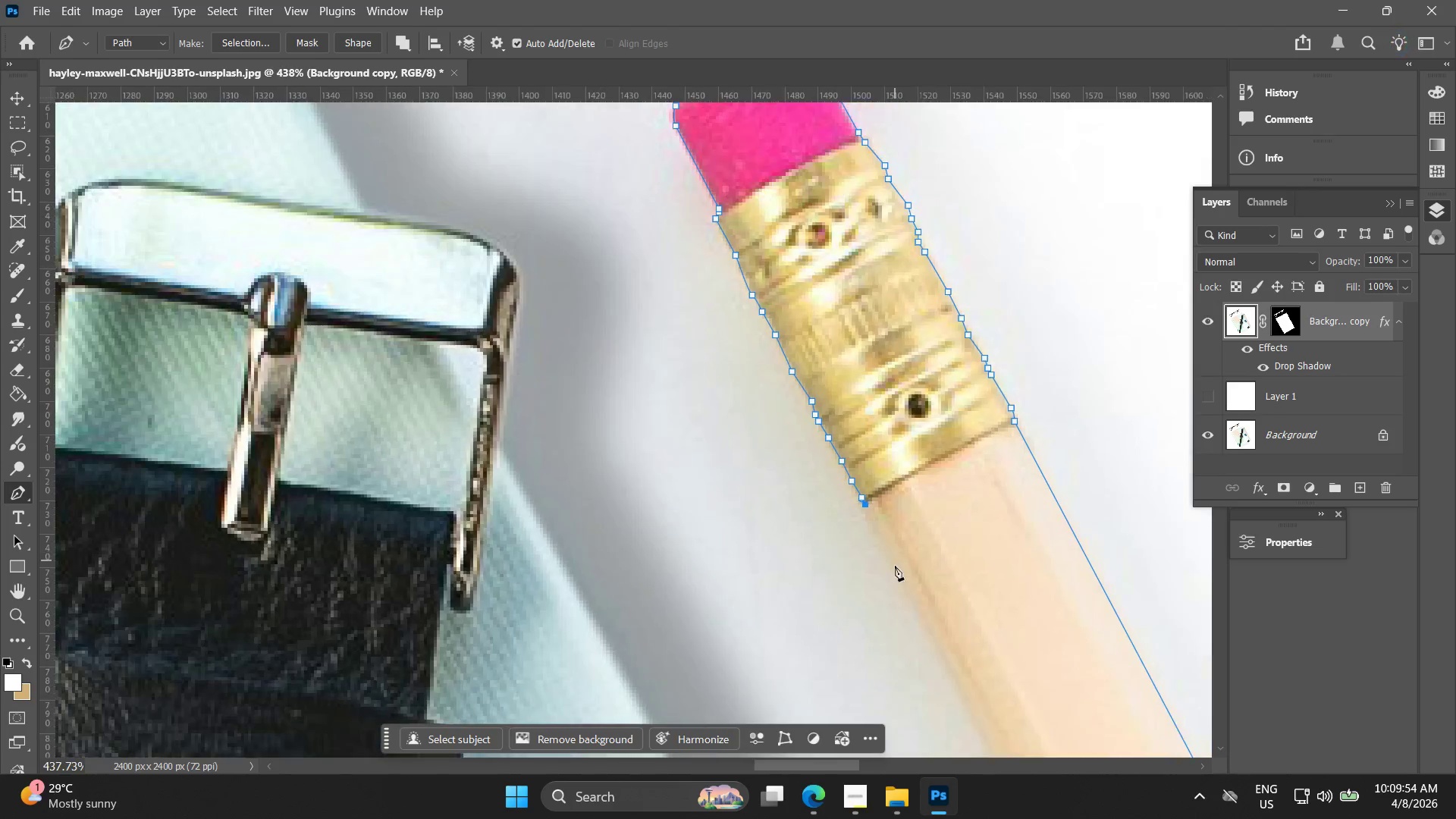 
key(Alt+AltLeft)
 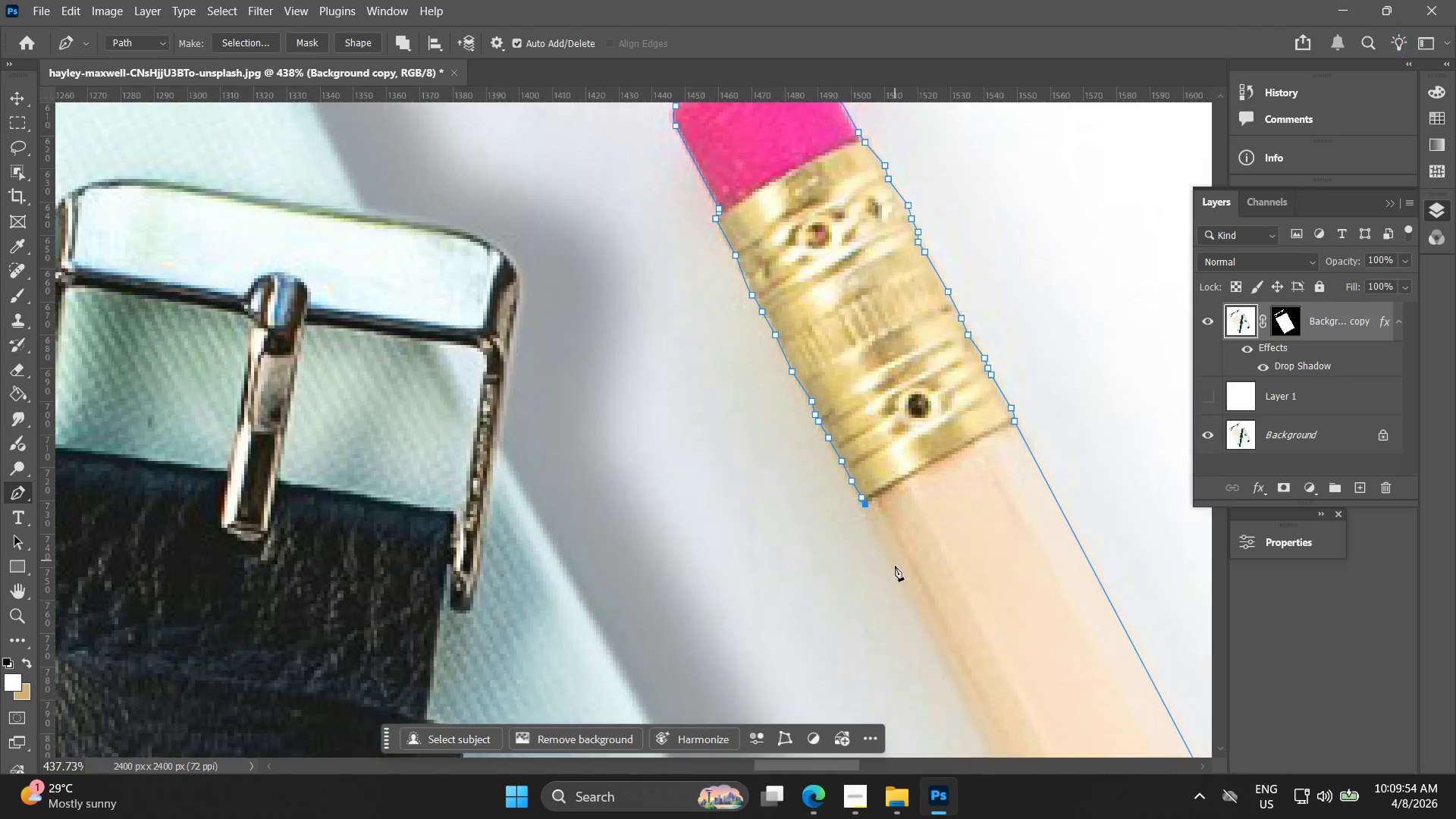 
hold_key(key=Space, duration=0.42)
 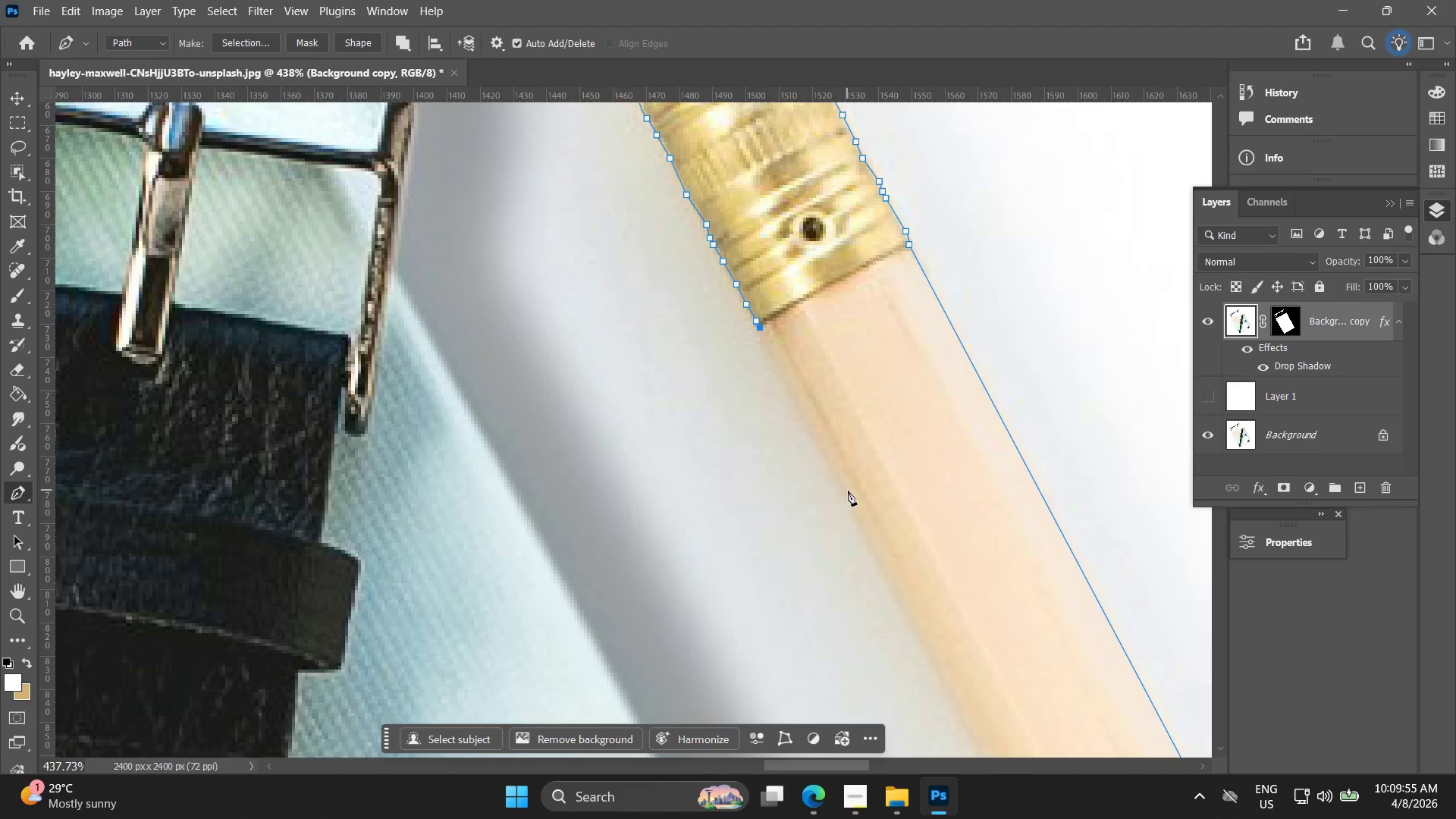 
left_click_drag(start_coordinate=[876, 534], to_coordinate=[770, 357])
 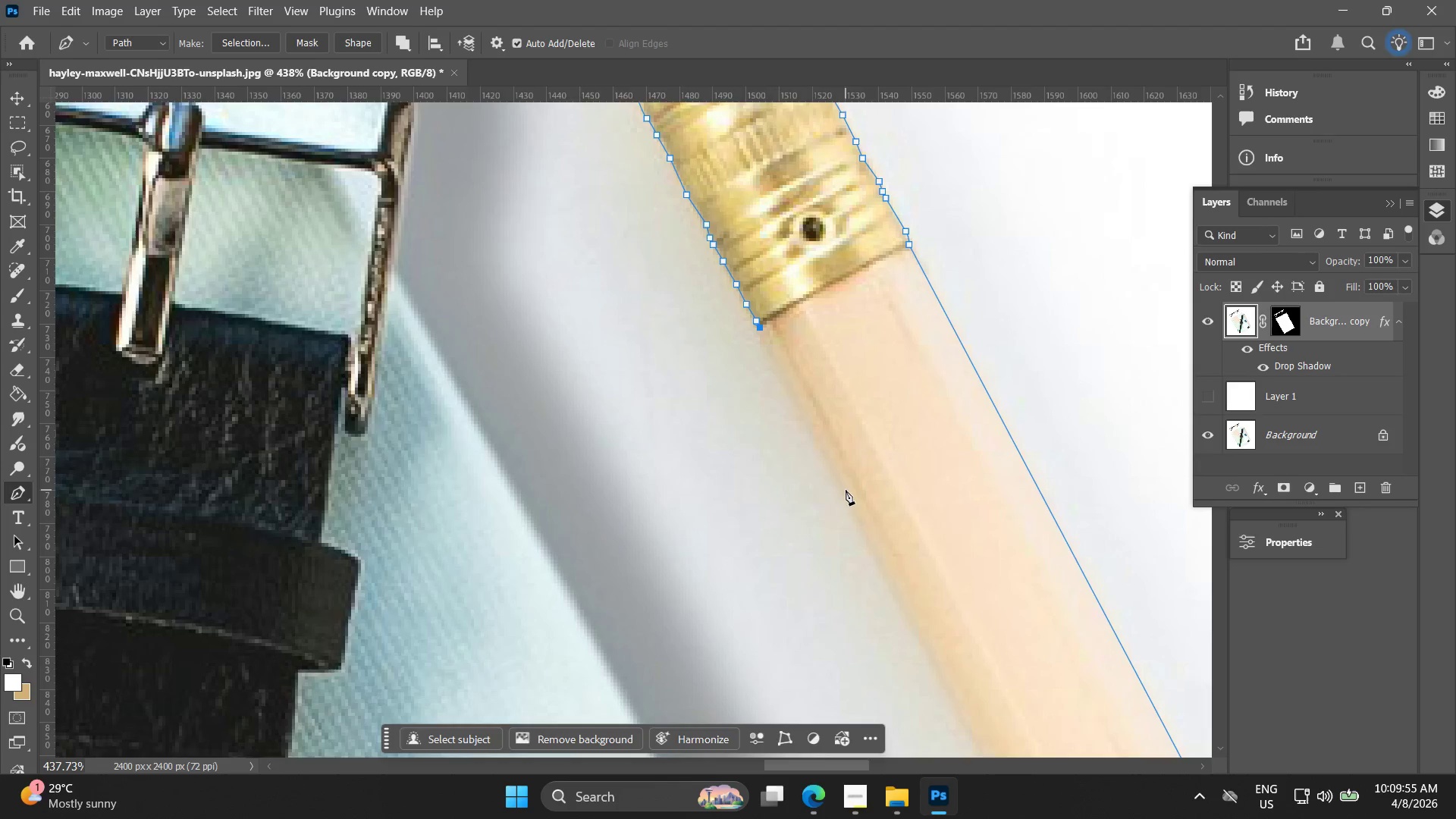 
scroll: coordinate [895, 551], scroll_direction: down, amount: 14.0
 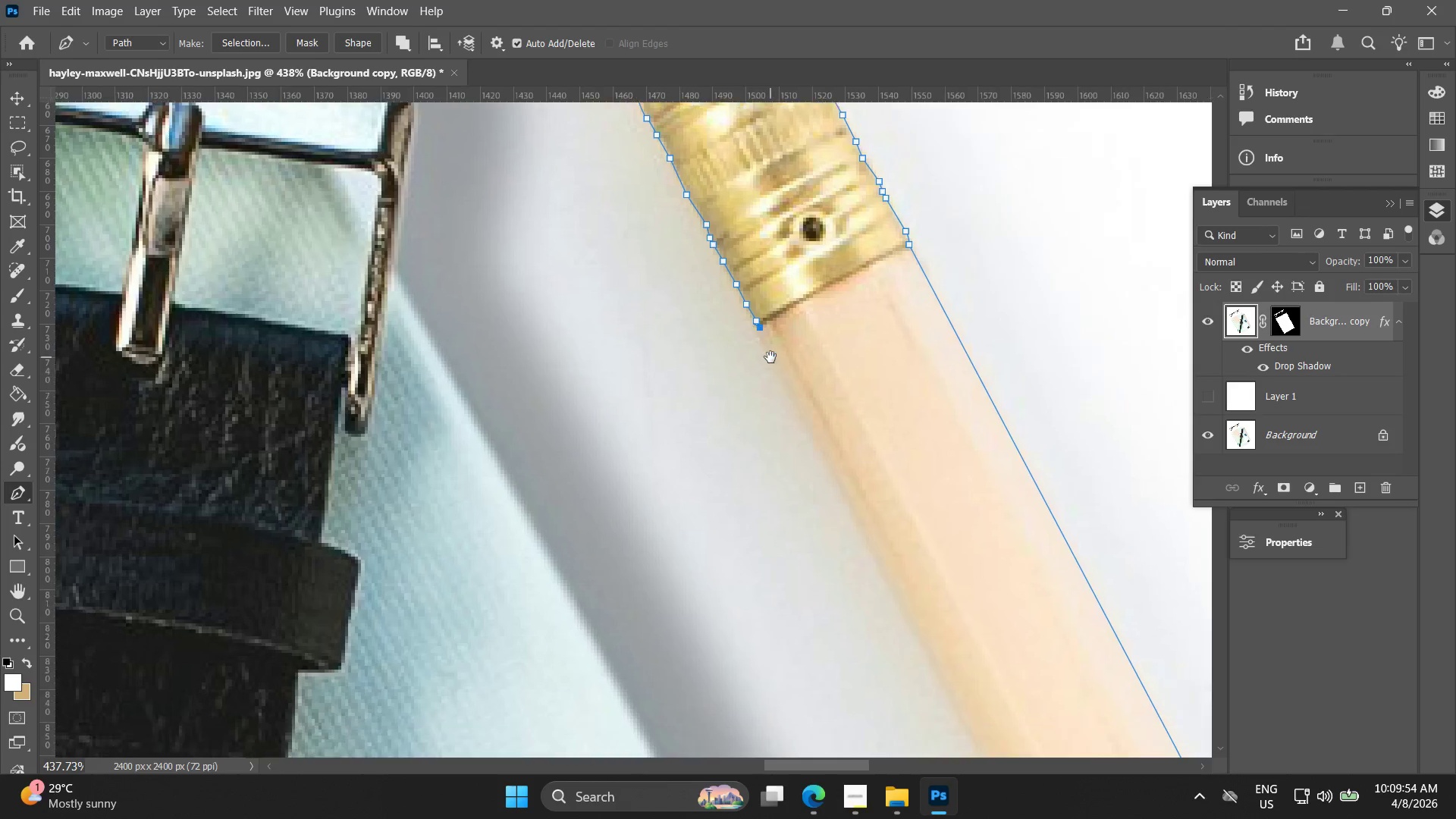 
left_click([848, 491])
 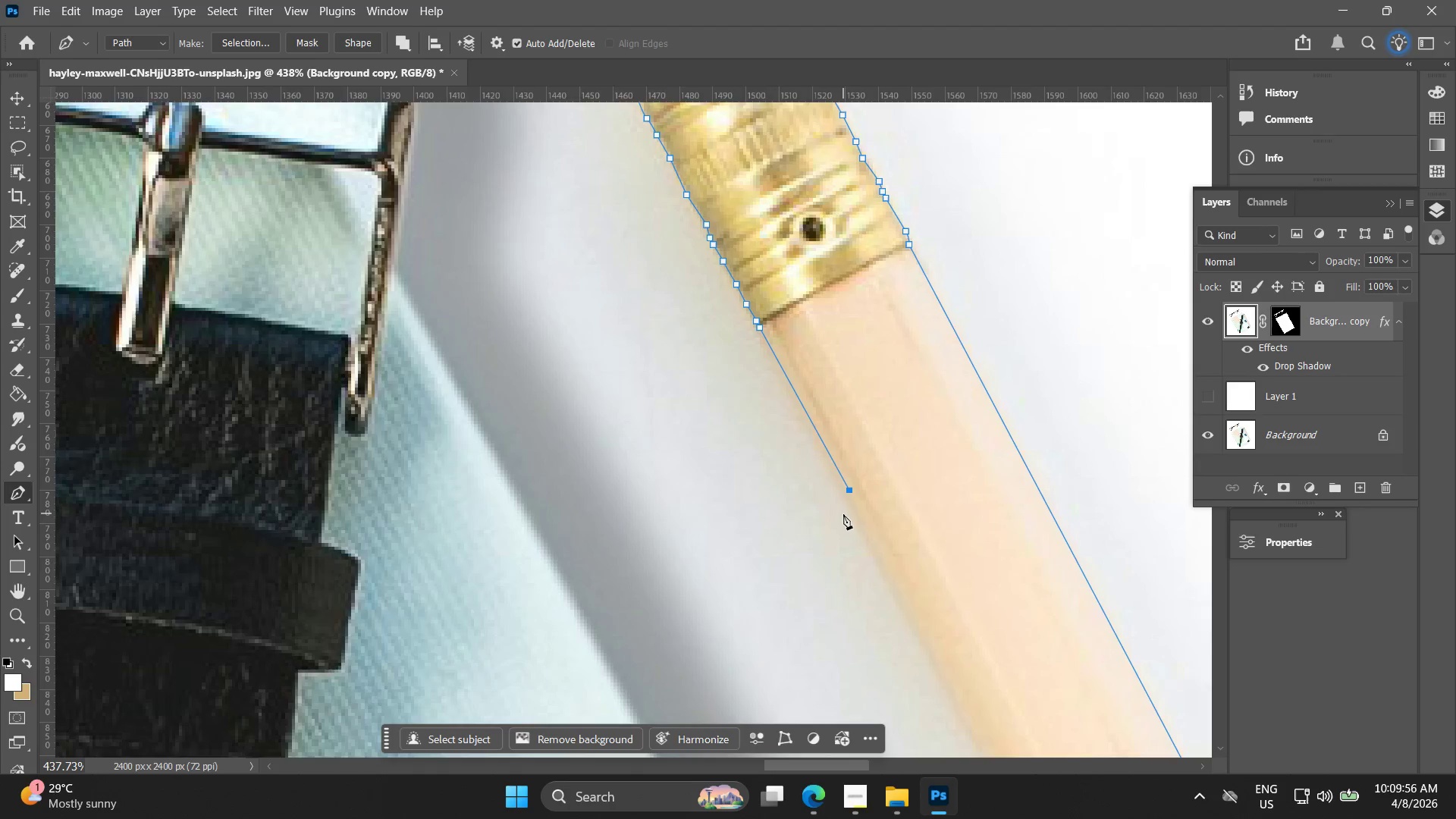 
key(Control+ControlLeft)
 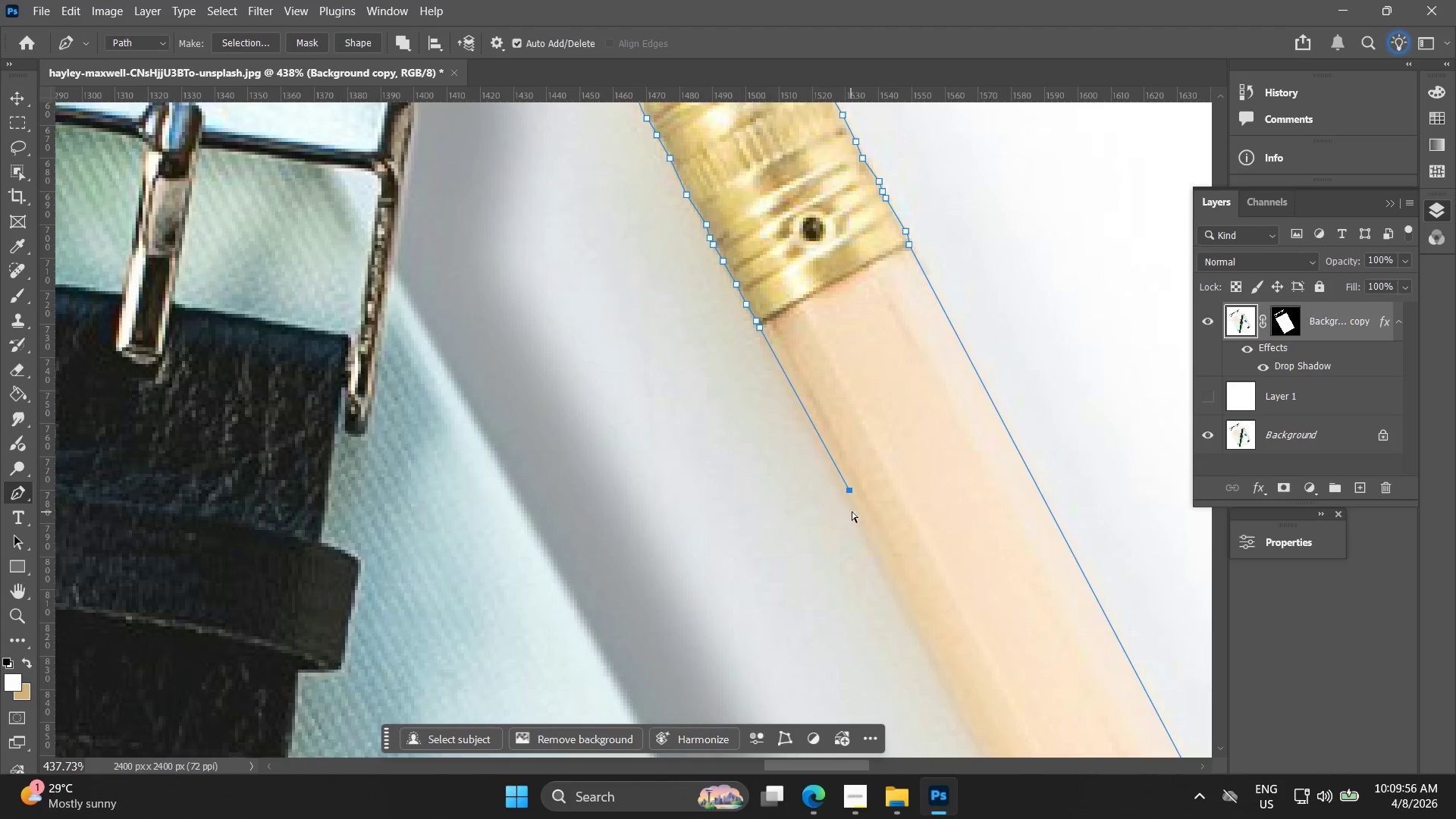 
key(Control+Z)
 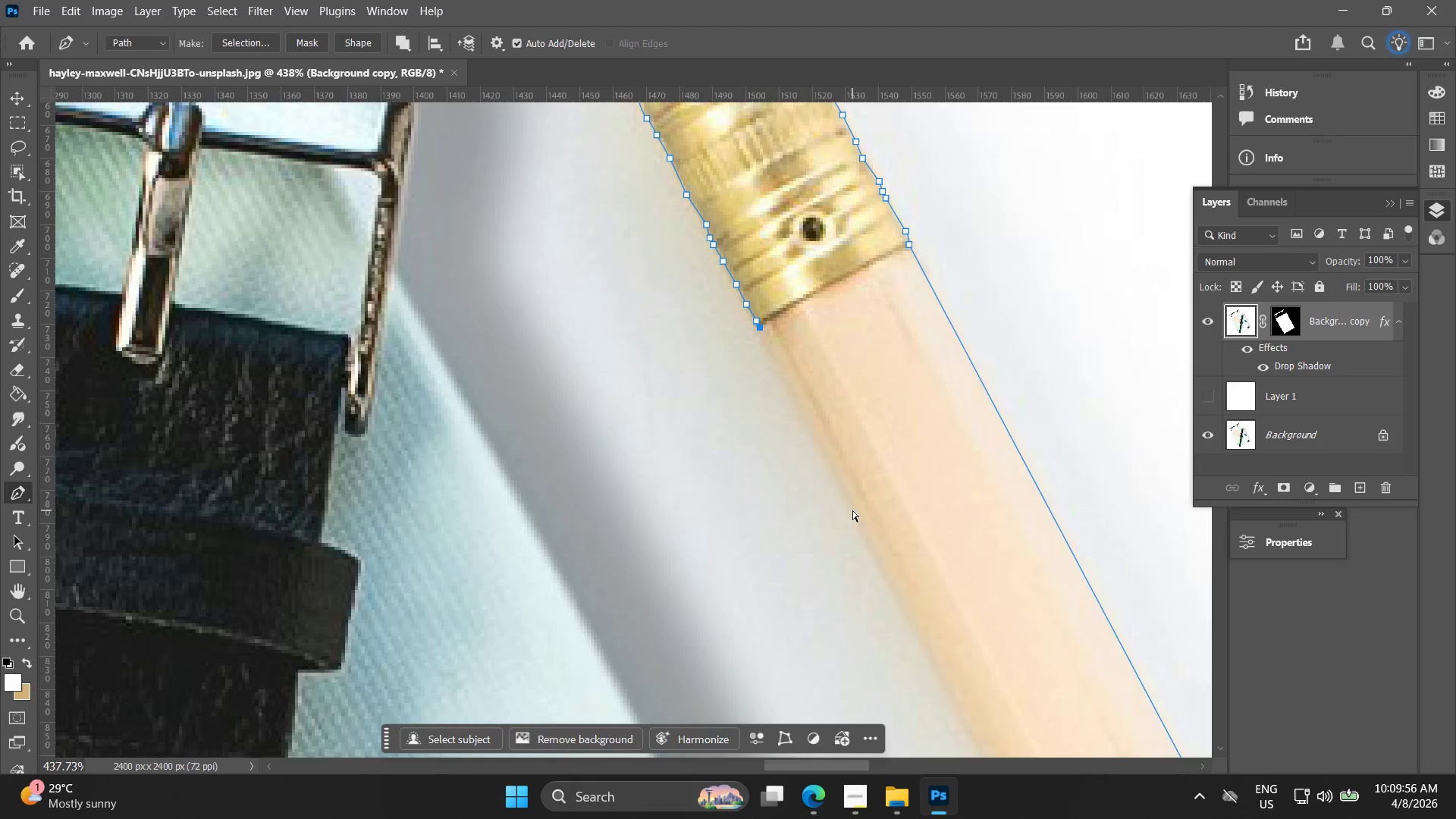 
left_click([852, 510])
 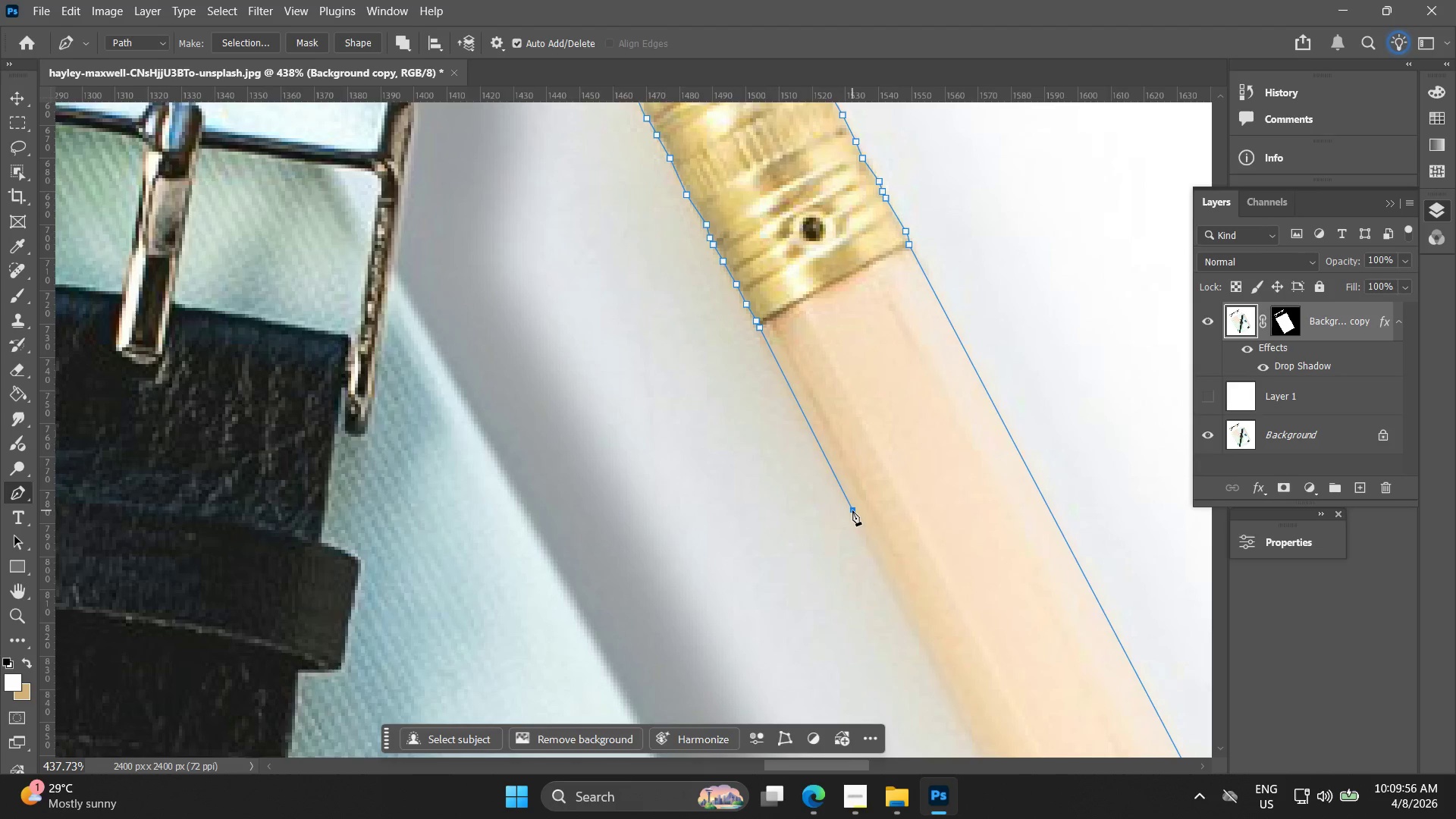 
hold_key(key=Space, duration=0.47)
 